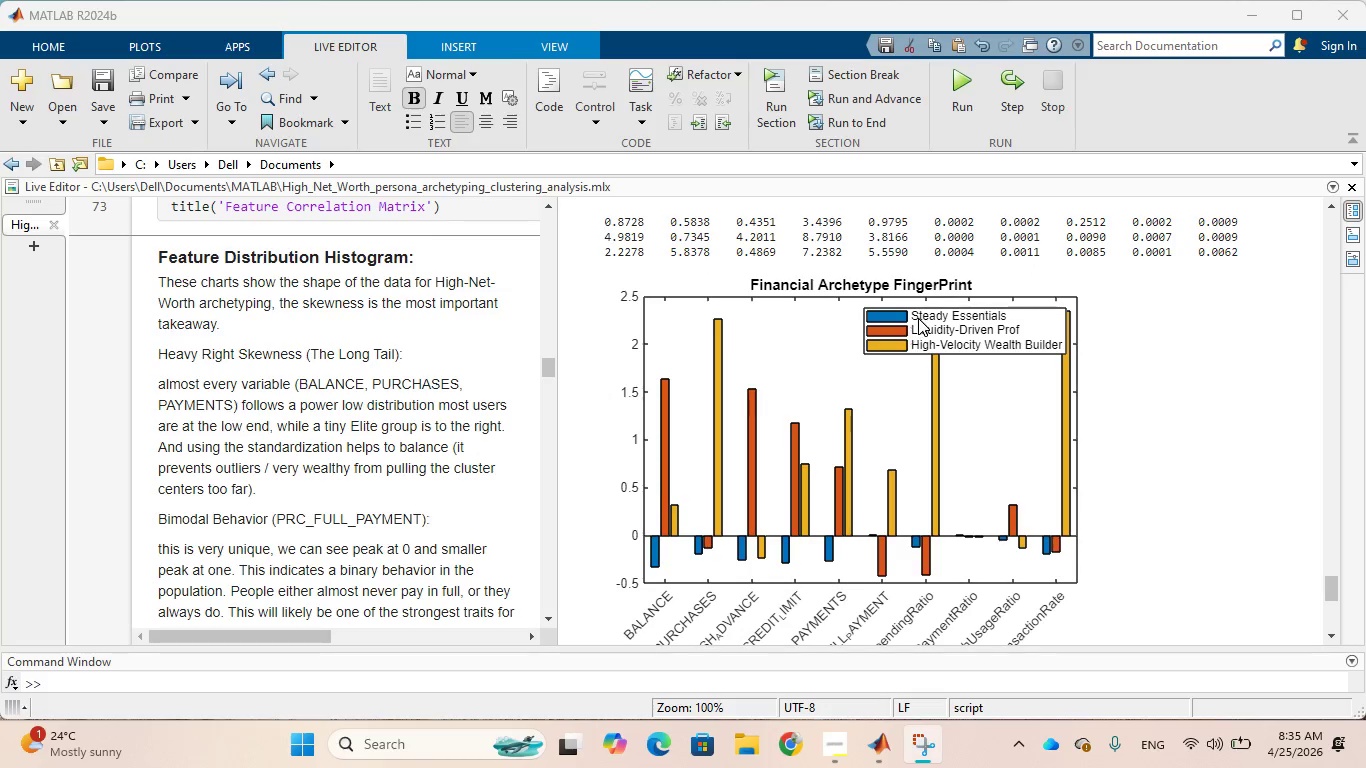 
scroll: coordinate [744, 388], scroll_direction: down, amount: 11.0
 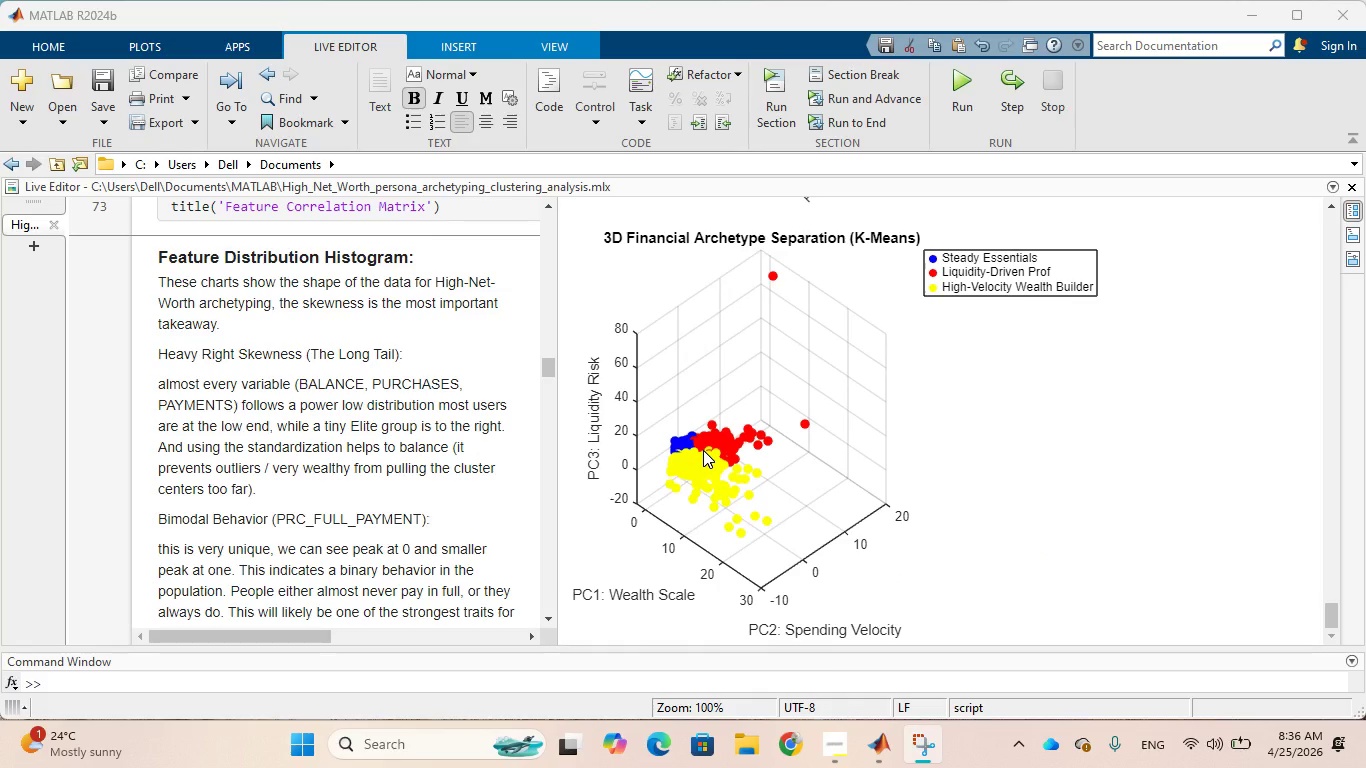 
left_click([703, 450])
 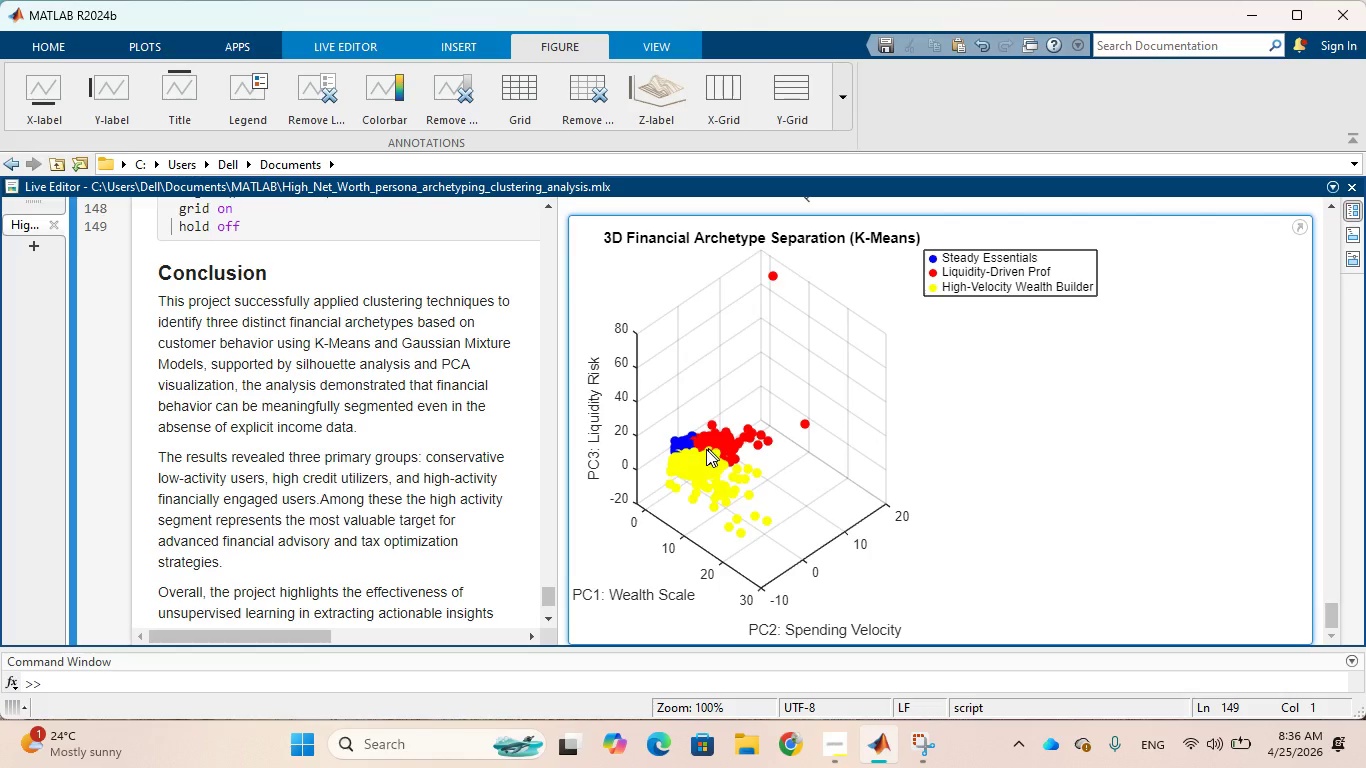 
right_click([714, 444])
 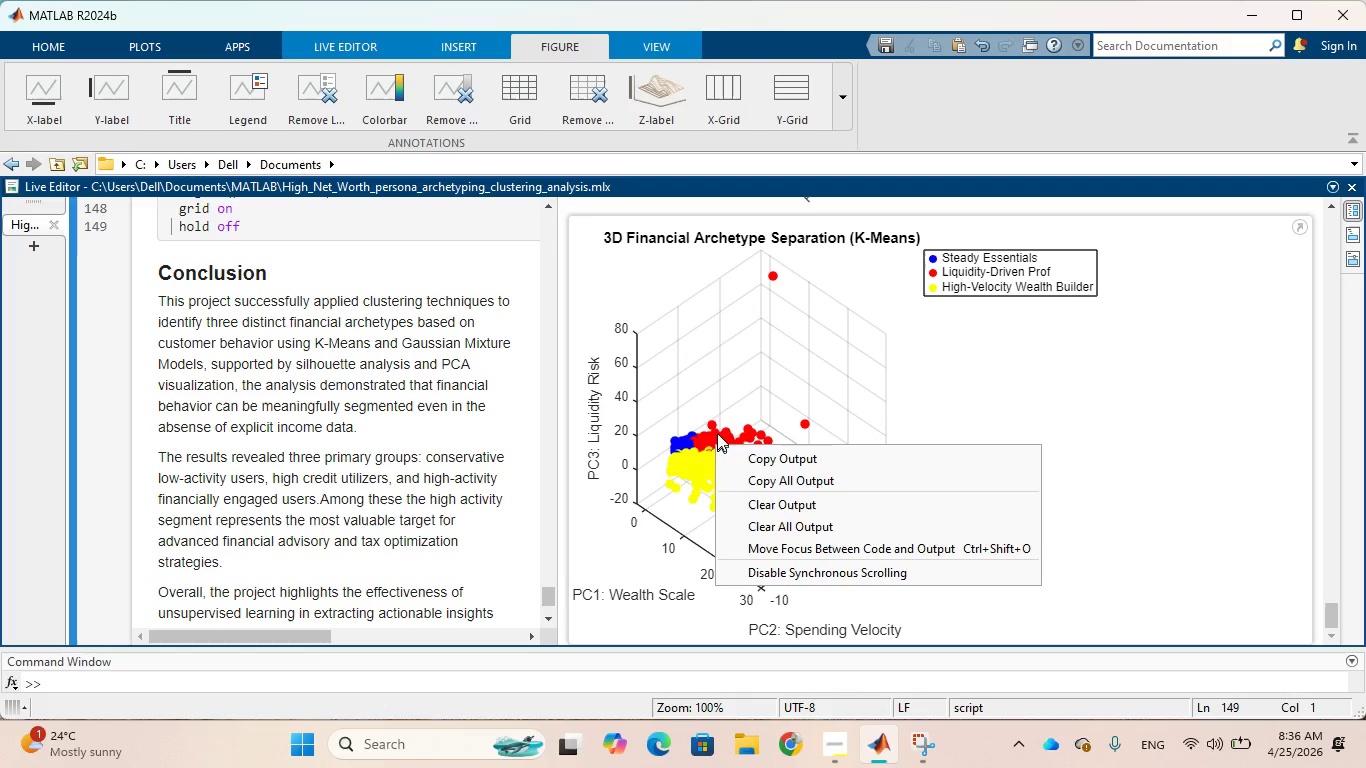 
left_click([720, 420])
 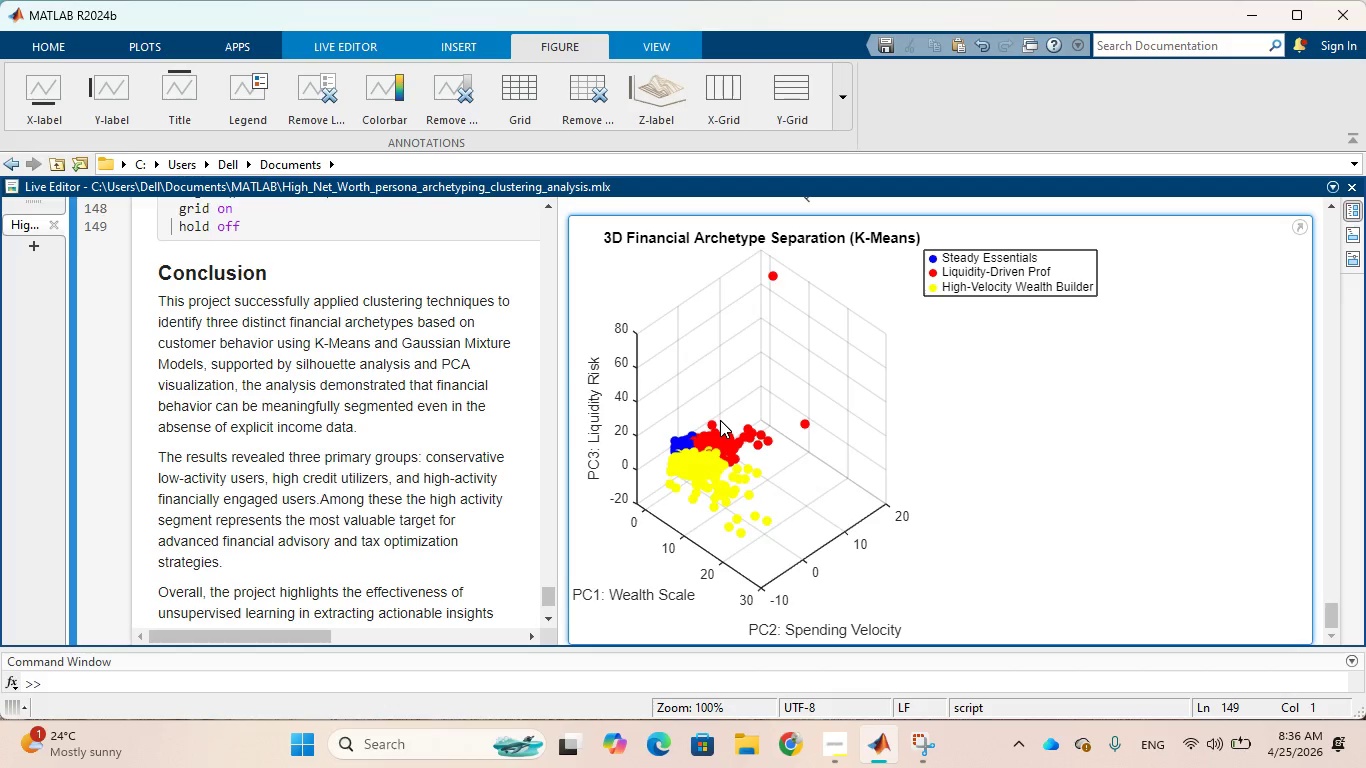 
left_click_drag(start_coordinate=[720, 420], to_coordinate=[745, 416])
 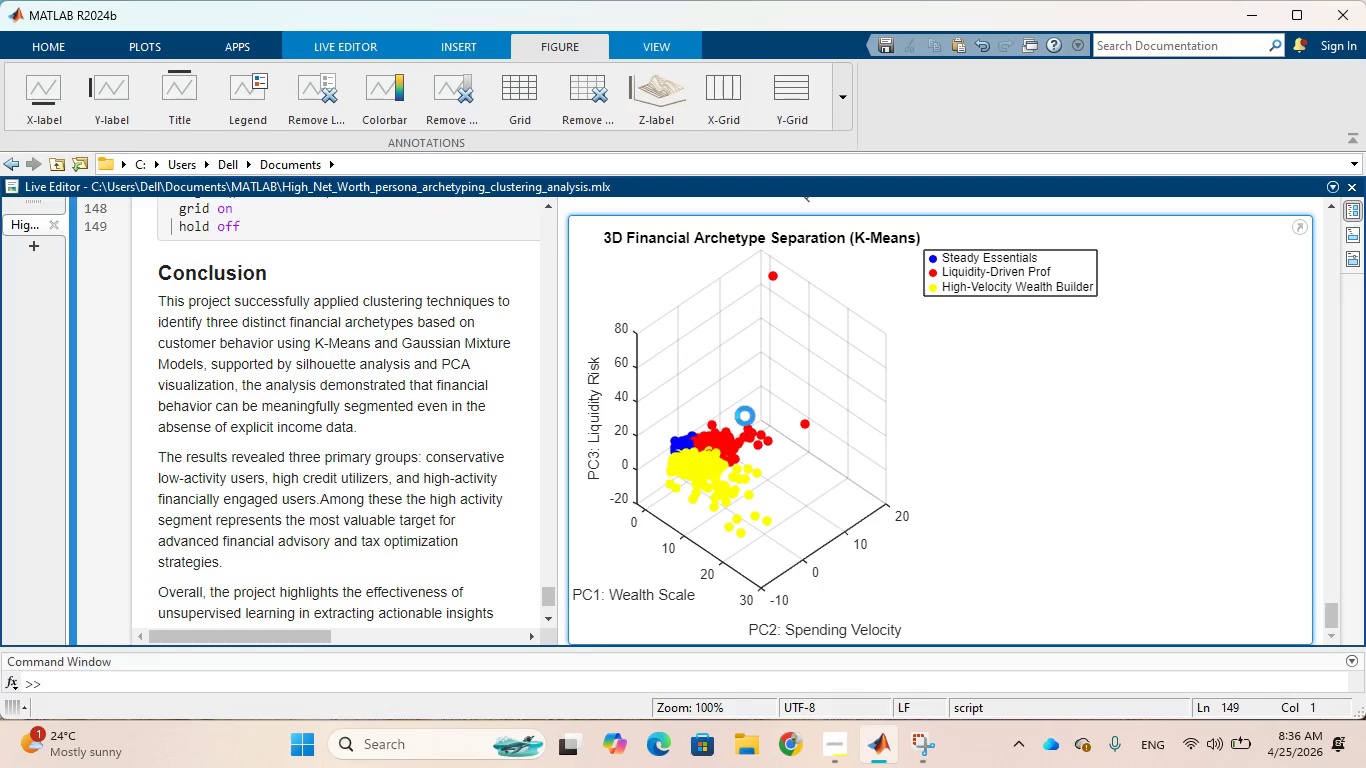 
double_click([745, 416])
 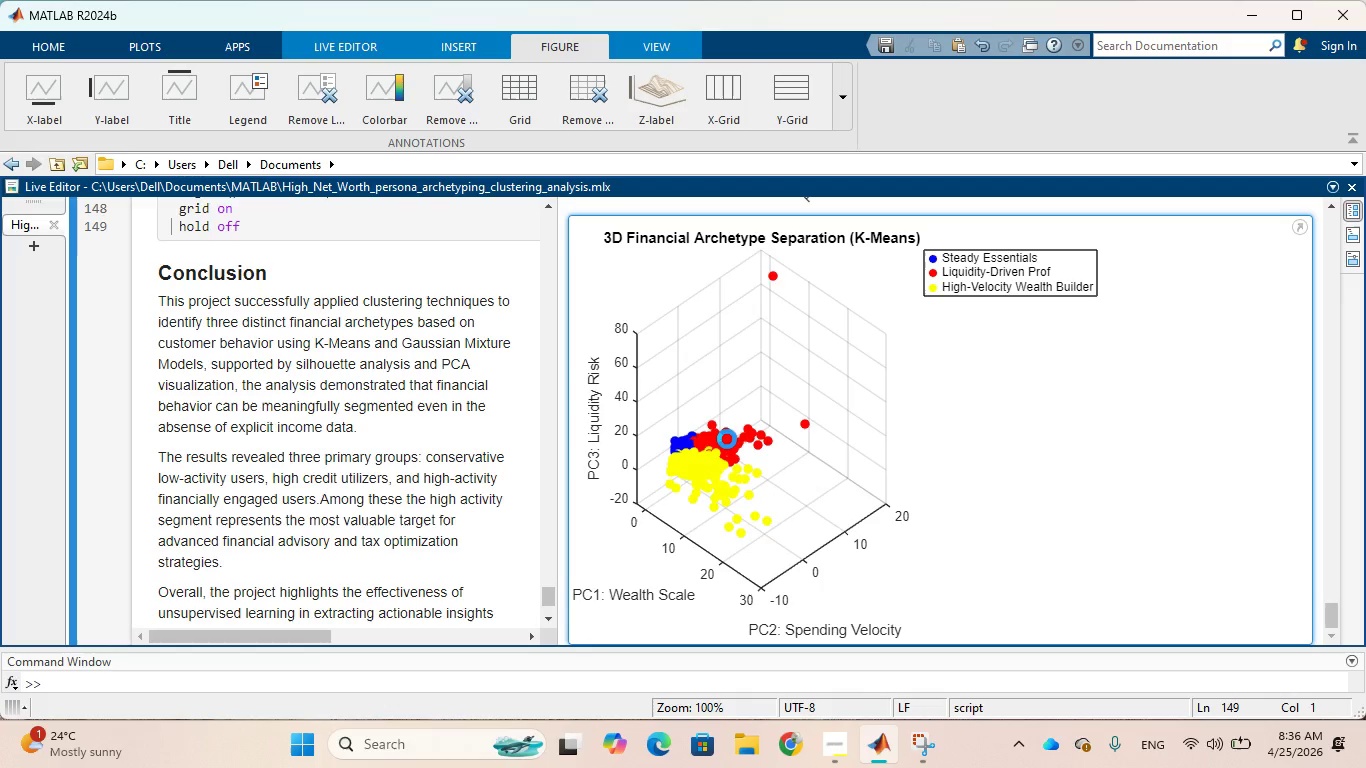 
wait(6.09)
 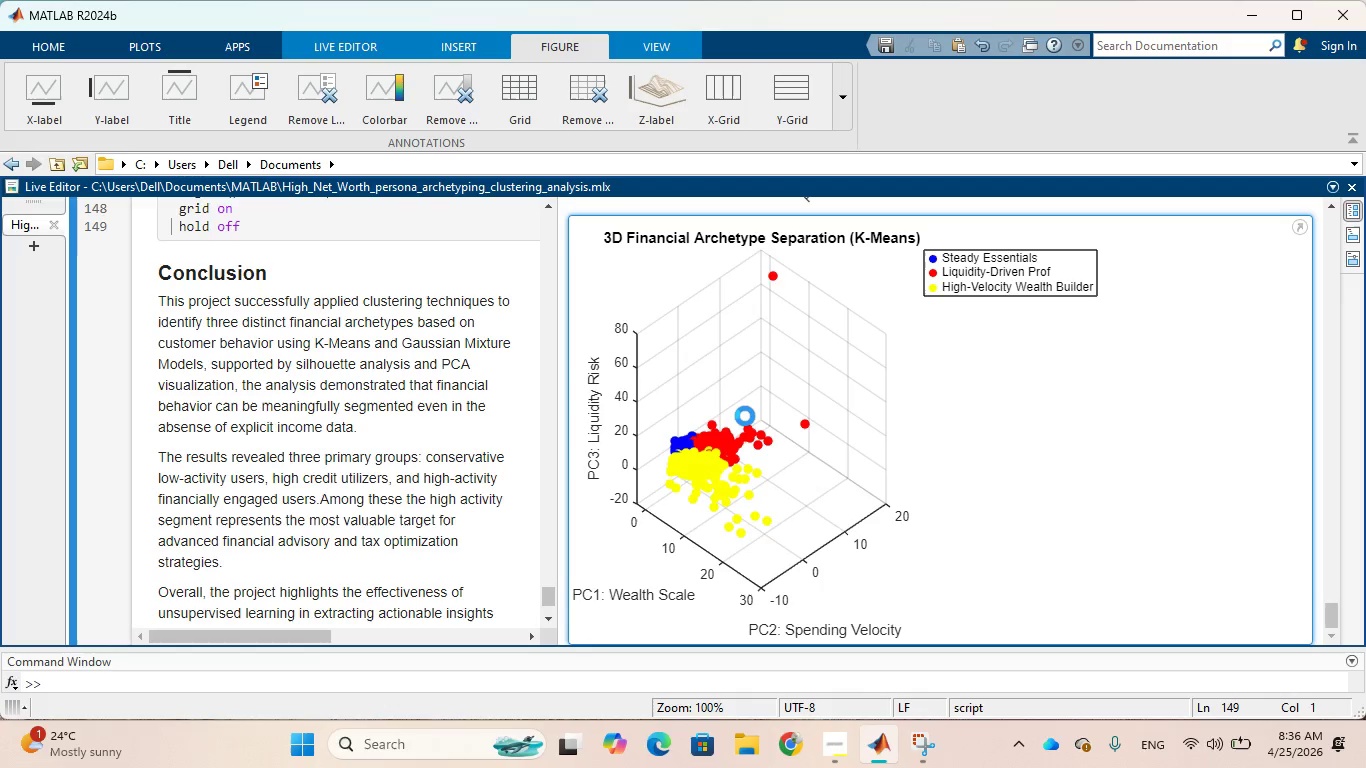 
left_click_drag(start_coordinate=[711, 449], to_coordinate=[794, 452])
 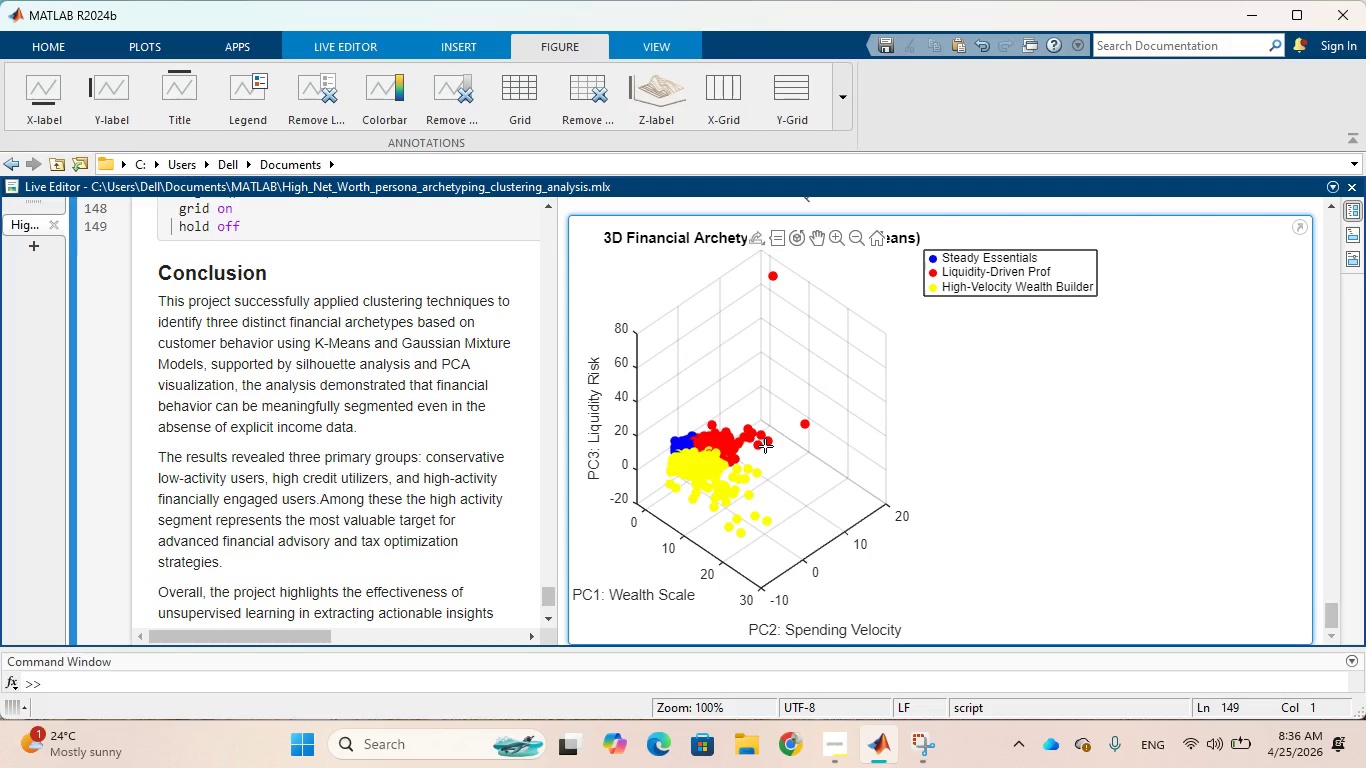 
left_click_drag(start_coordinate=[765, 445], to_coordinate=[739, 448])
 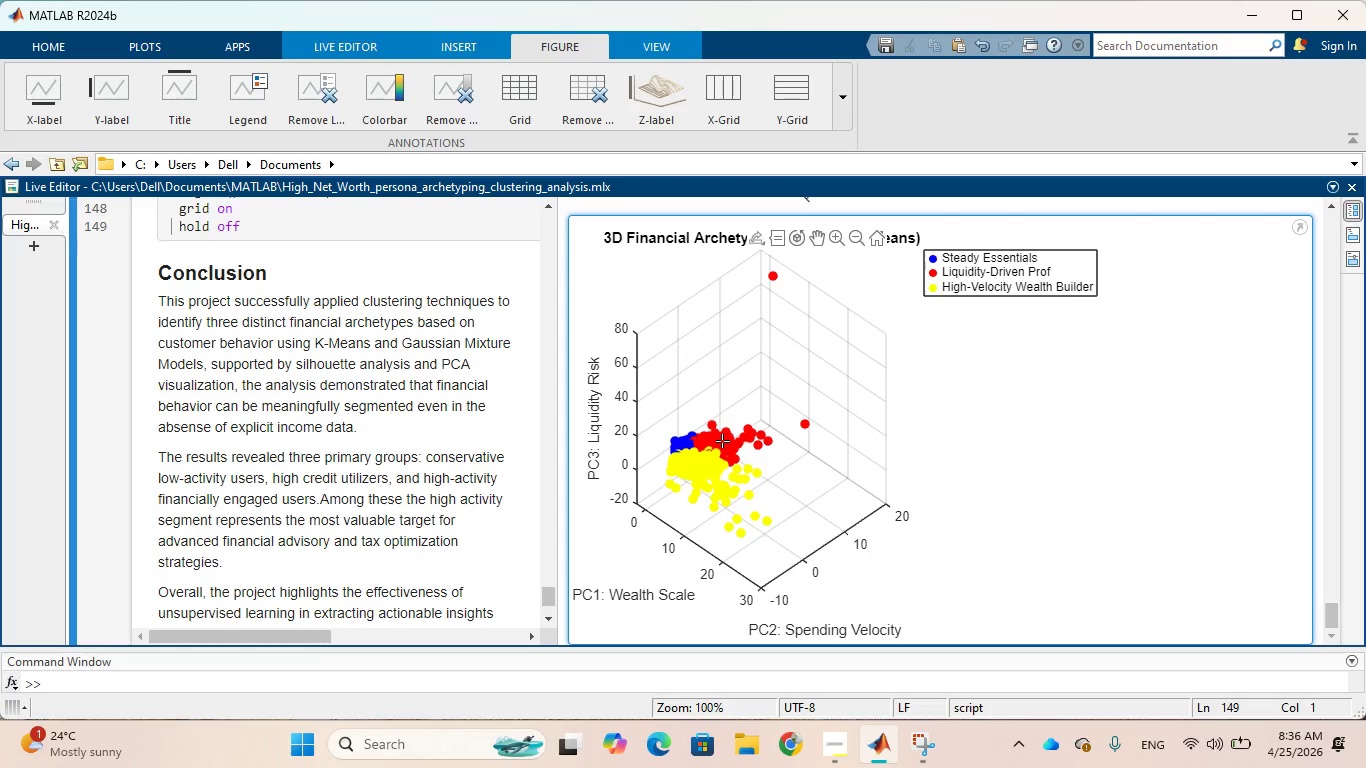 
left_click_drag(start_coordinate=[722, 440], to_coordinate=[729, 433])
 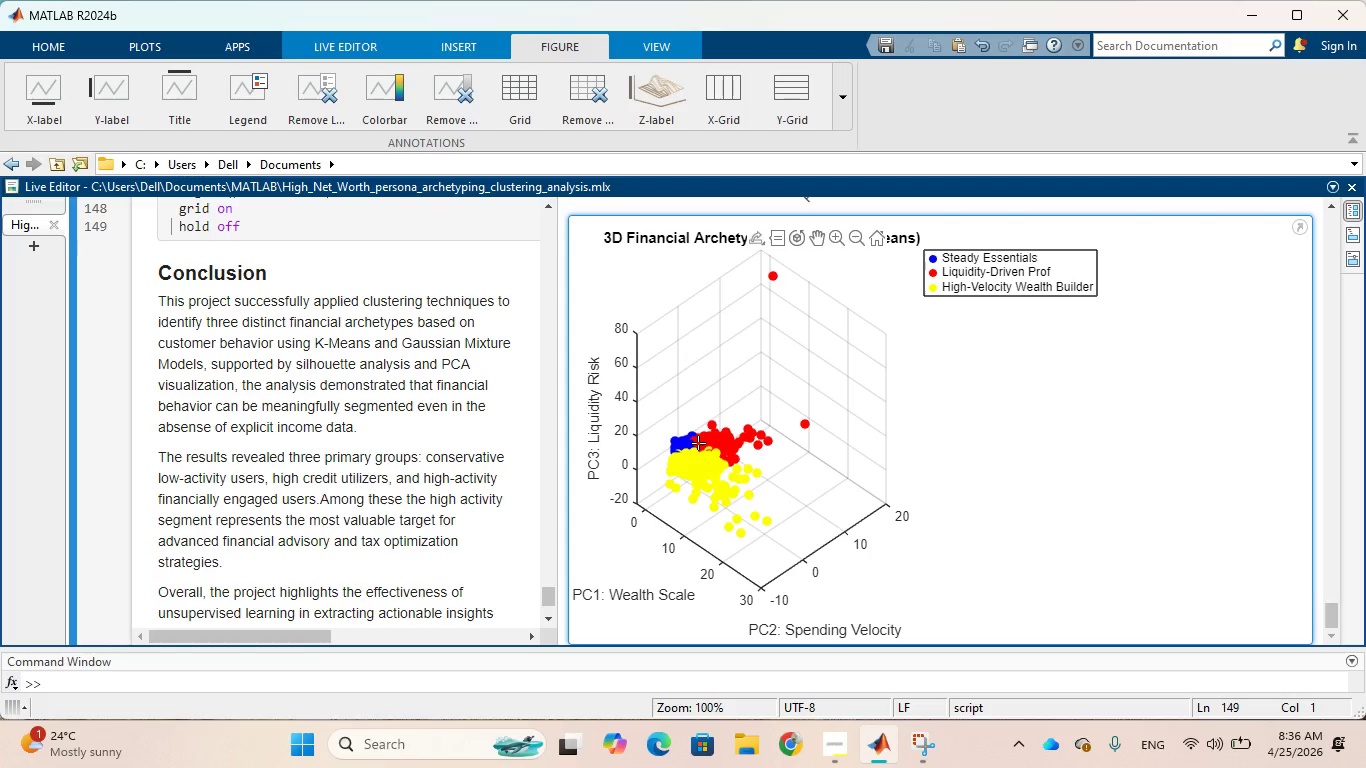 
left_click([698, 442])
 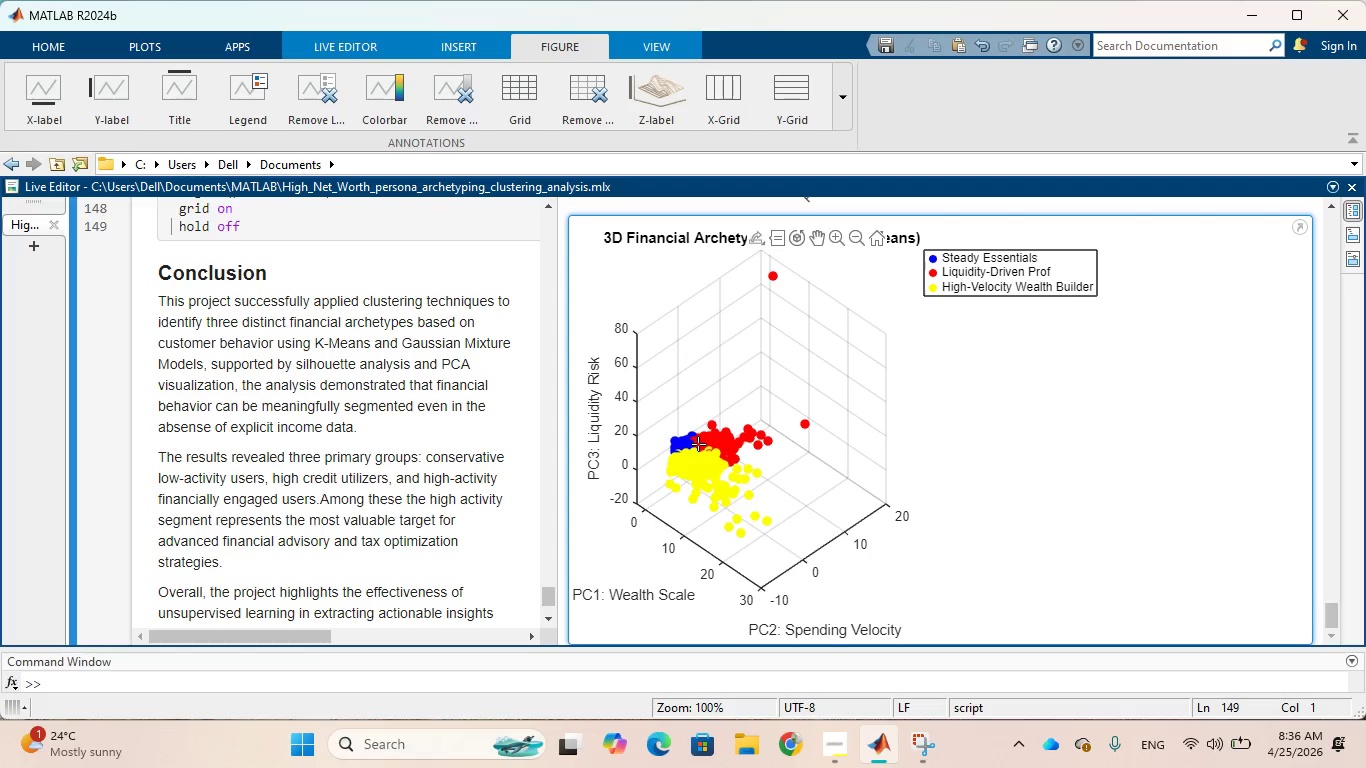 
double_click([698, 443])
 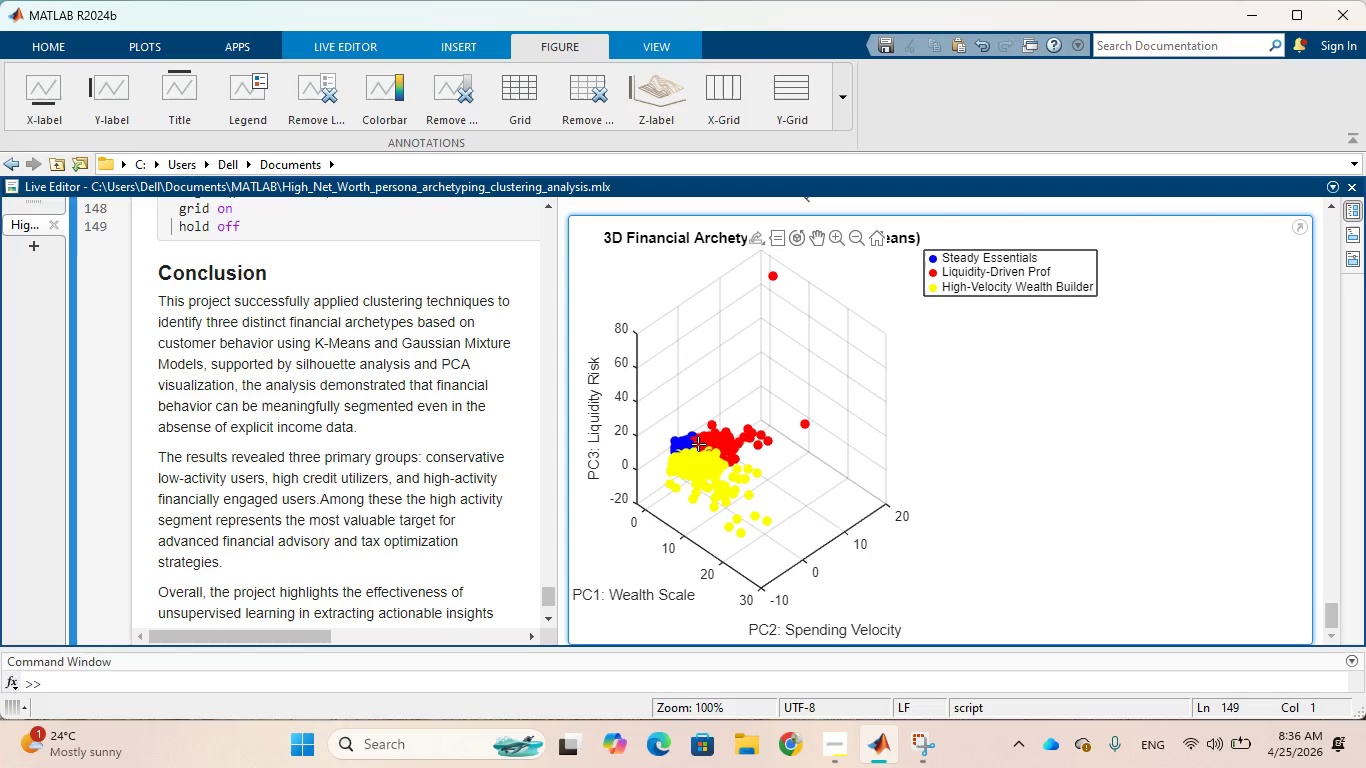 
double_click([698, 443])
 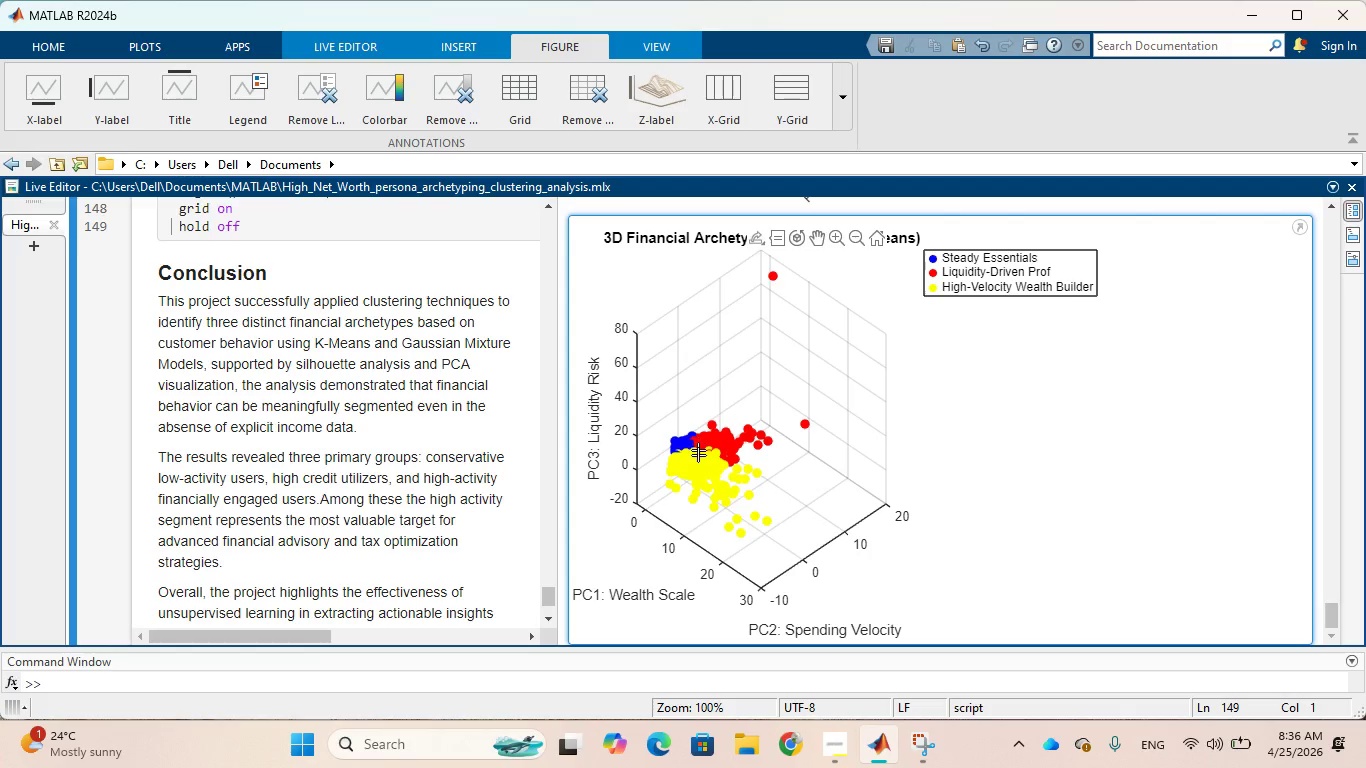 
left_click_drag(start_coordinate=[698, 443], to_coordinate=[698, 458])
 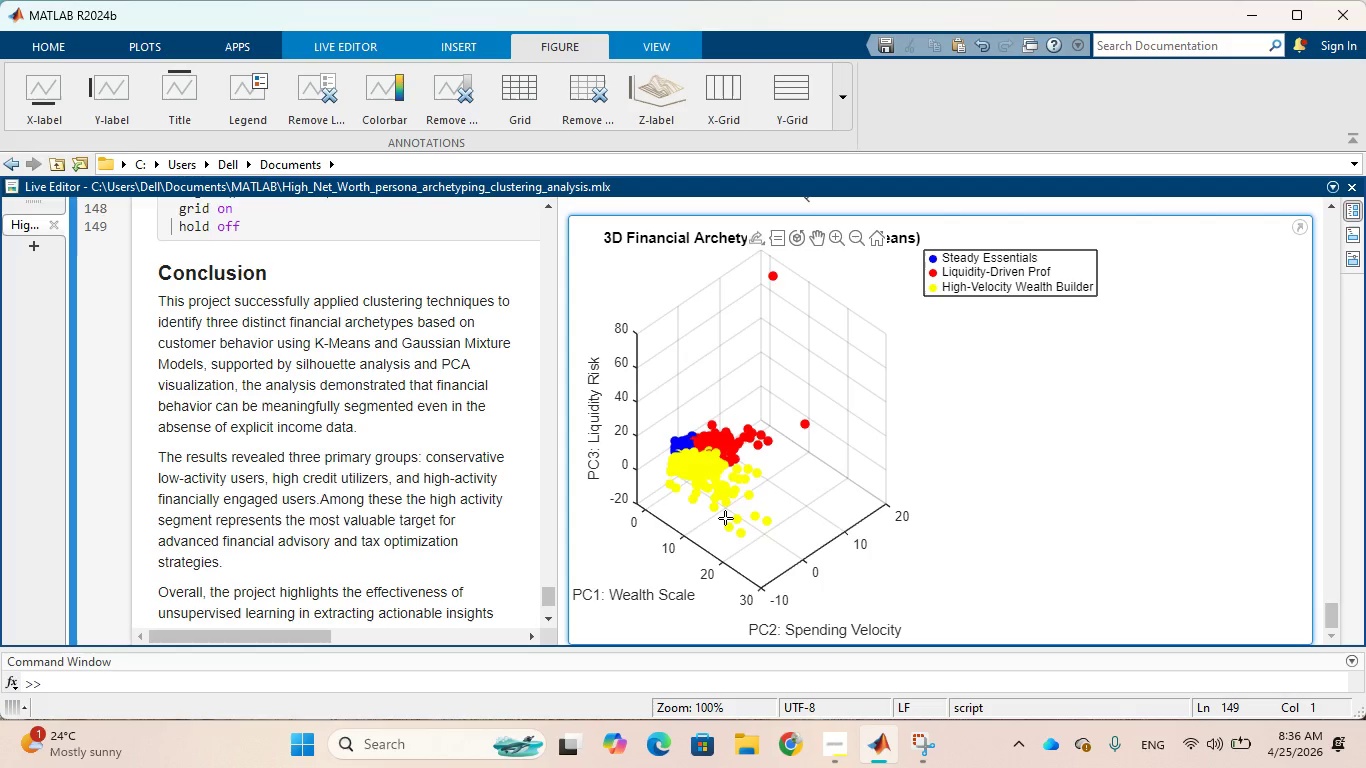 
double_click([725, 517])
 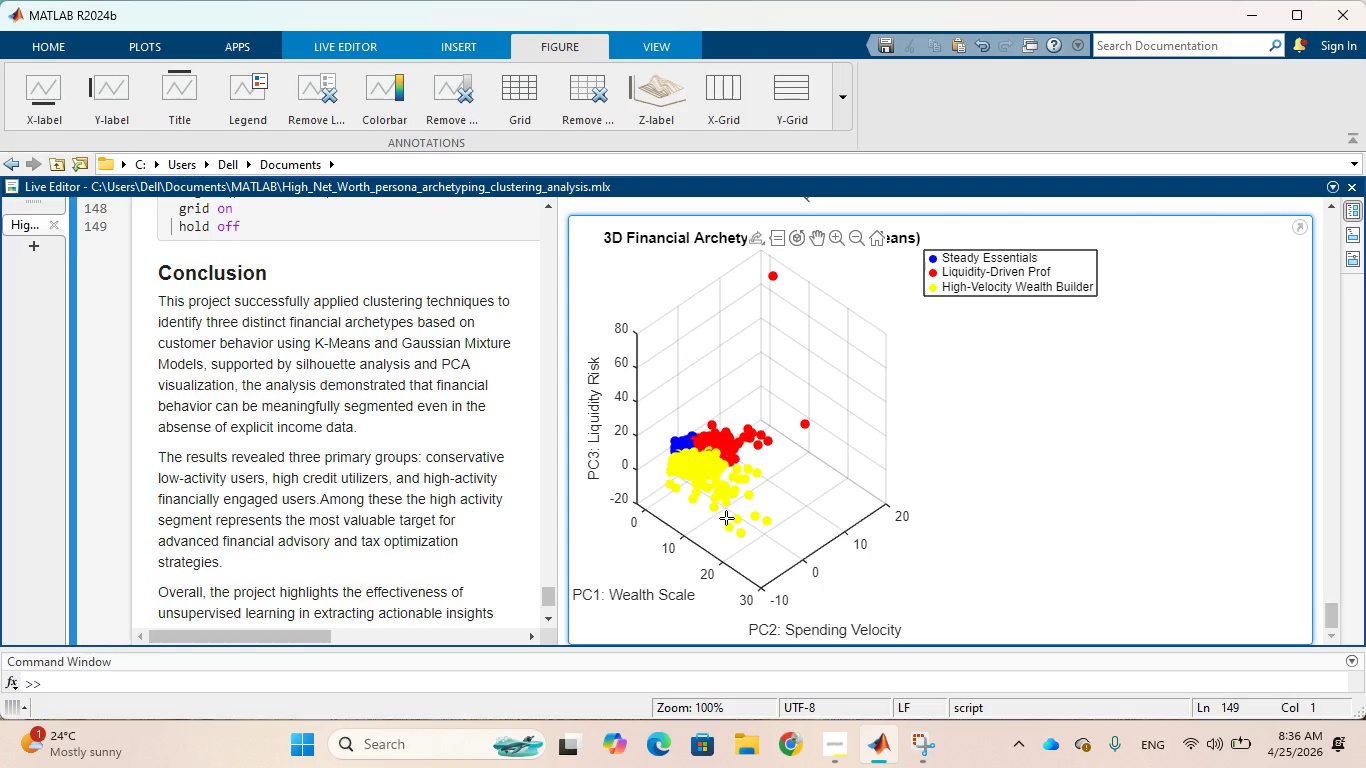 
left_click_drag(start_coordinate=[725, 517], to_coordinate=[813, 451])
 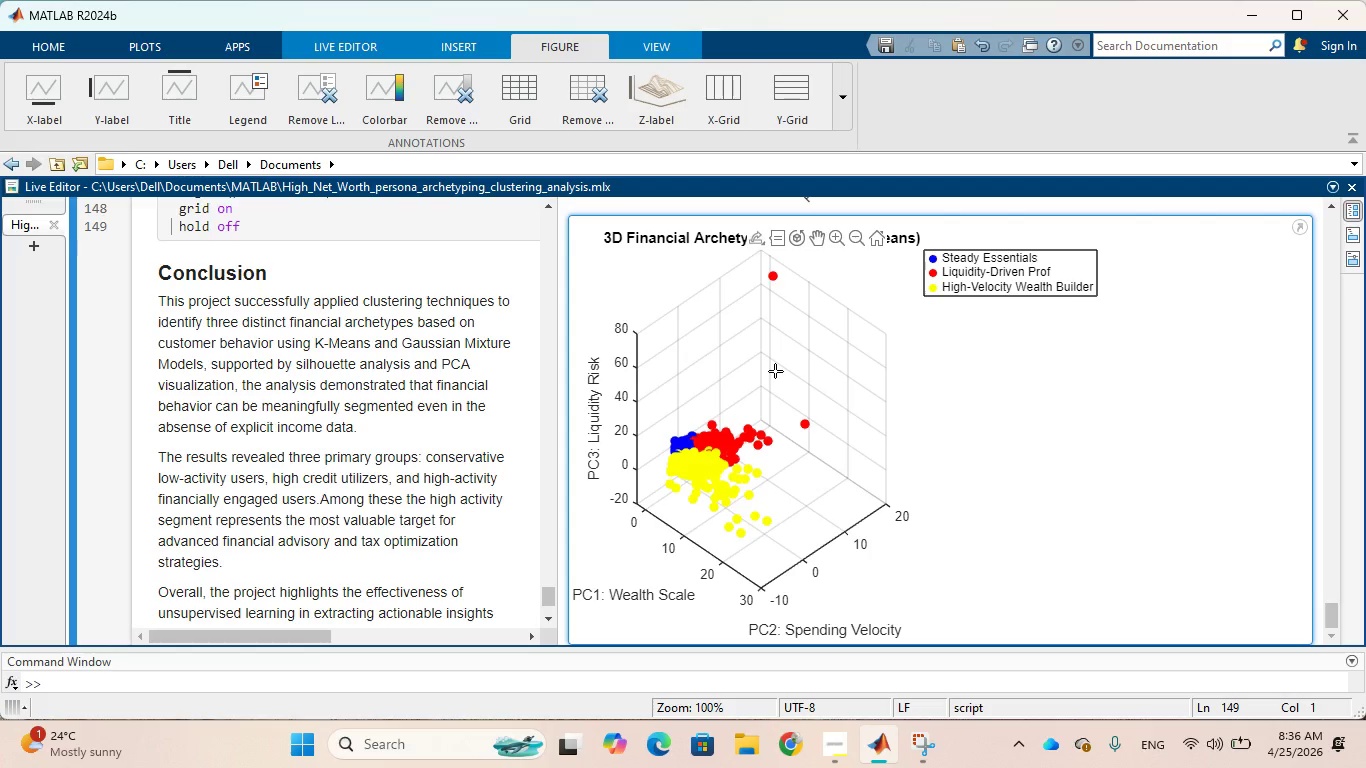 
left_click([775, 370])
 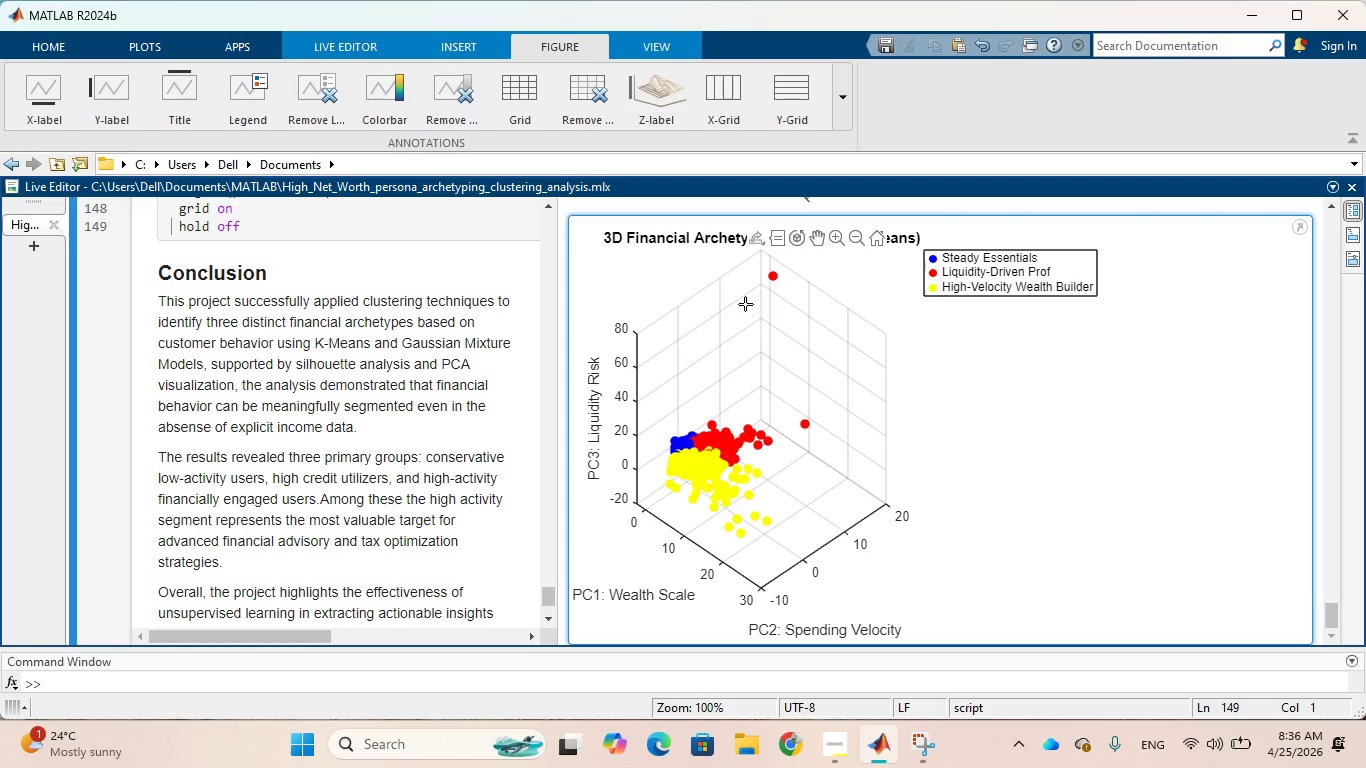 
scroll: coordinate [742, 310], scroll_direction: down, amount: 8.0
 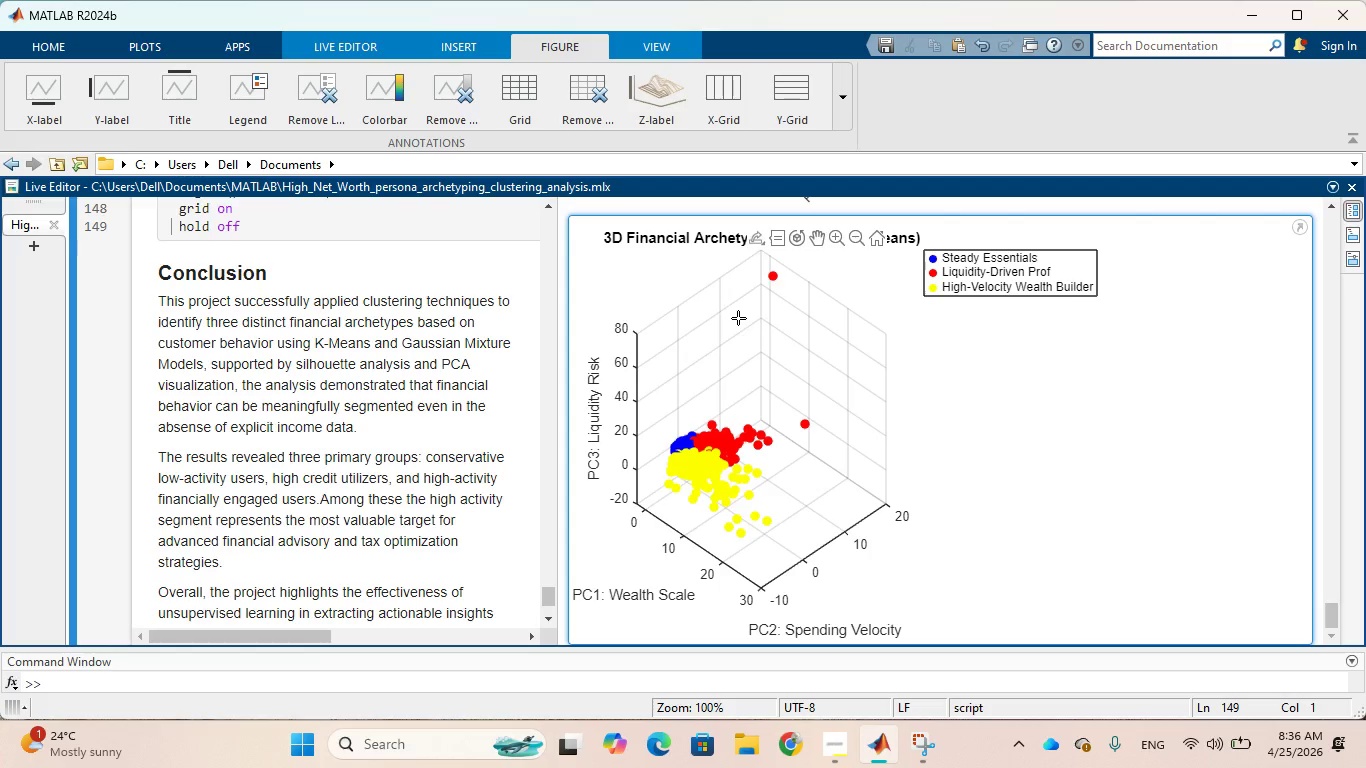 
scroll: coordinate [679, 463], scroll_direction: up, amount: 11.0
 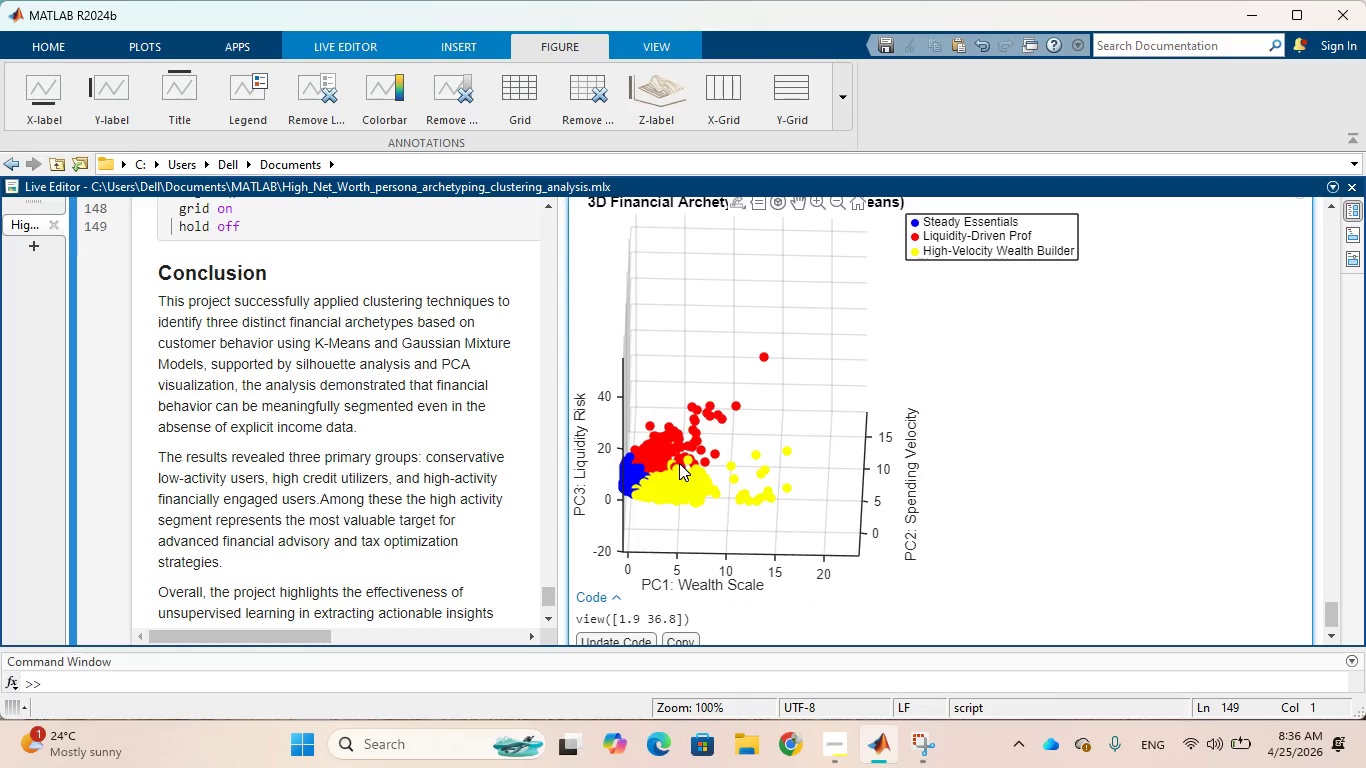 
scroll: coordinate [679, 463], scroll_direction: down, amount: 10.0
 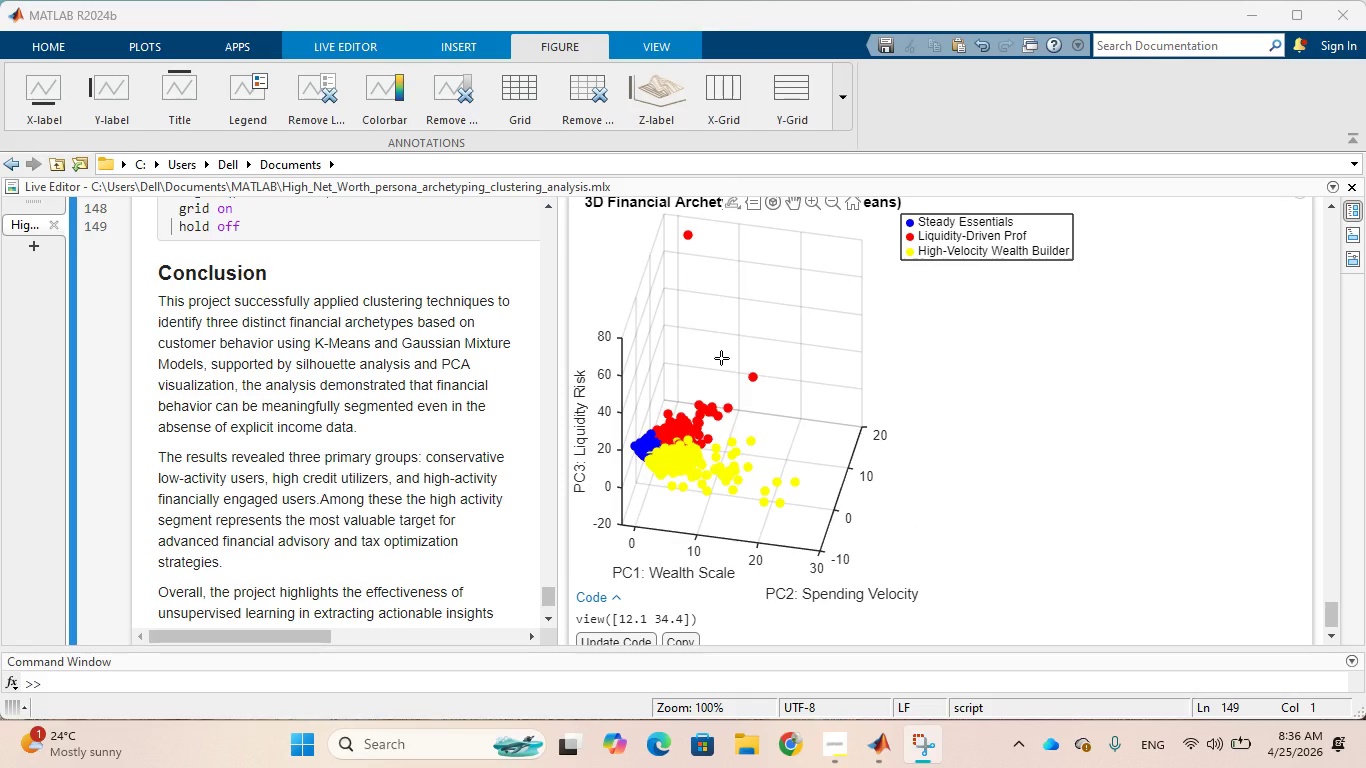 
wait(10.66)
 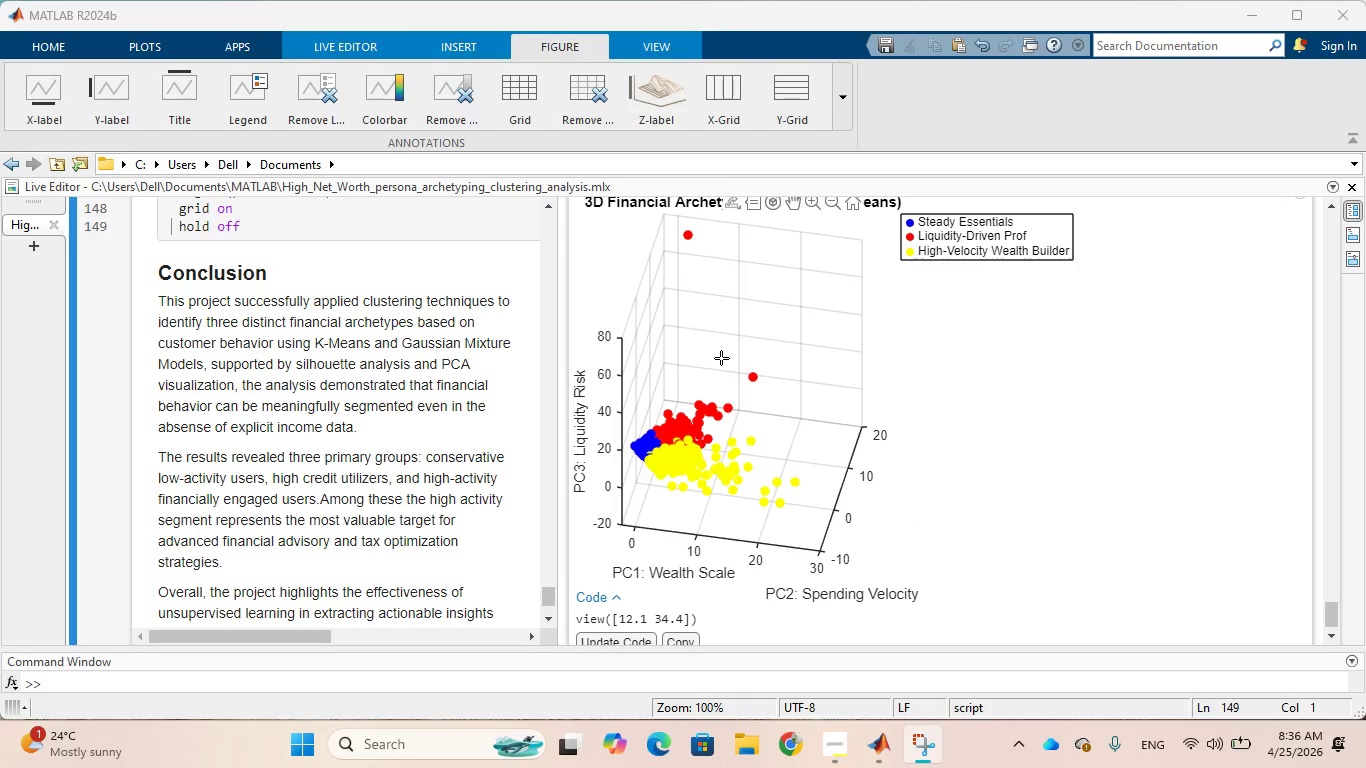 
left_click([611, 35])
 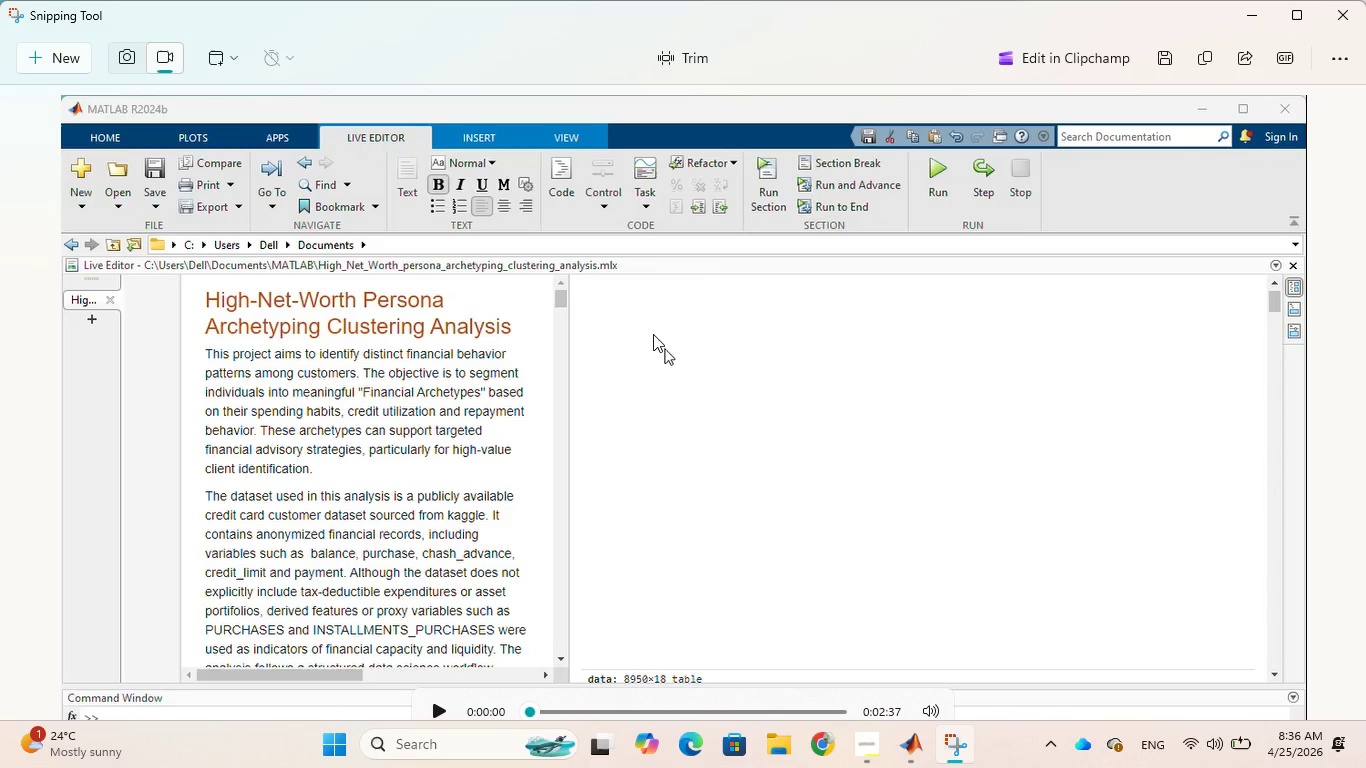 
wait(5.97)
 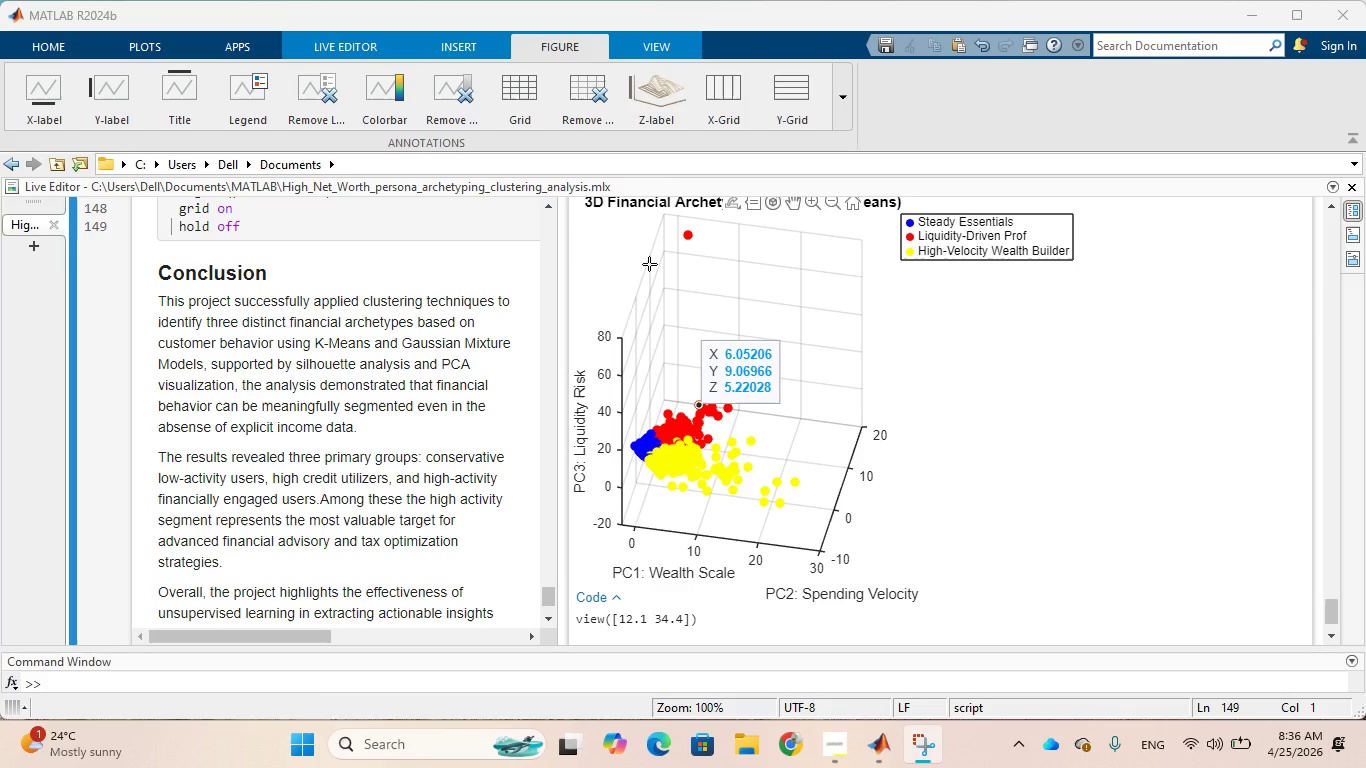 
scroll: coordinate [653, 334], scroll_direction: down, amount: 3.0
 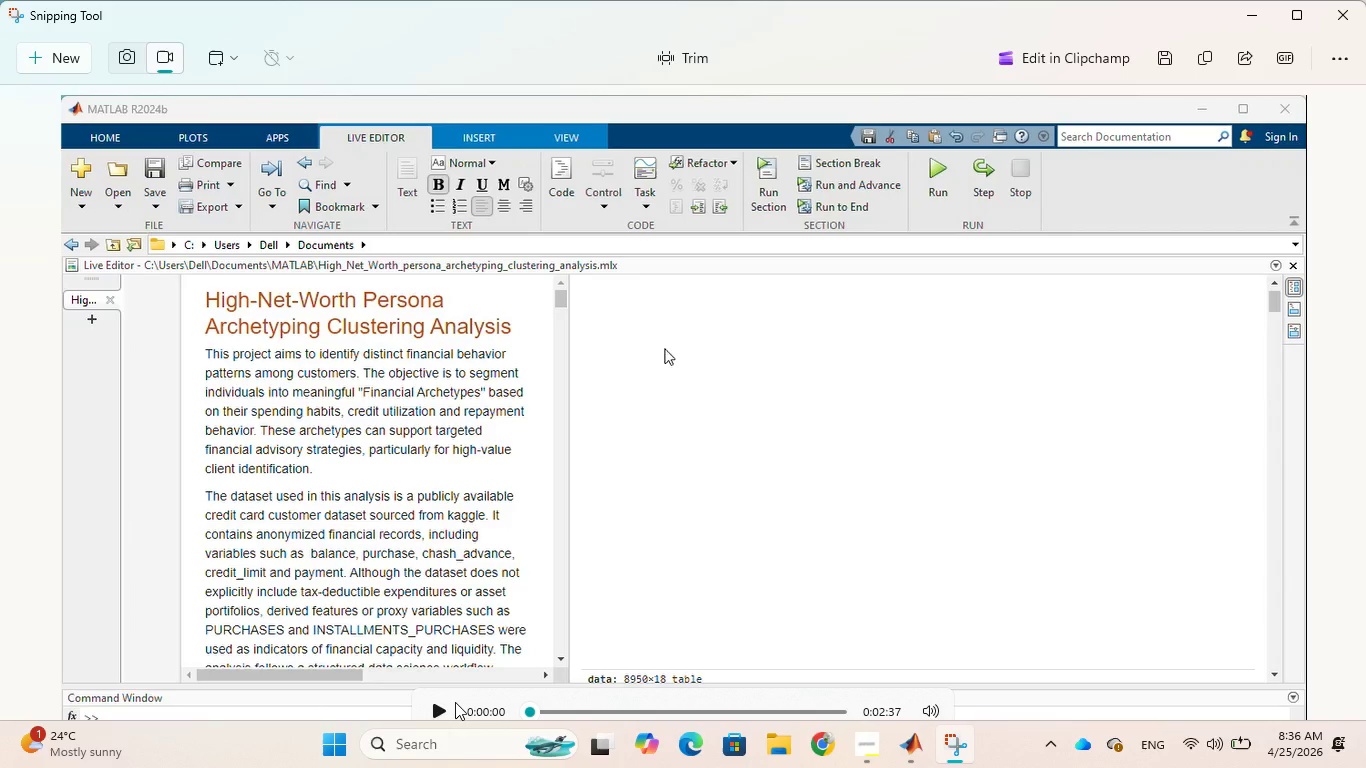 
left_click([437, 712])
 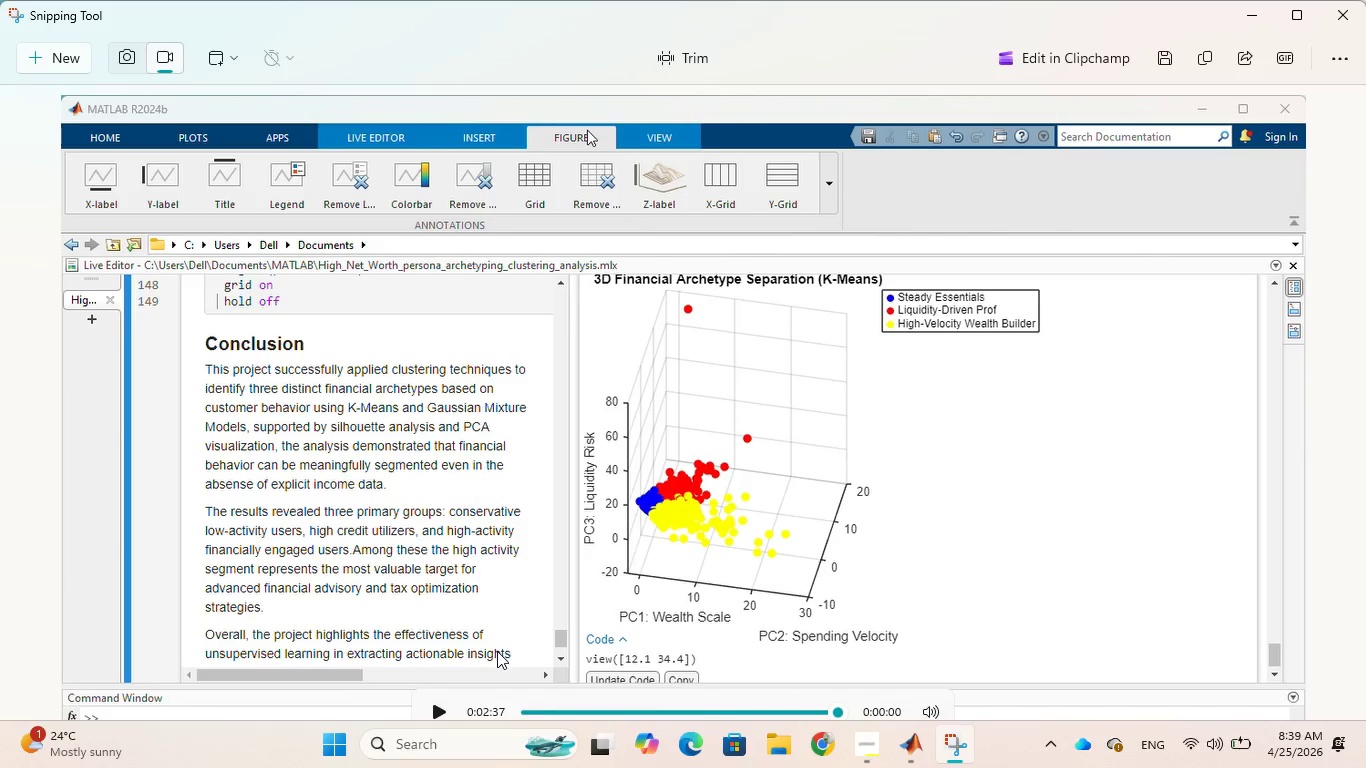 
wait(163.64)
 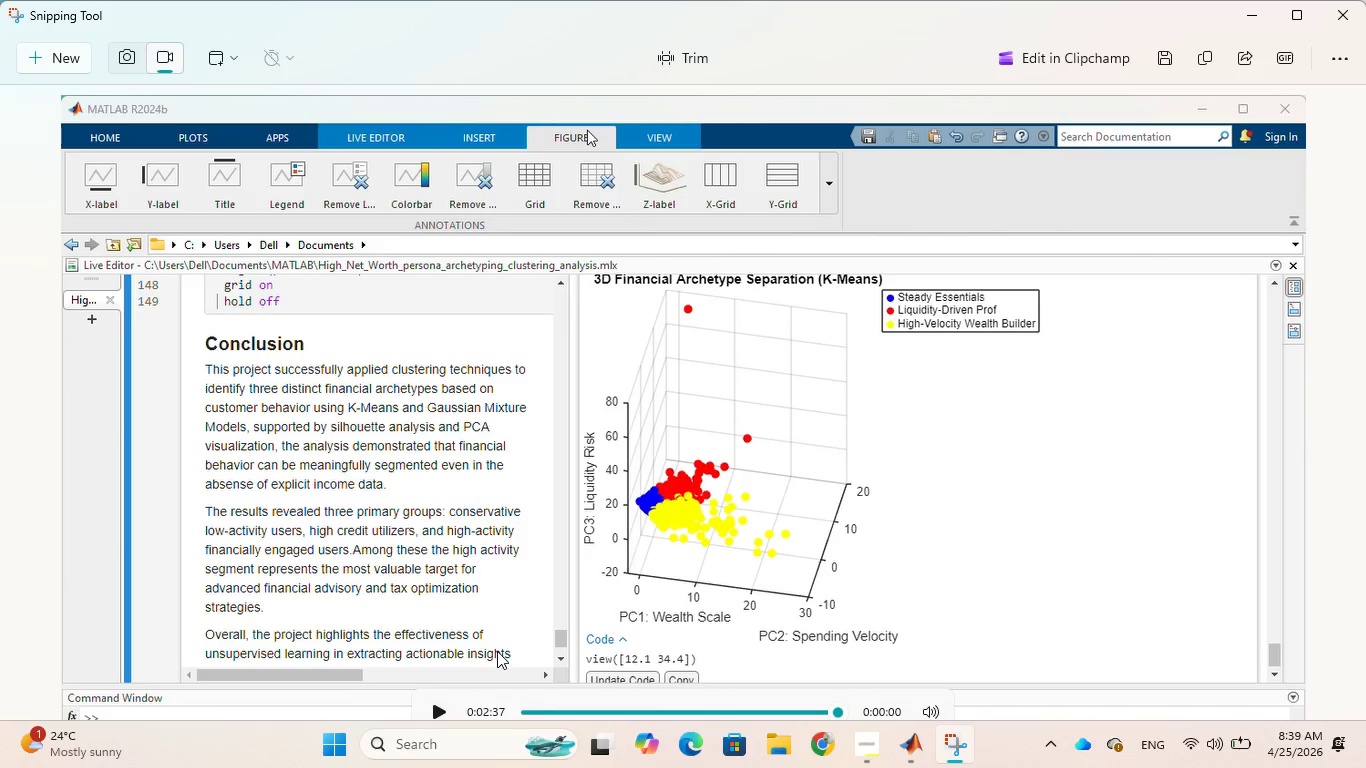 
scroll: coordinate [722, 510], scroll_direction: down, amount: 3.0
 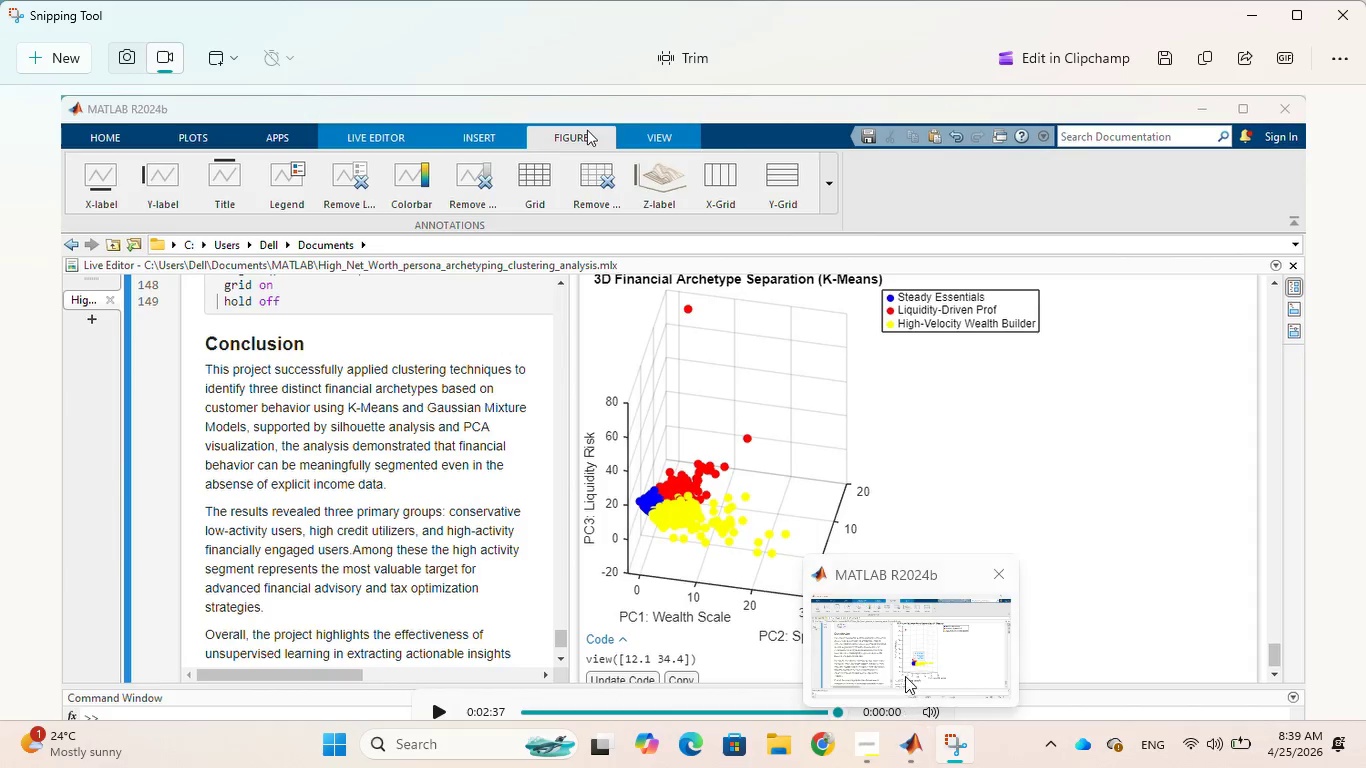 
left_click([912, 657])
 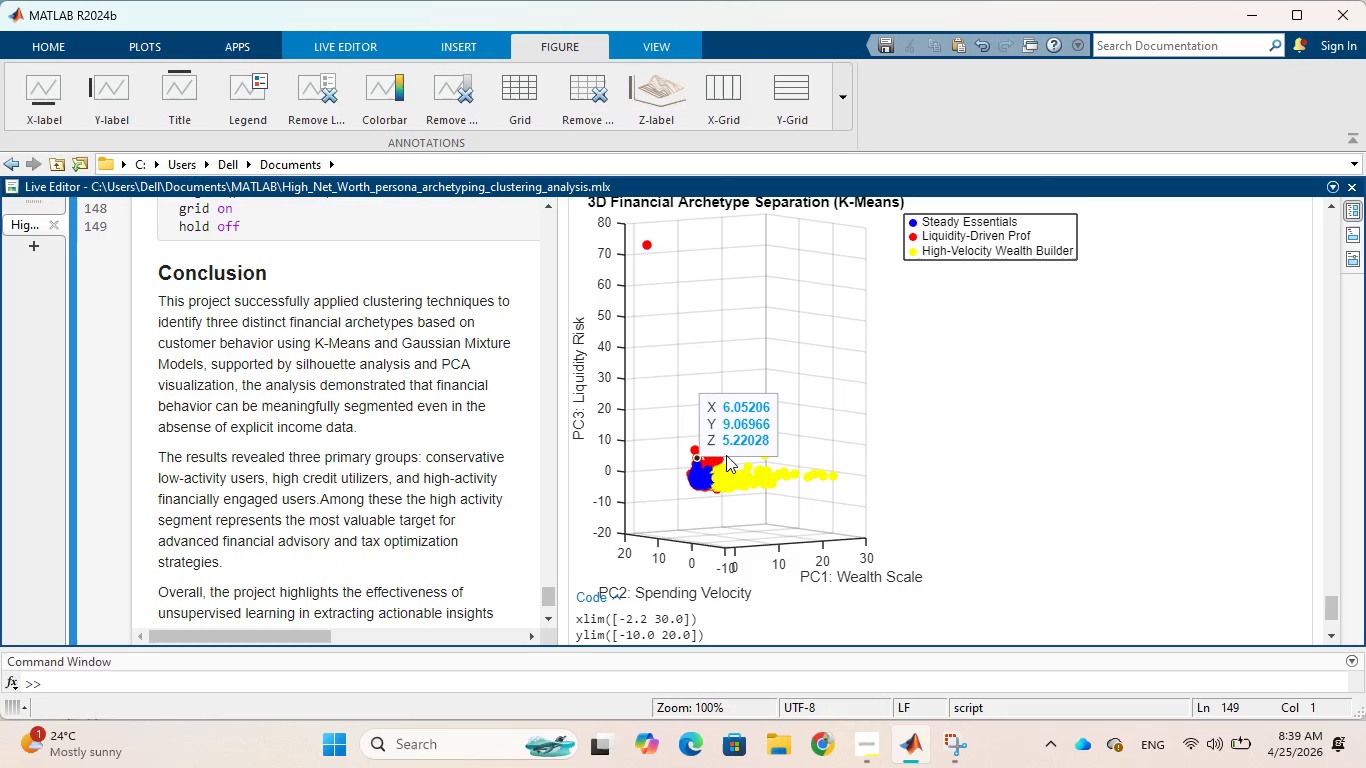 
scroll: coordinate [714, 457], scroll_direction: down, amount: 2.0
 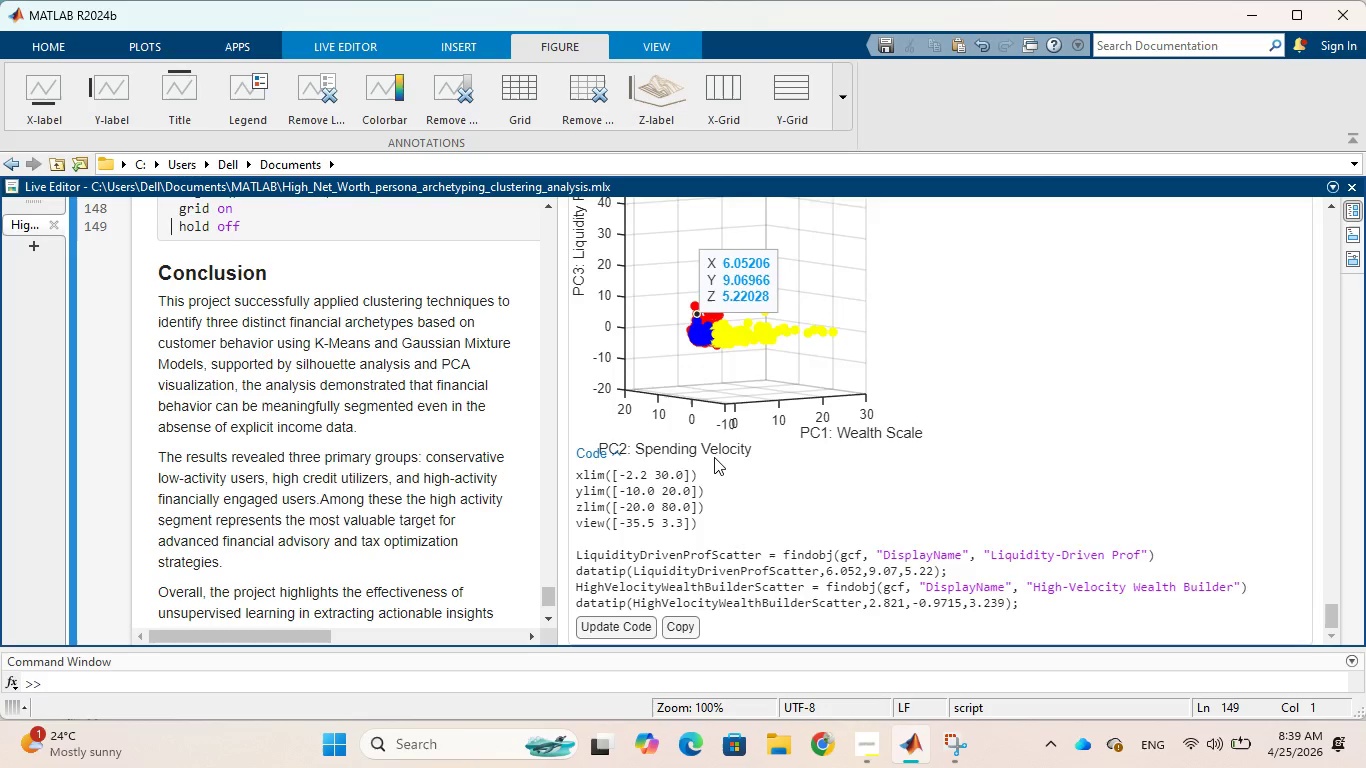 
scroll: coordinate [714, 457], scroll_direction: up, amount: 2.0
 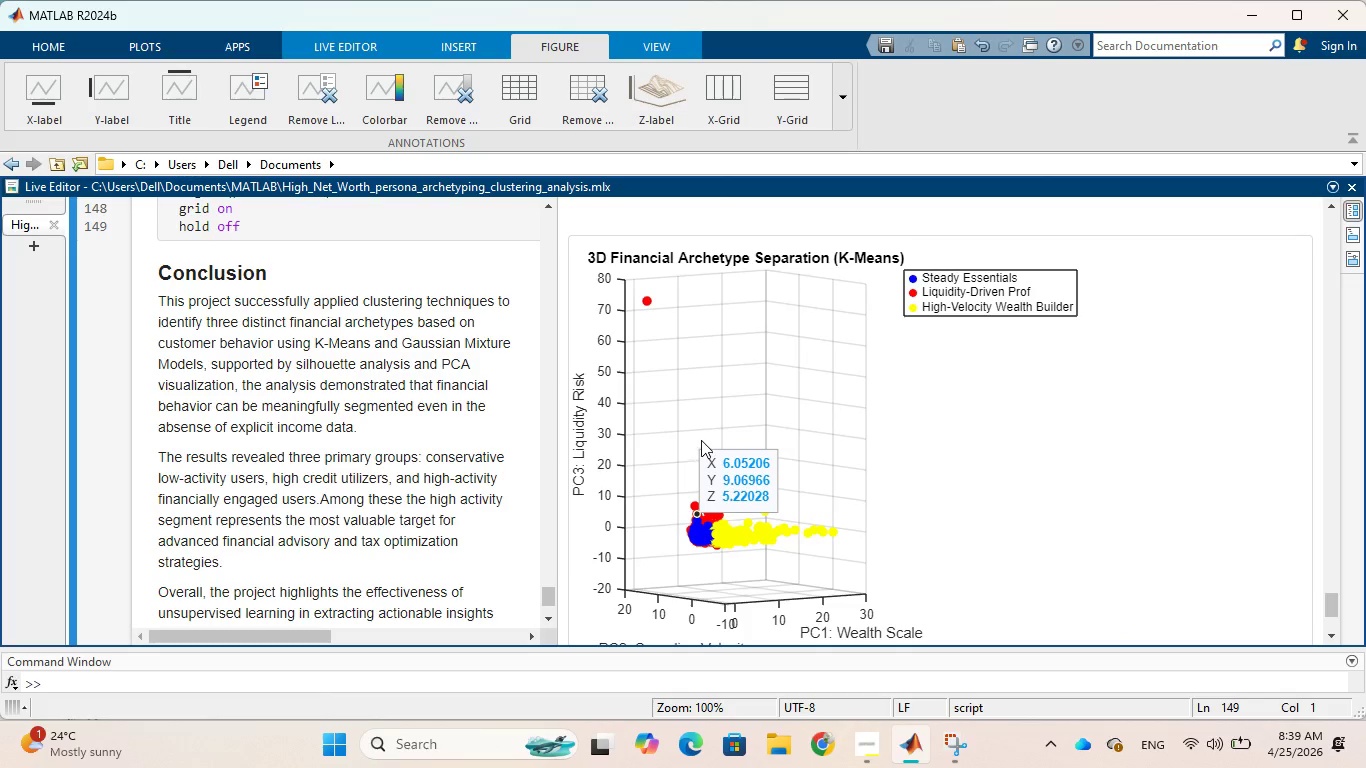 
left_click([701, 440])
 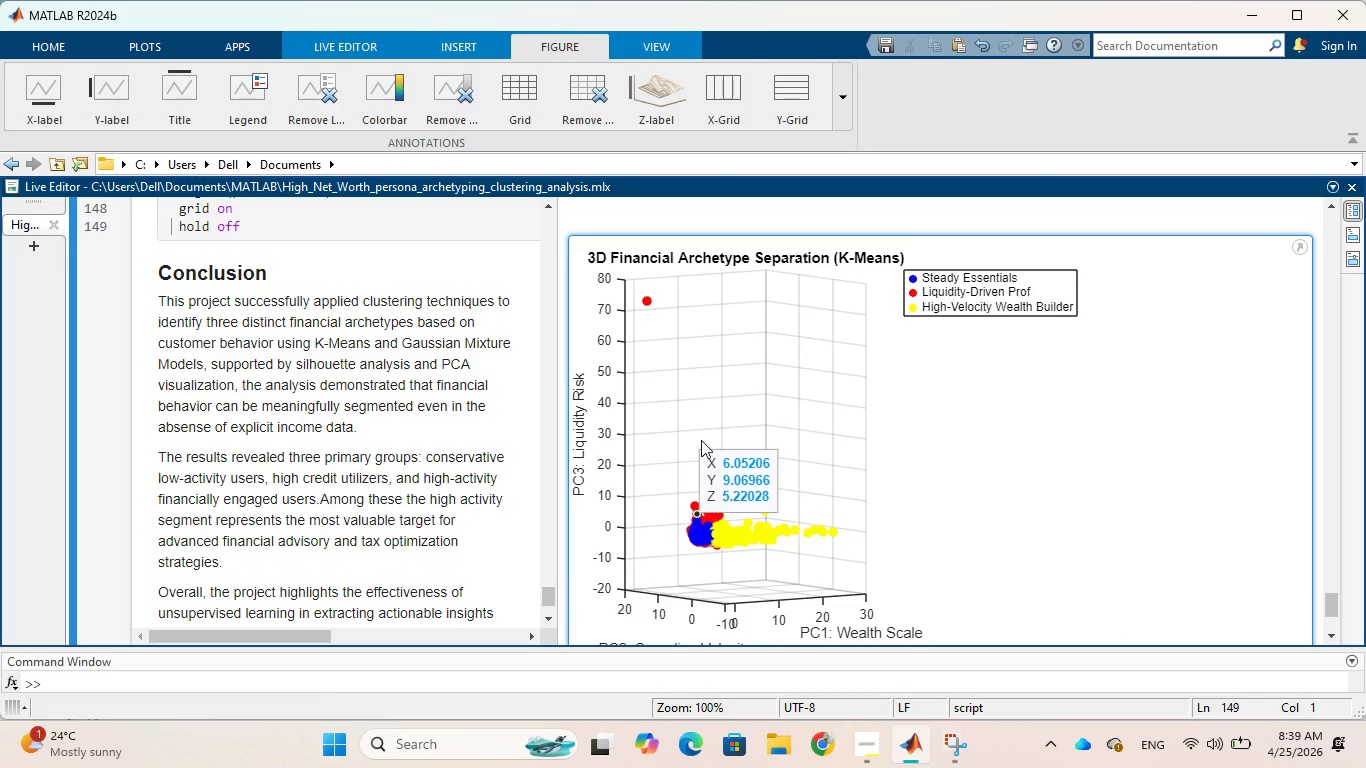 
scroll: coordinate [352, 447], scroll_direction: down, amount: 29.0
 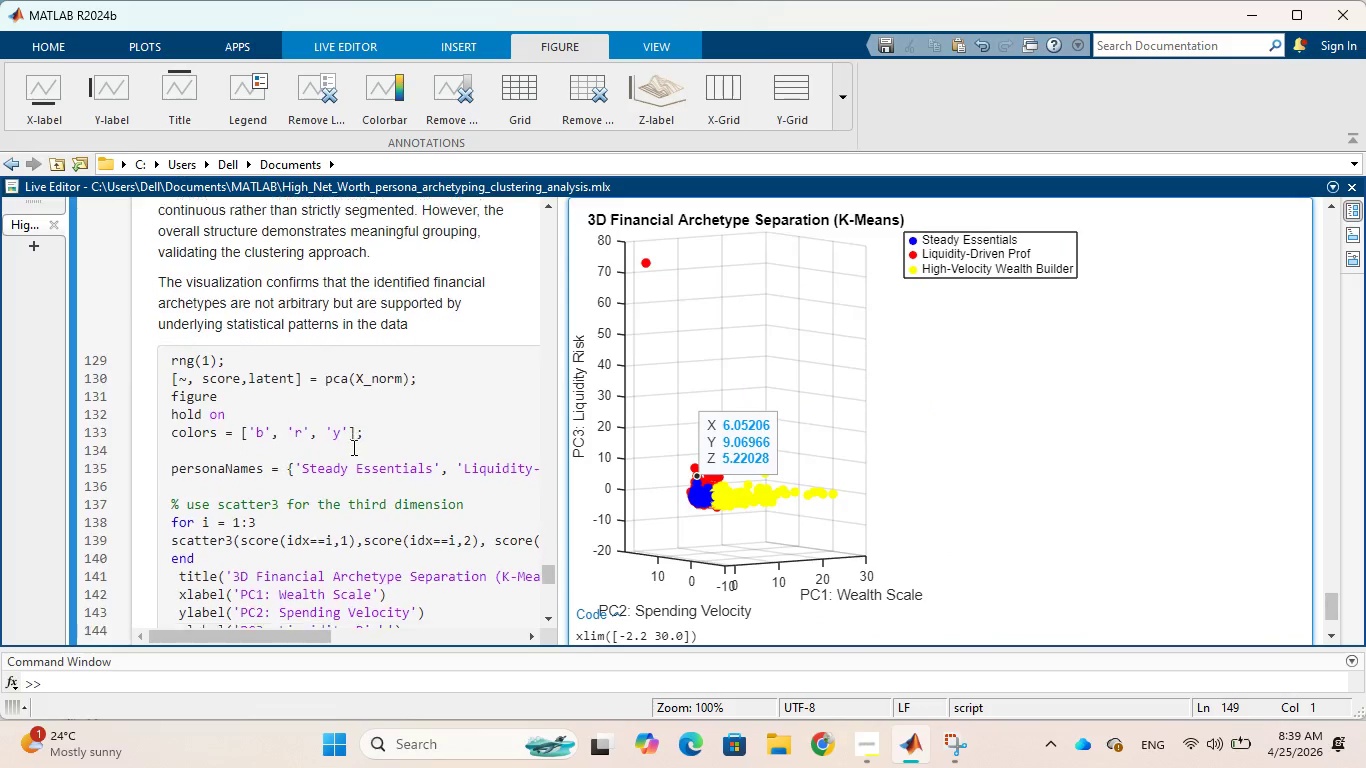 
scroll: coordinate [352, 447], scroll_direction: up, amount: 2.0
 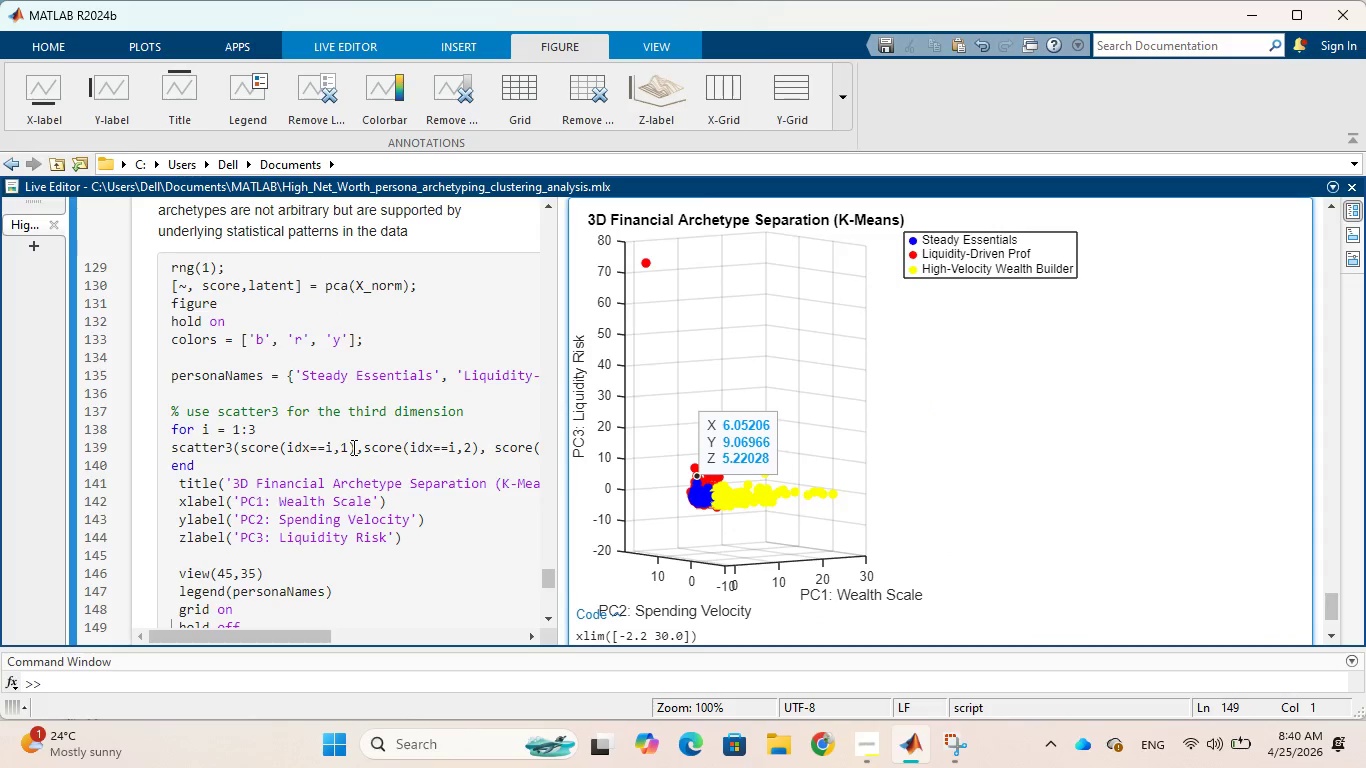 
left_click([349, 447])
 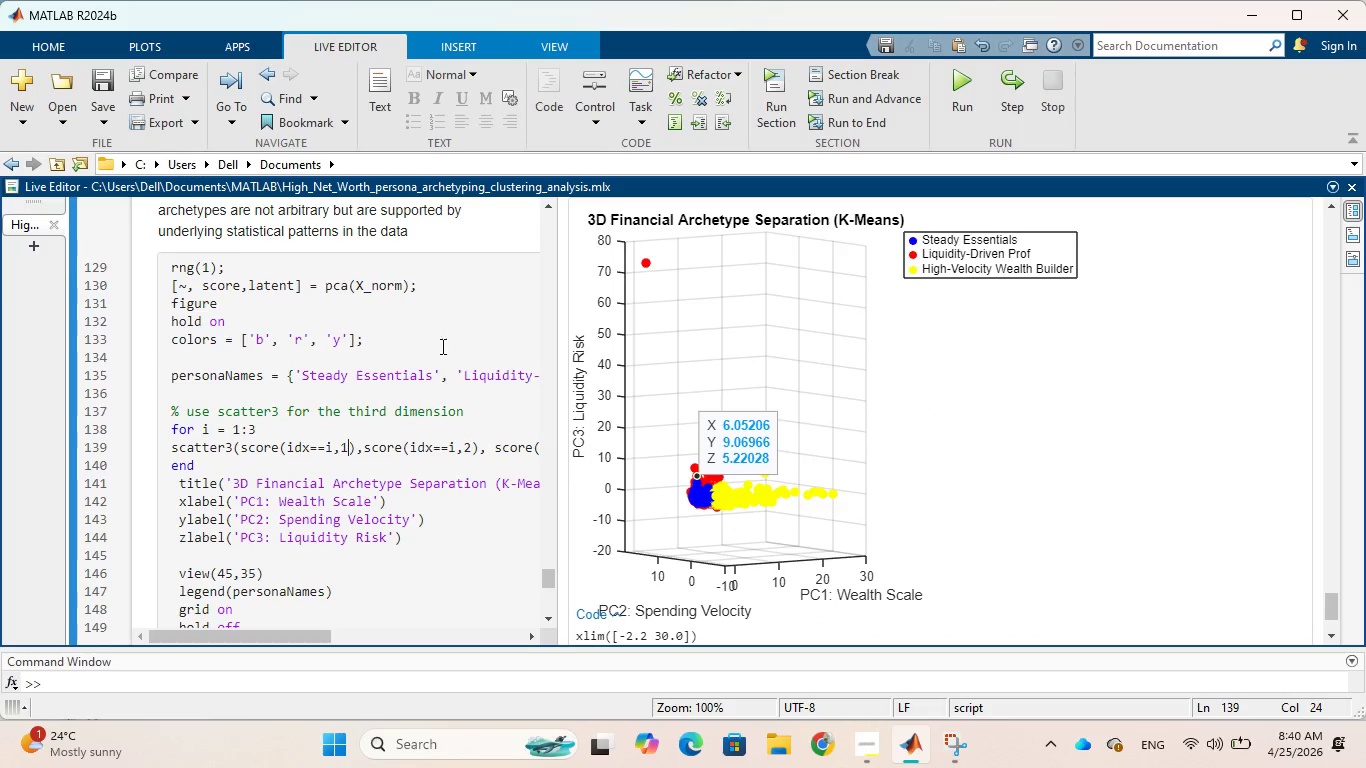 
left_click([442, 344])
 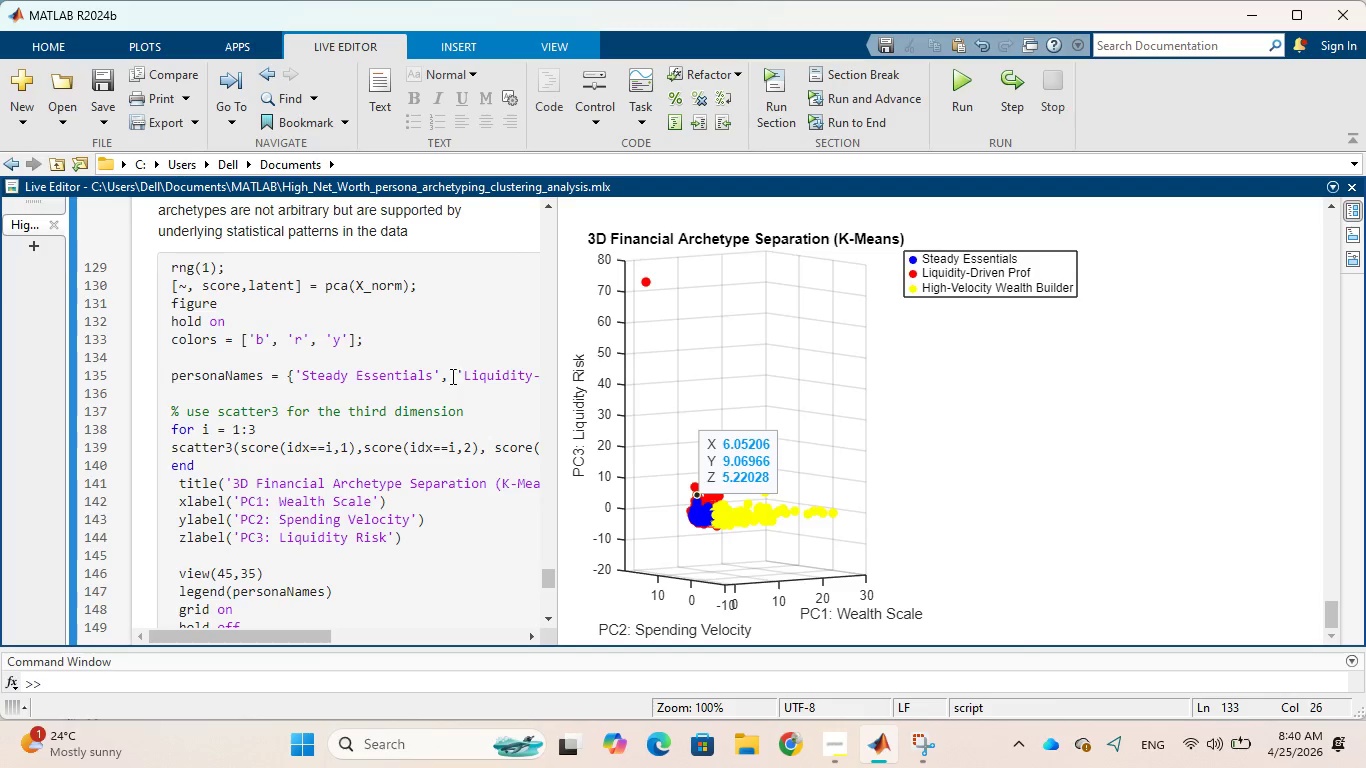 
wait(6.05)
 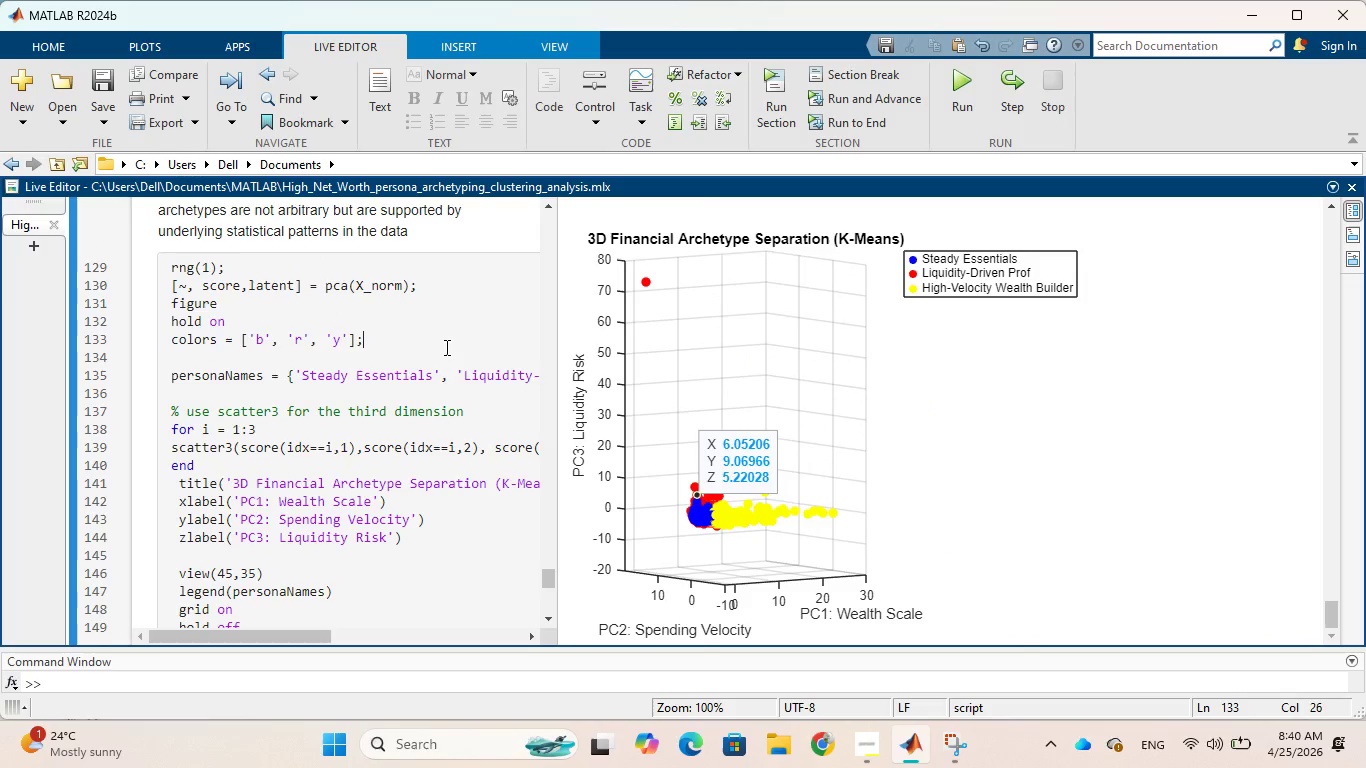 
left_click([772, 120])
 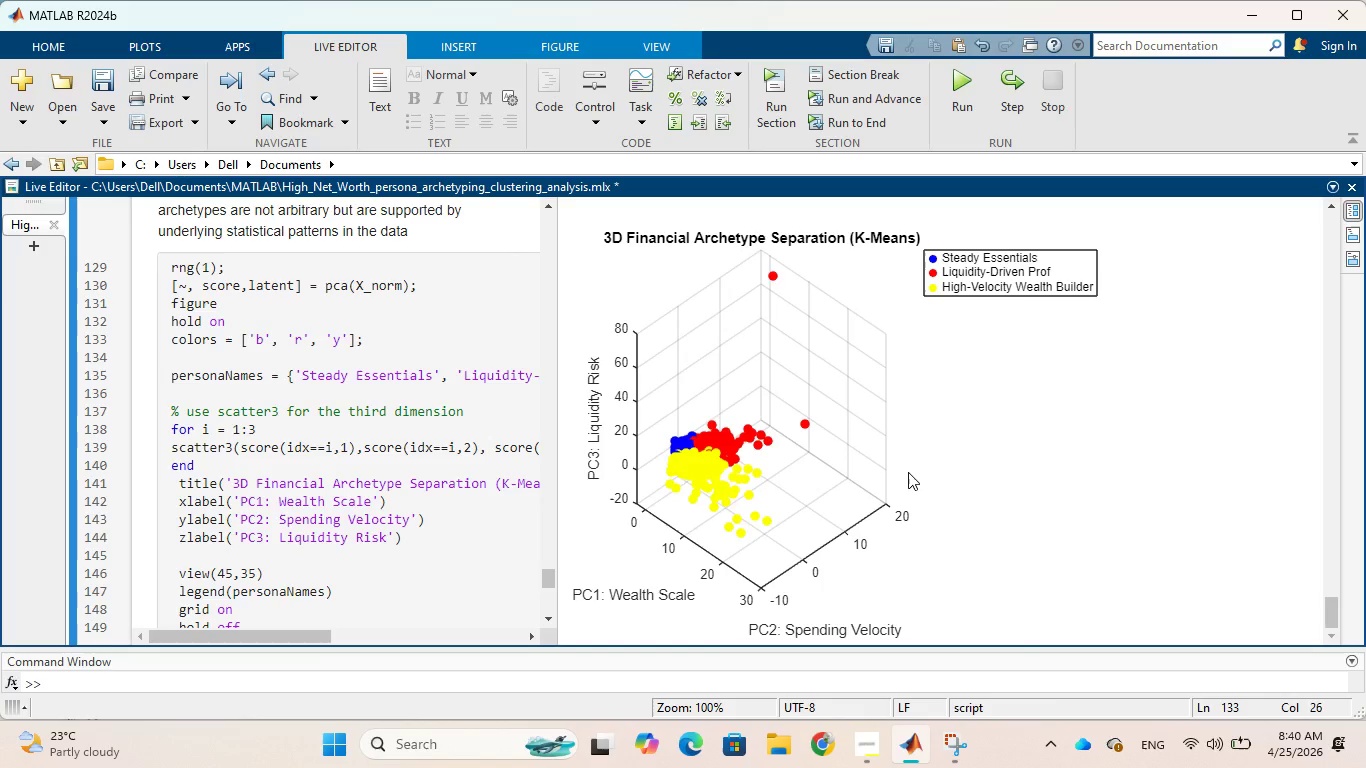 
wait(25.64)
 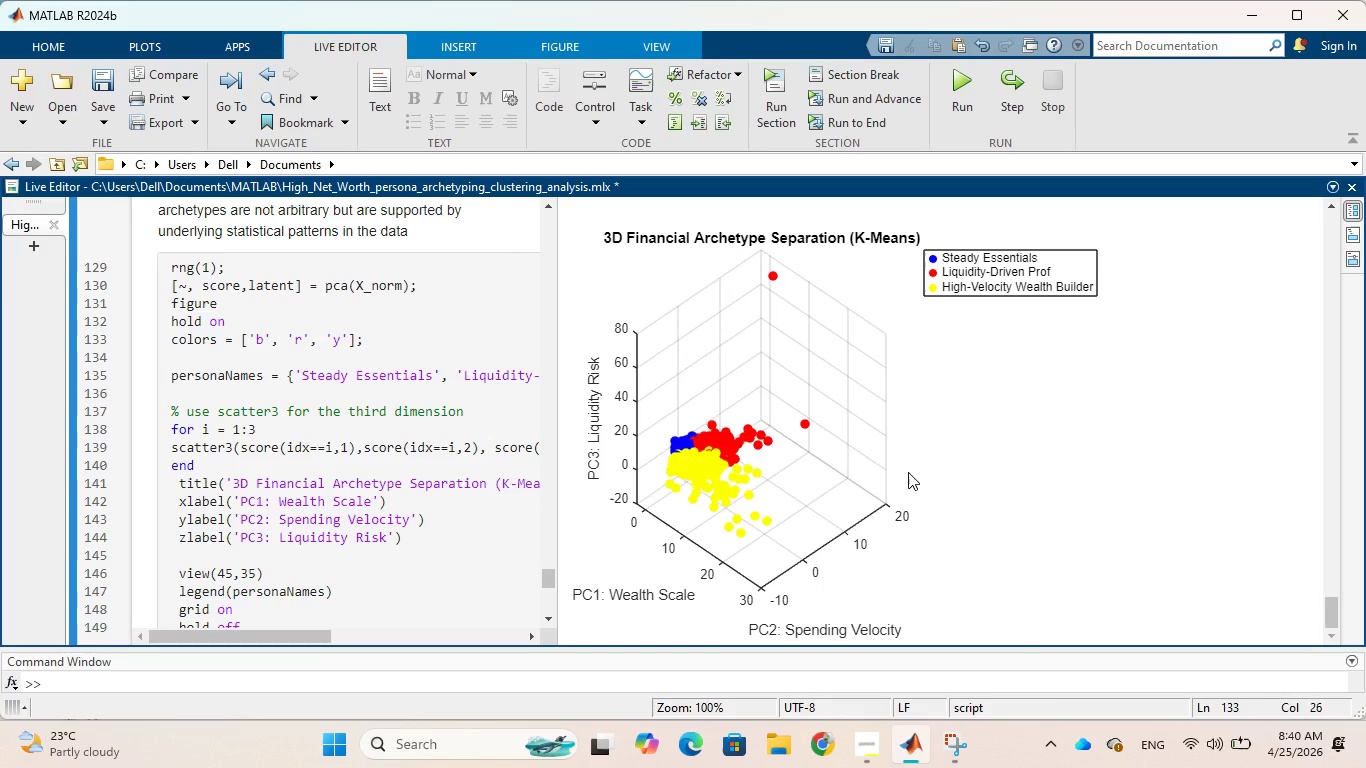 
scroll: coordinate [949, 533], scroll_direction: up, amount: 8.0
 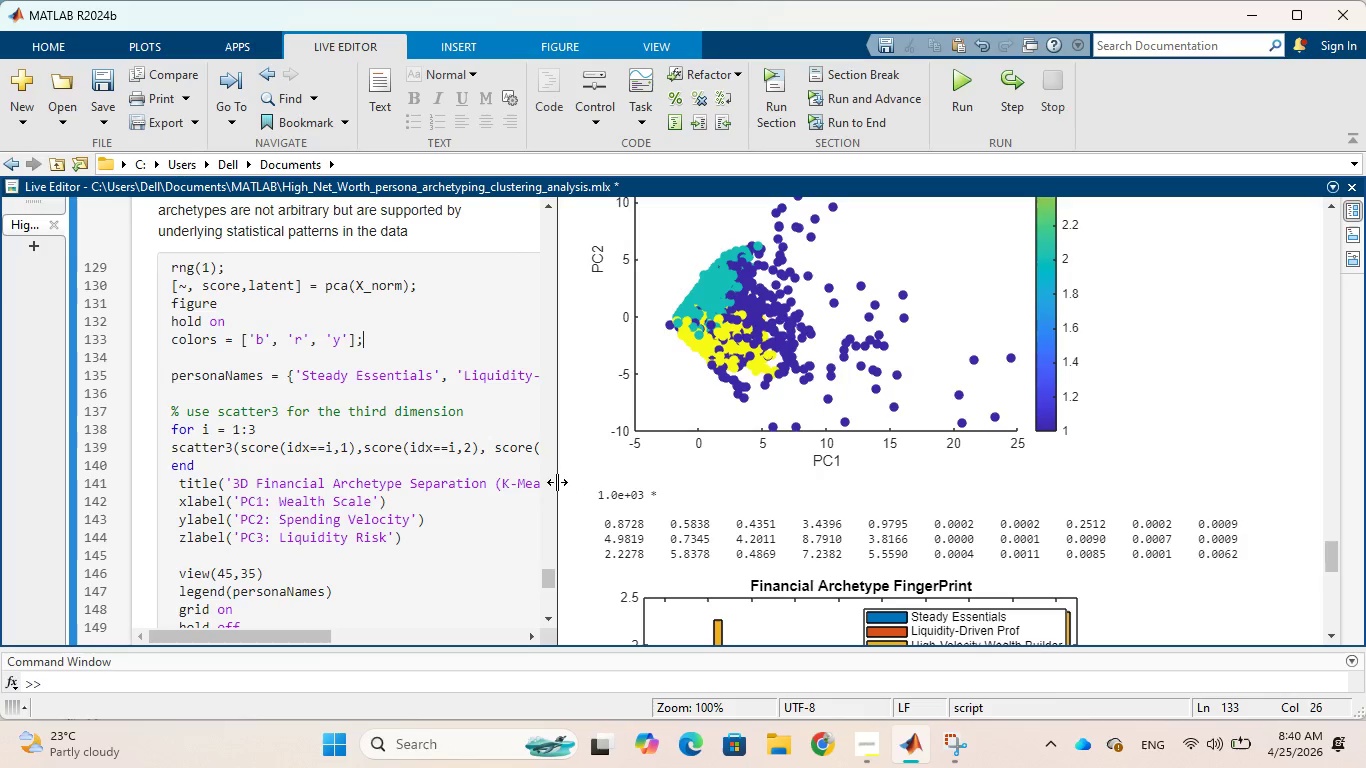 
wait(5.98)
 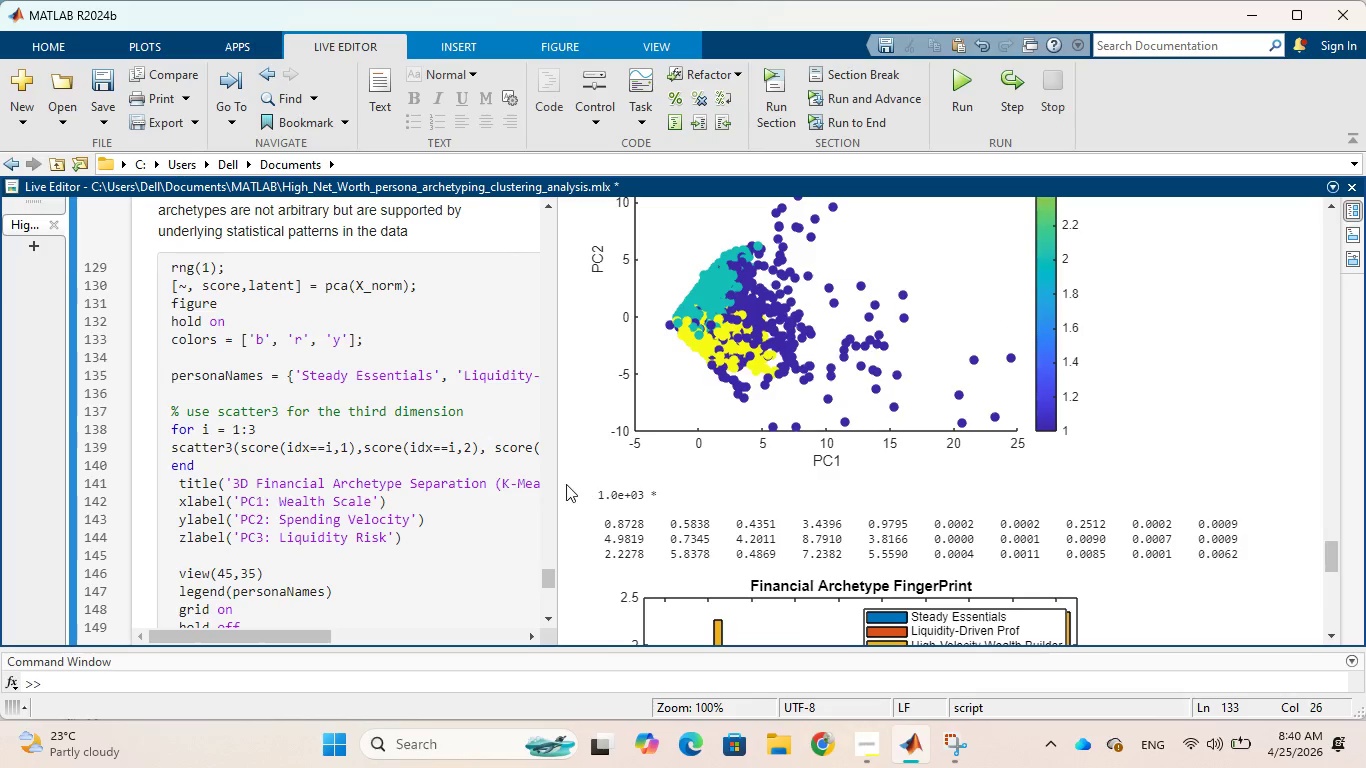 
left_click_drag(start_coordinate=[557, 482], to_coordinate=[182, 445])
 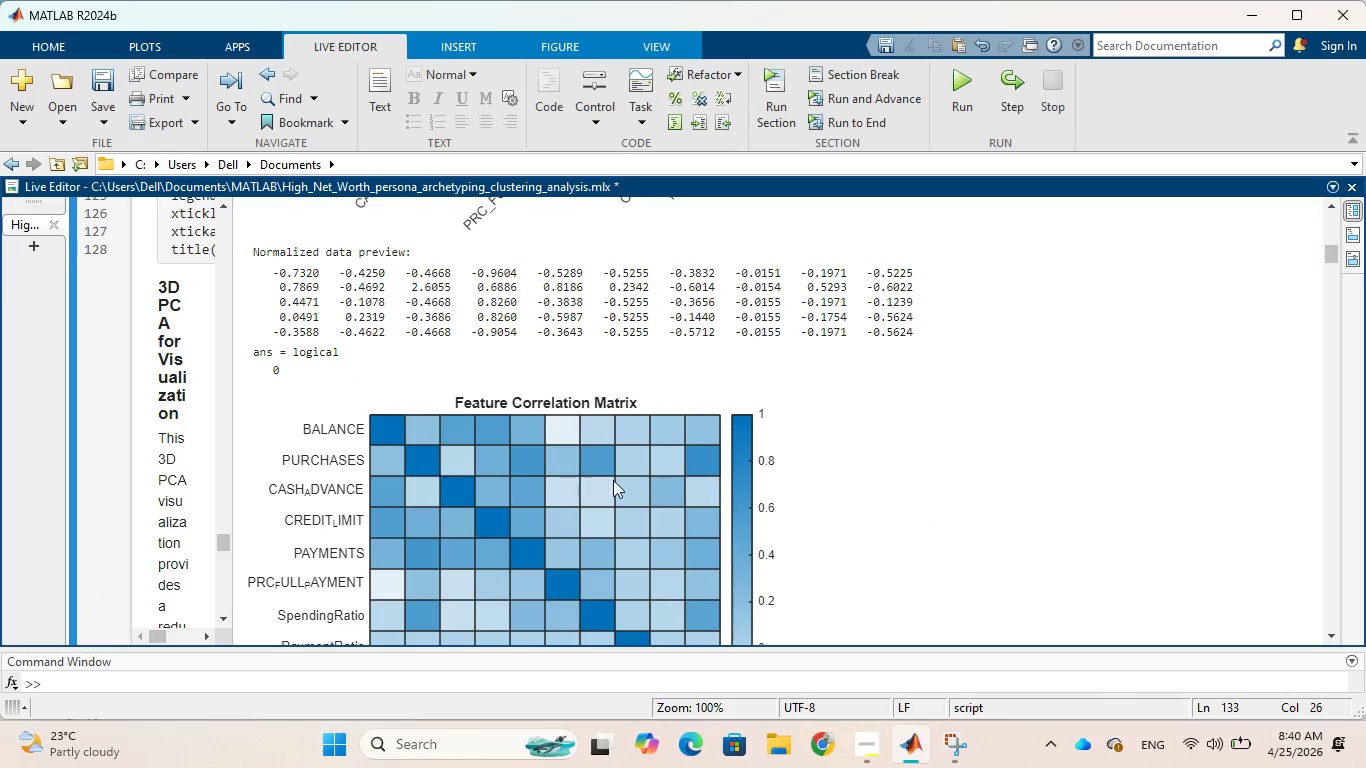 
scroll: coordinate [624, 485], scroll_direction: up, amount: 18.0
 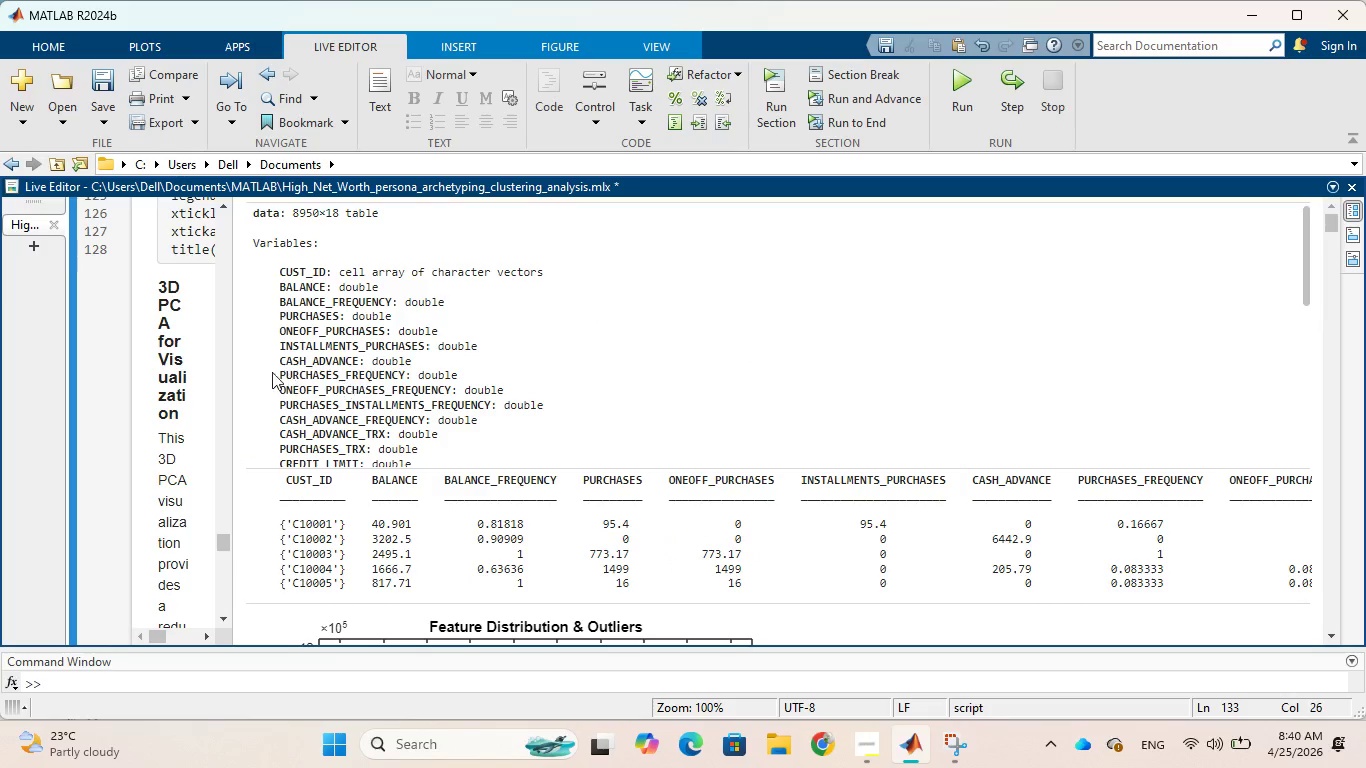 
wait(7.25)
 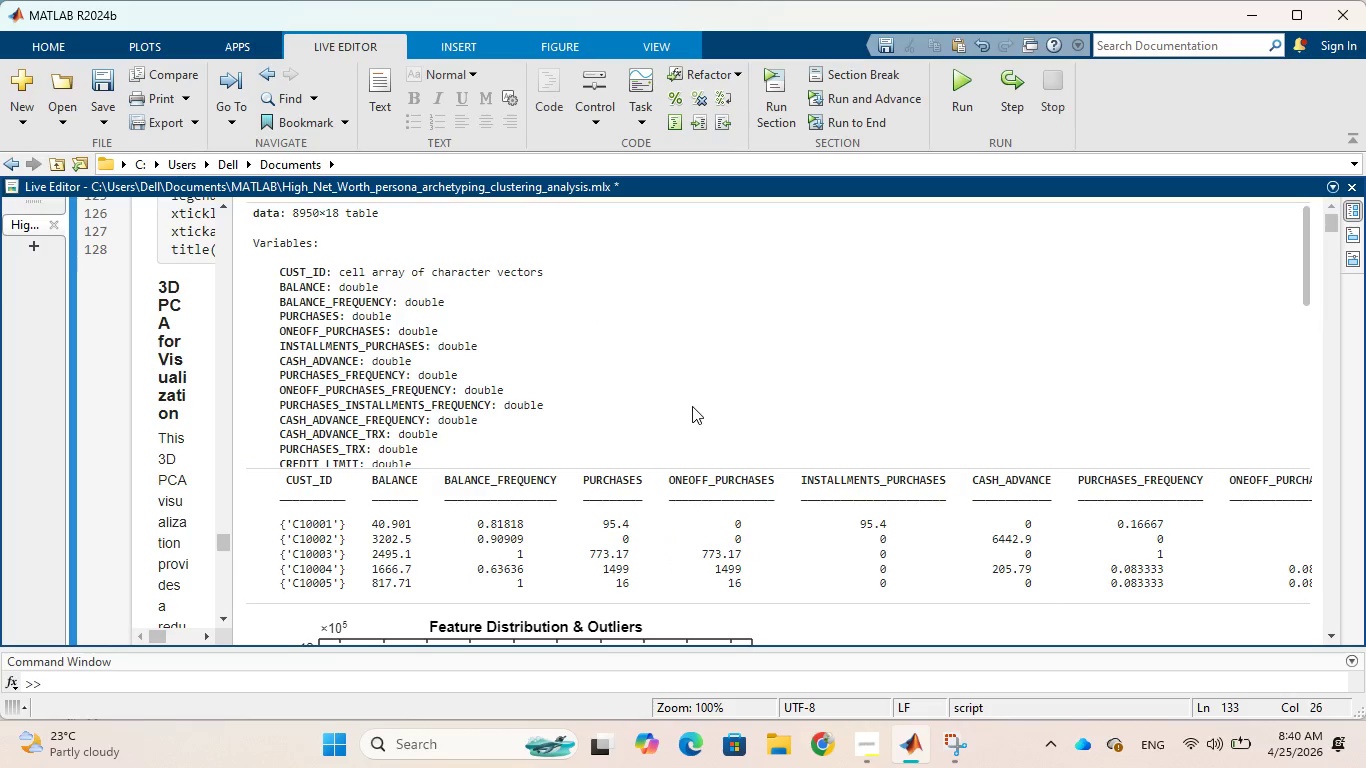 
left_click_drag(start_coordinate=[230, 376], to_coordinate=[680, 432])
 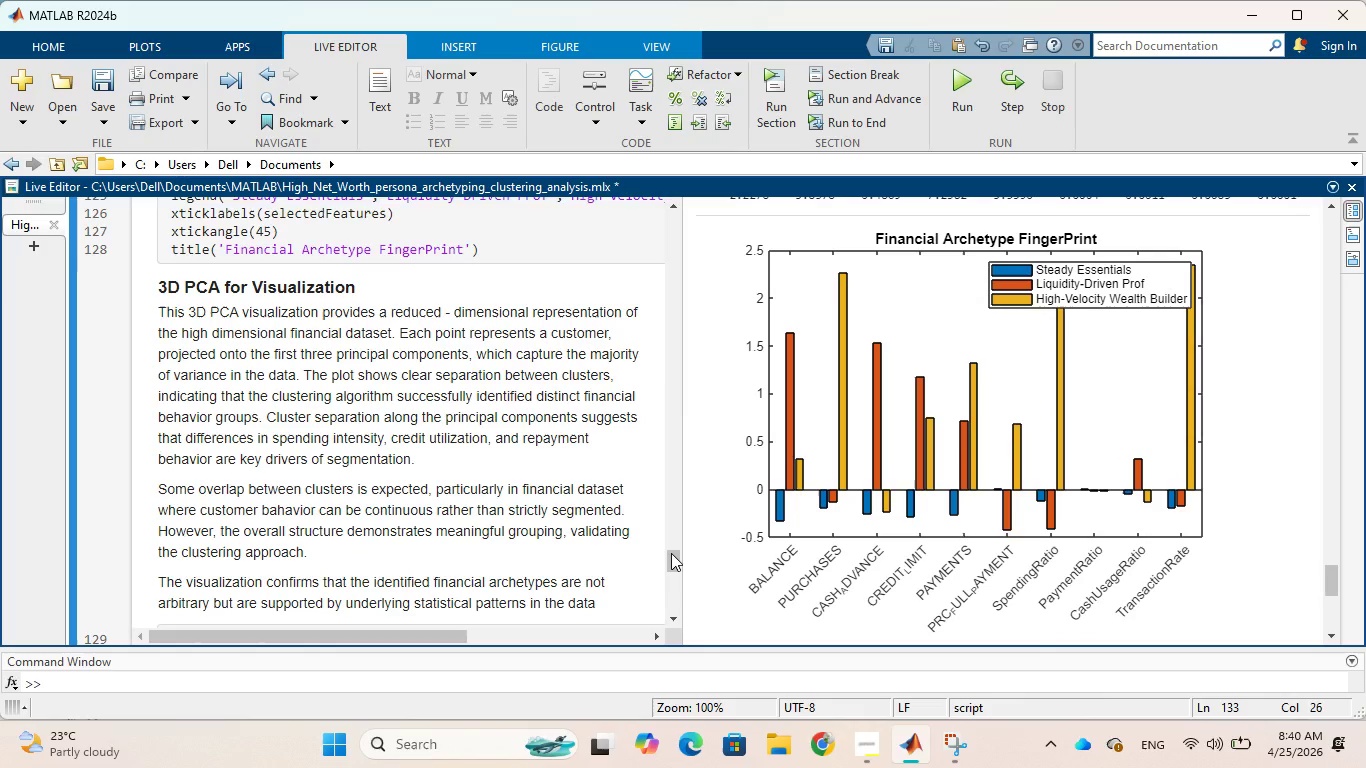 
left_click_drag(start_coordinate=[671, 553], to_coordinate=[675, 206])
 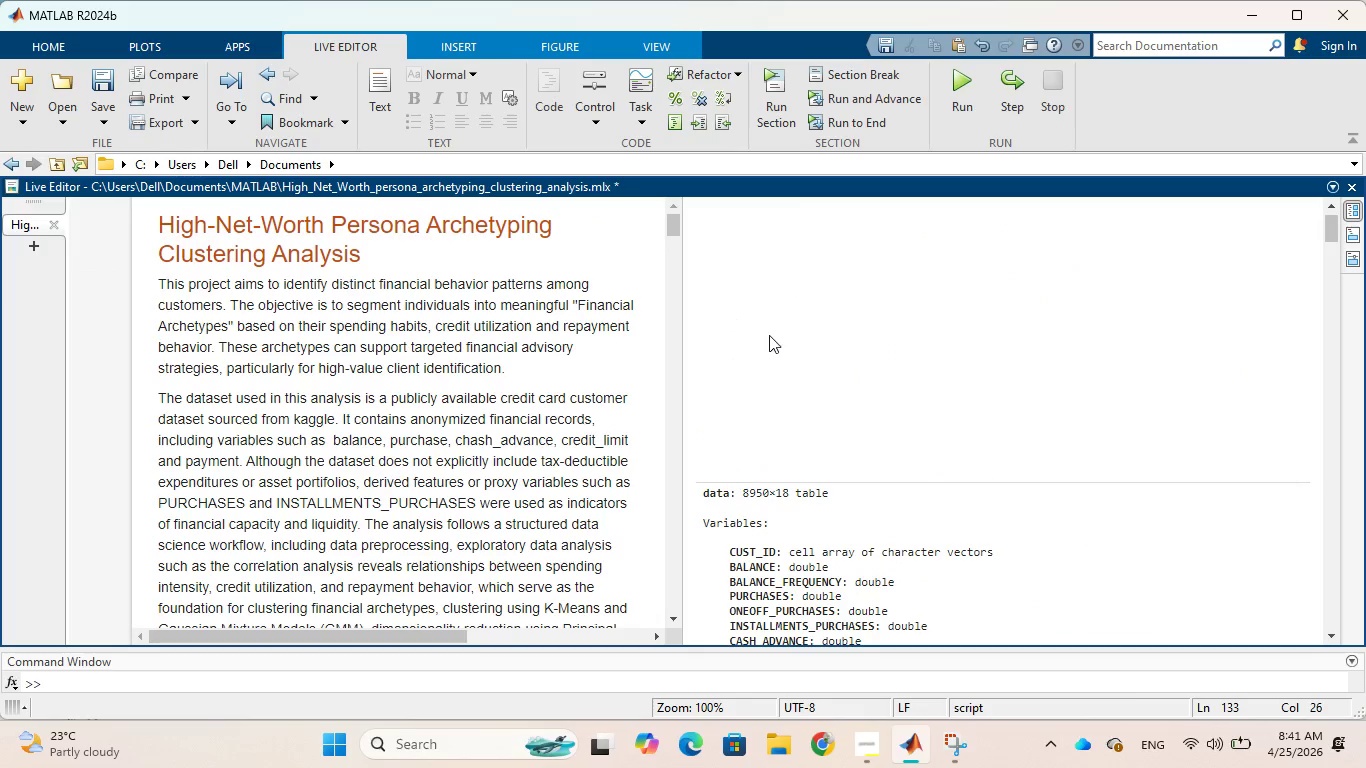 
scroll: coordinate [770, 340], scroll_direction: down, amount: 2.0
 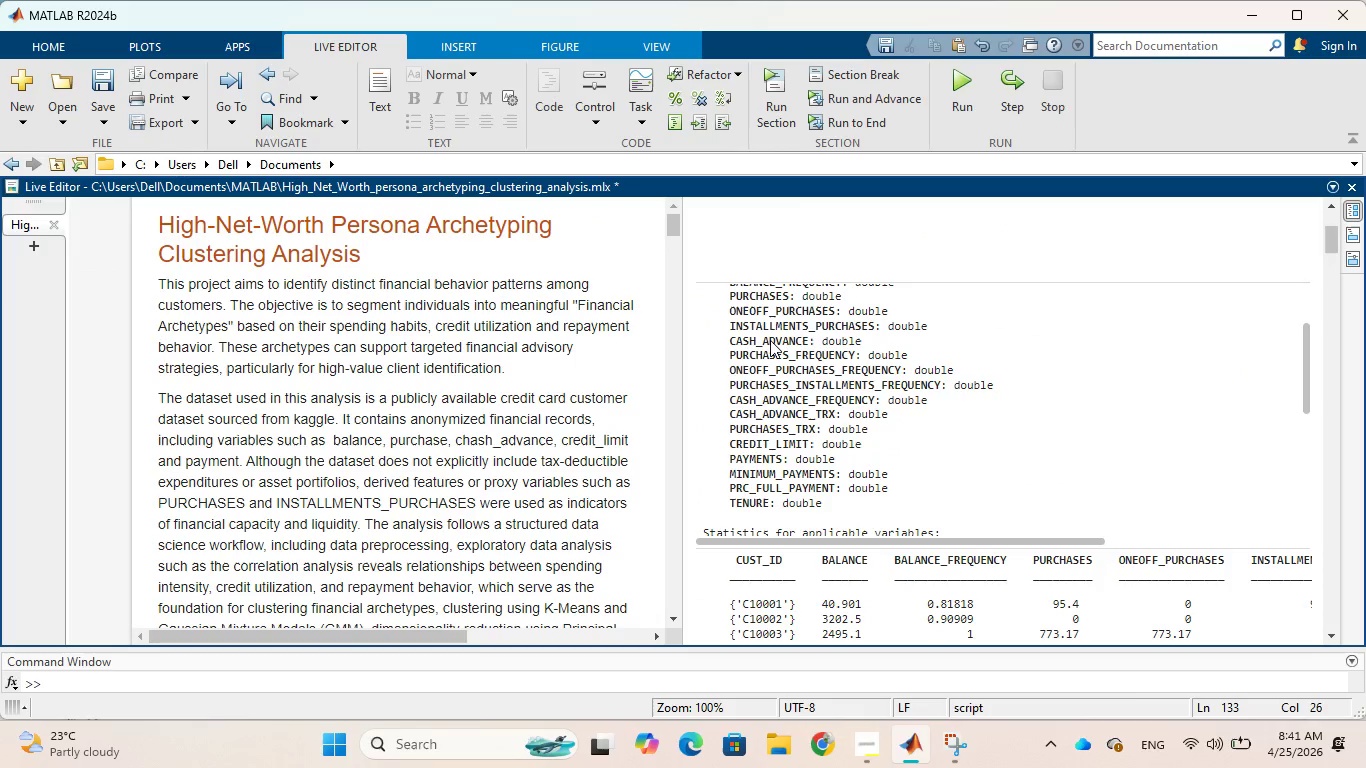 
scroll: coordinate [770, 340], scroll_direction: up, amount: 1.0
 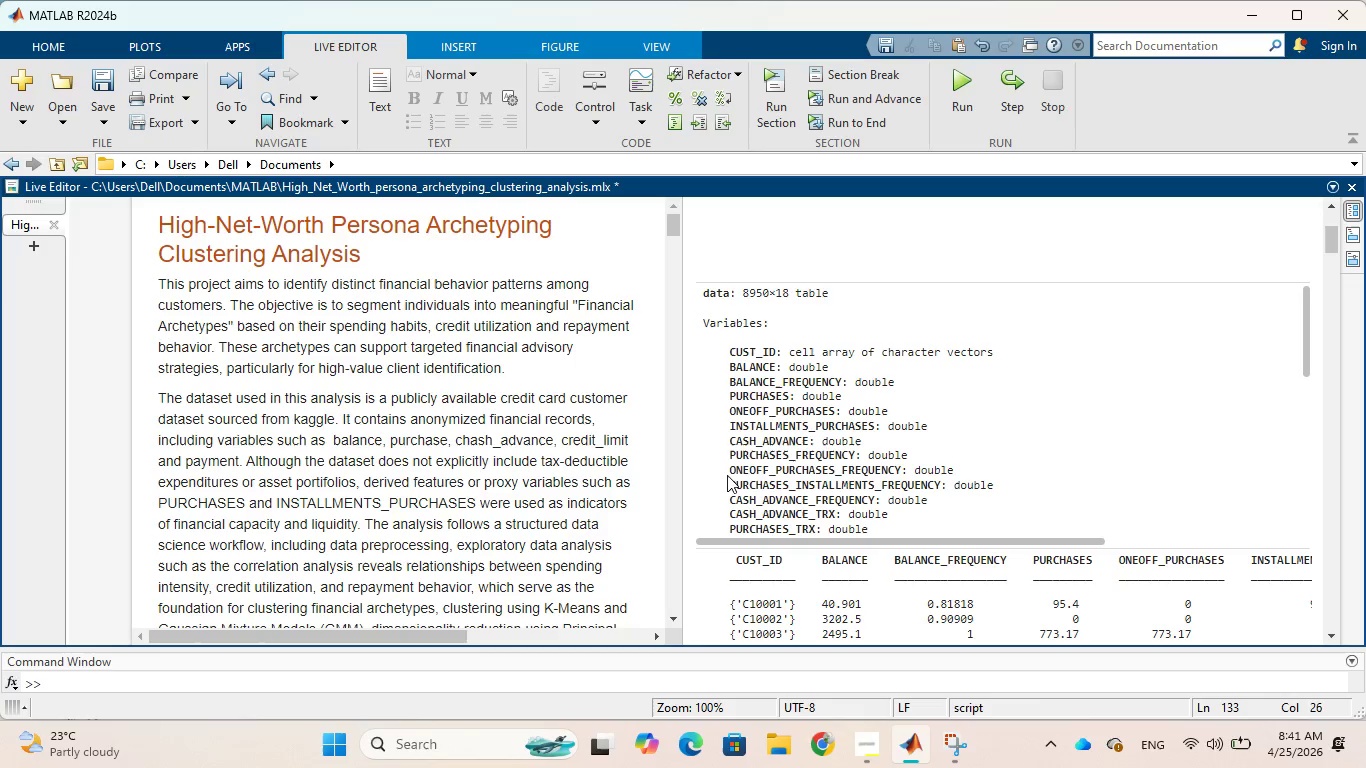 
wait(9.45)
 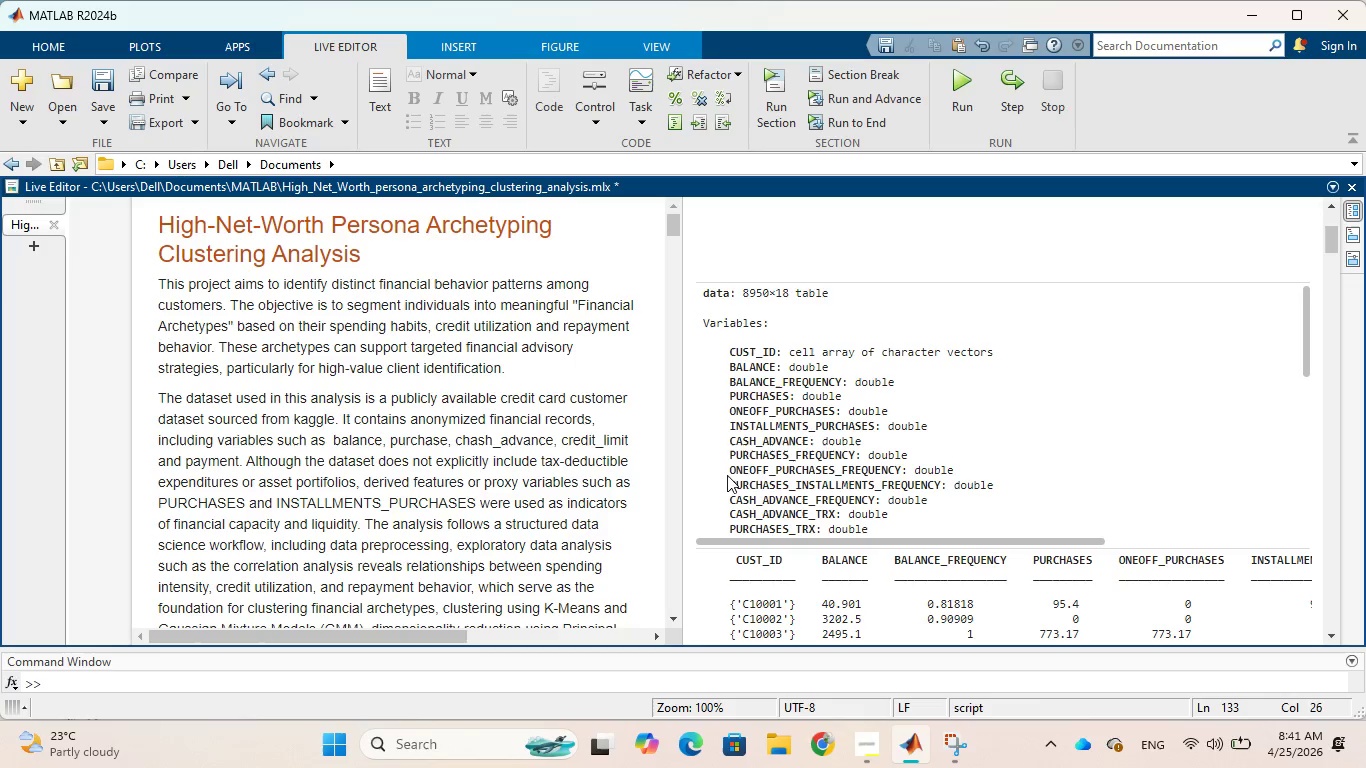 
left_click([953, 662])
 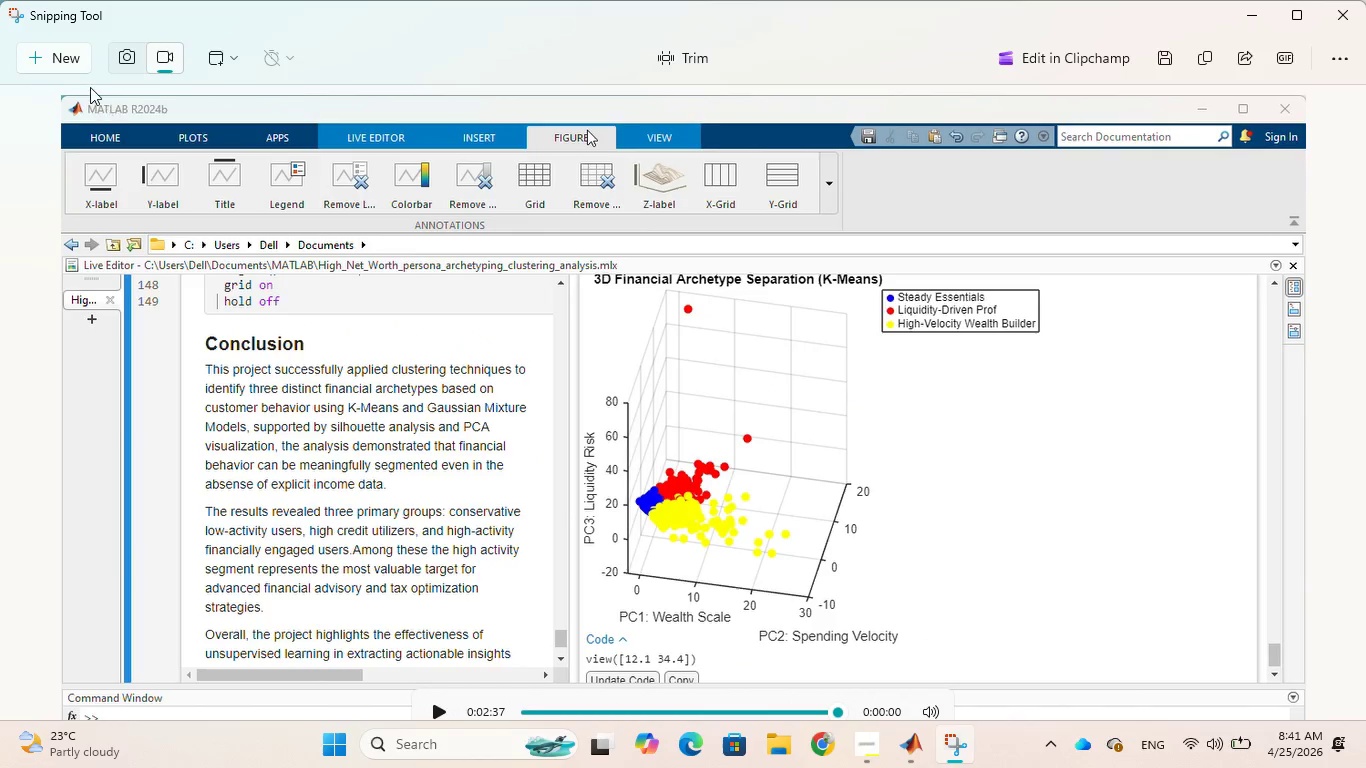 
left_click([73, 63])
 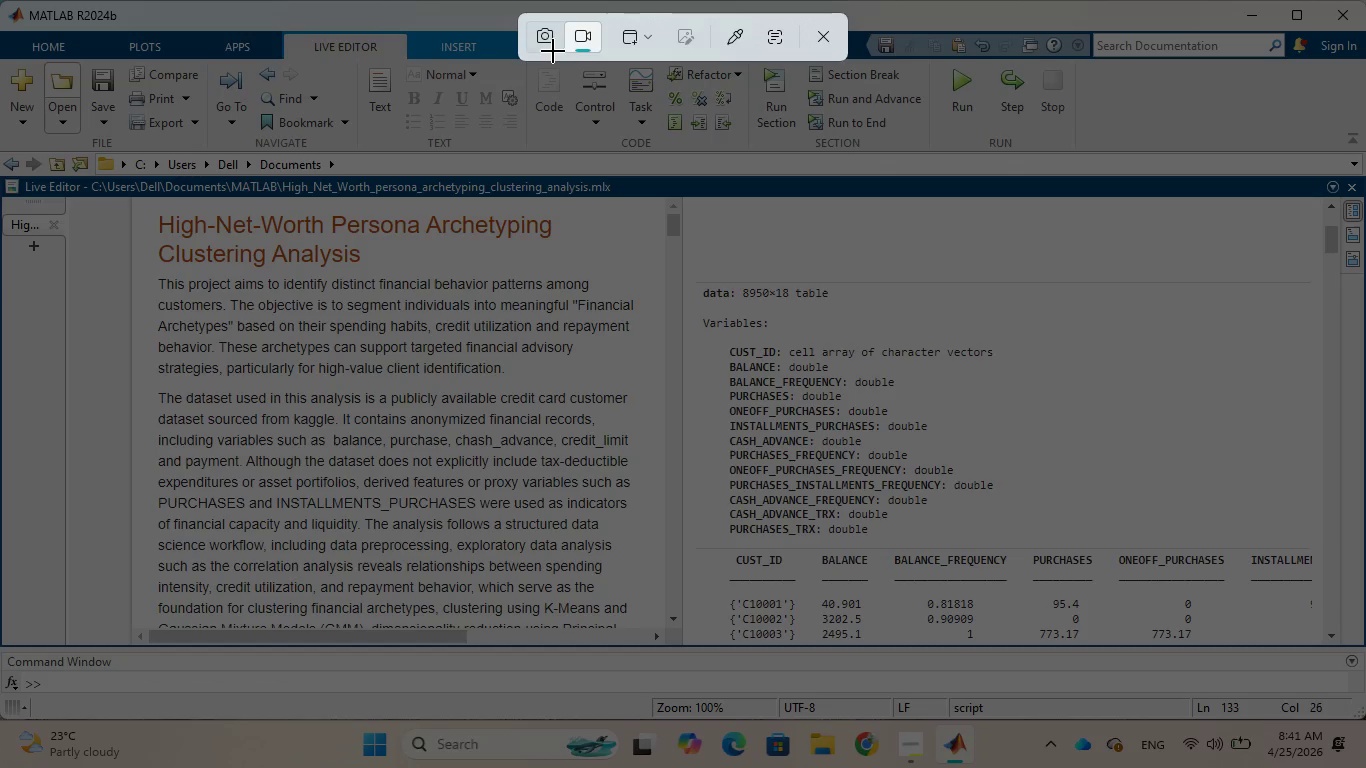 
wait(6.53)
 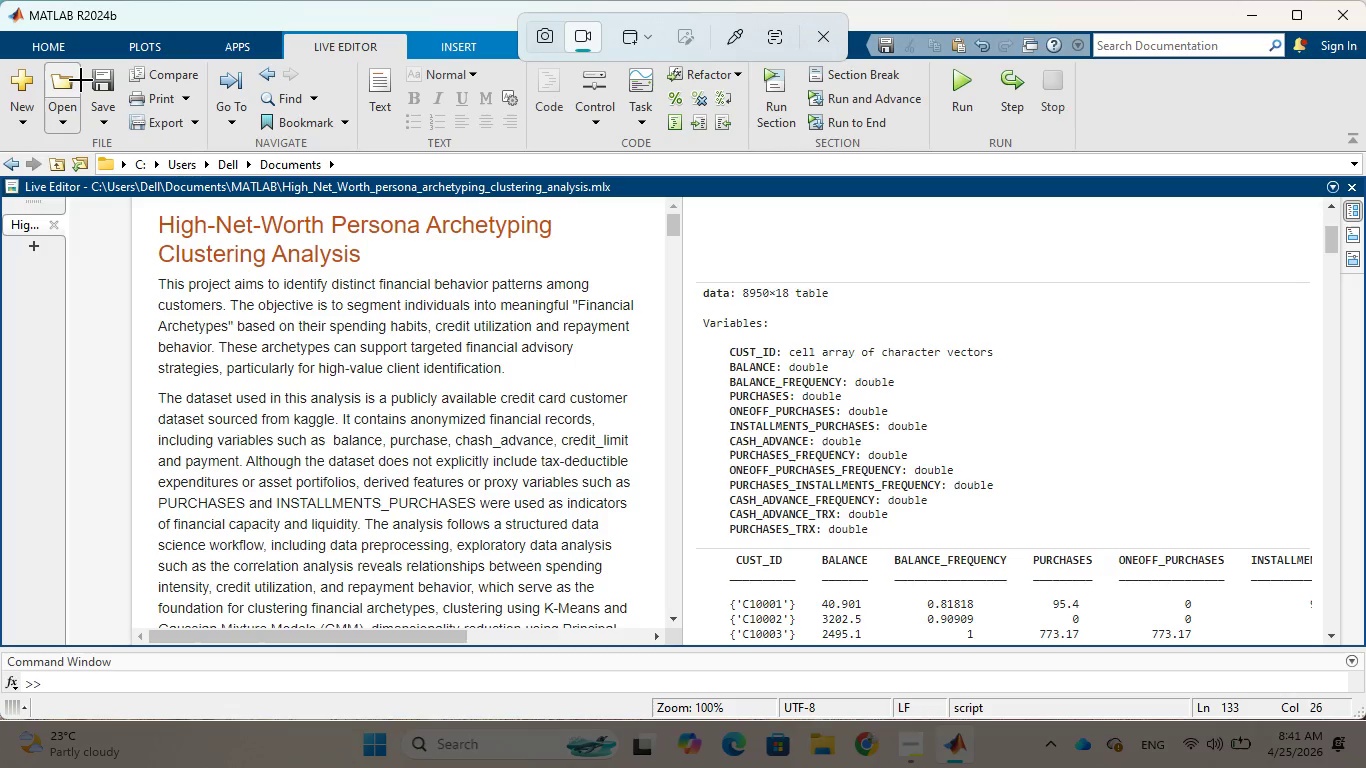 
left_click([643, 52])
 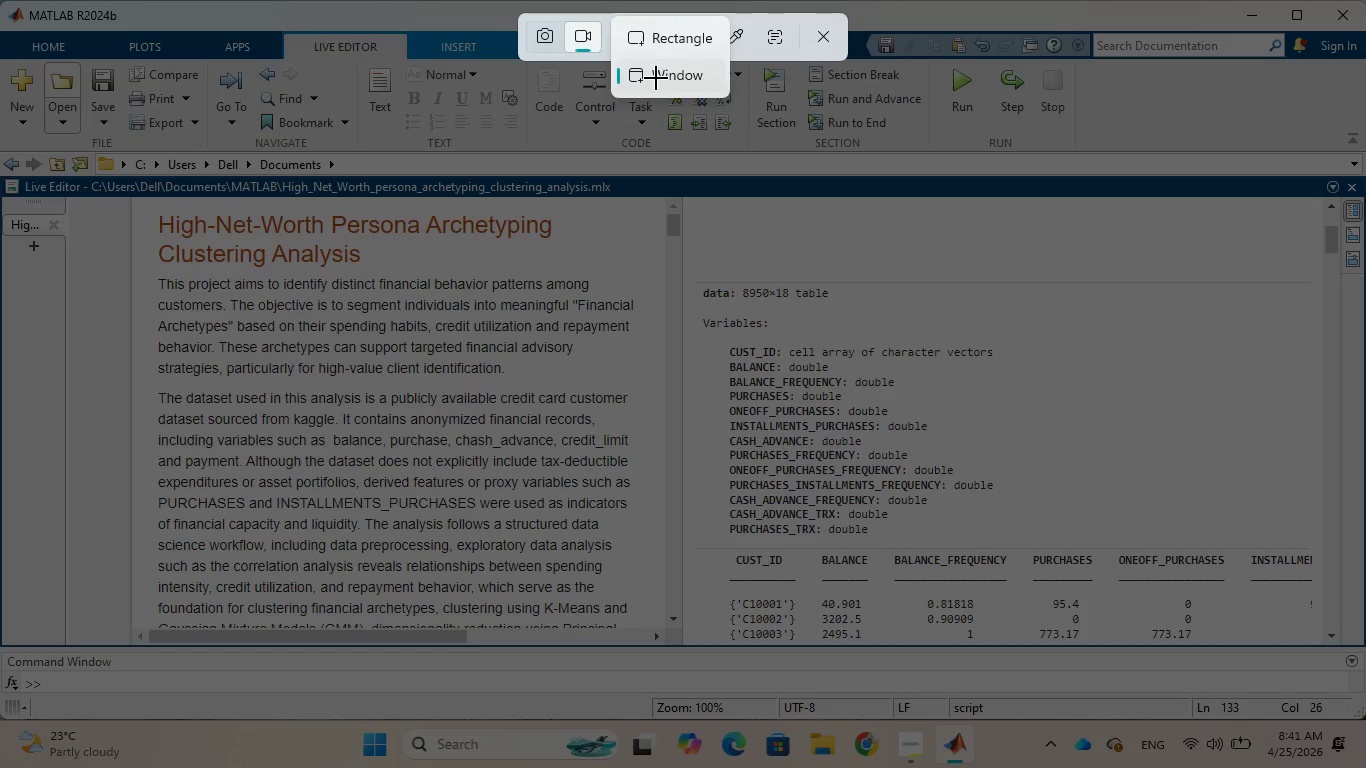 
left_click([657, 78])
 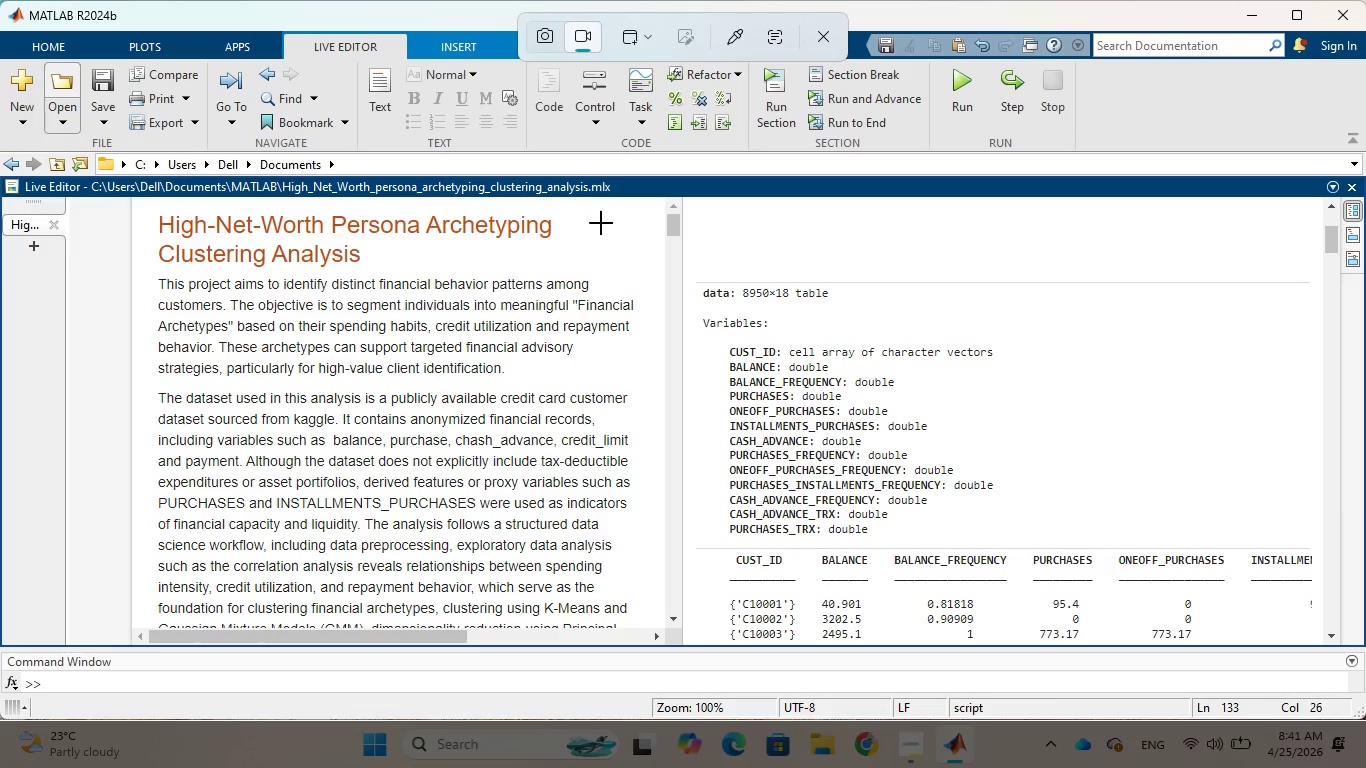 
left_click([601, 224])
 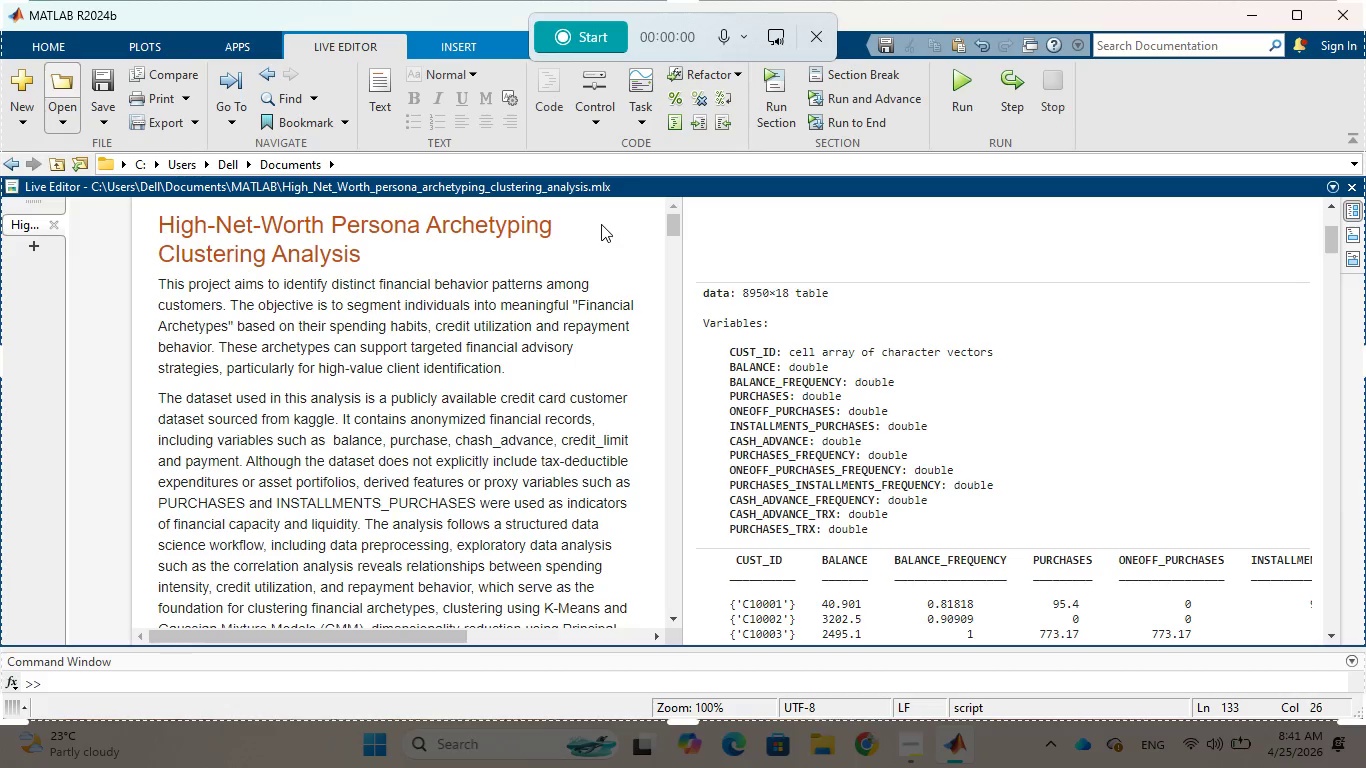 
wait(12.12)
 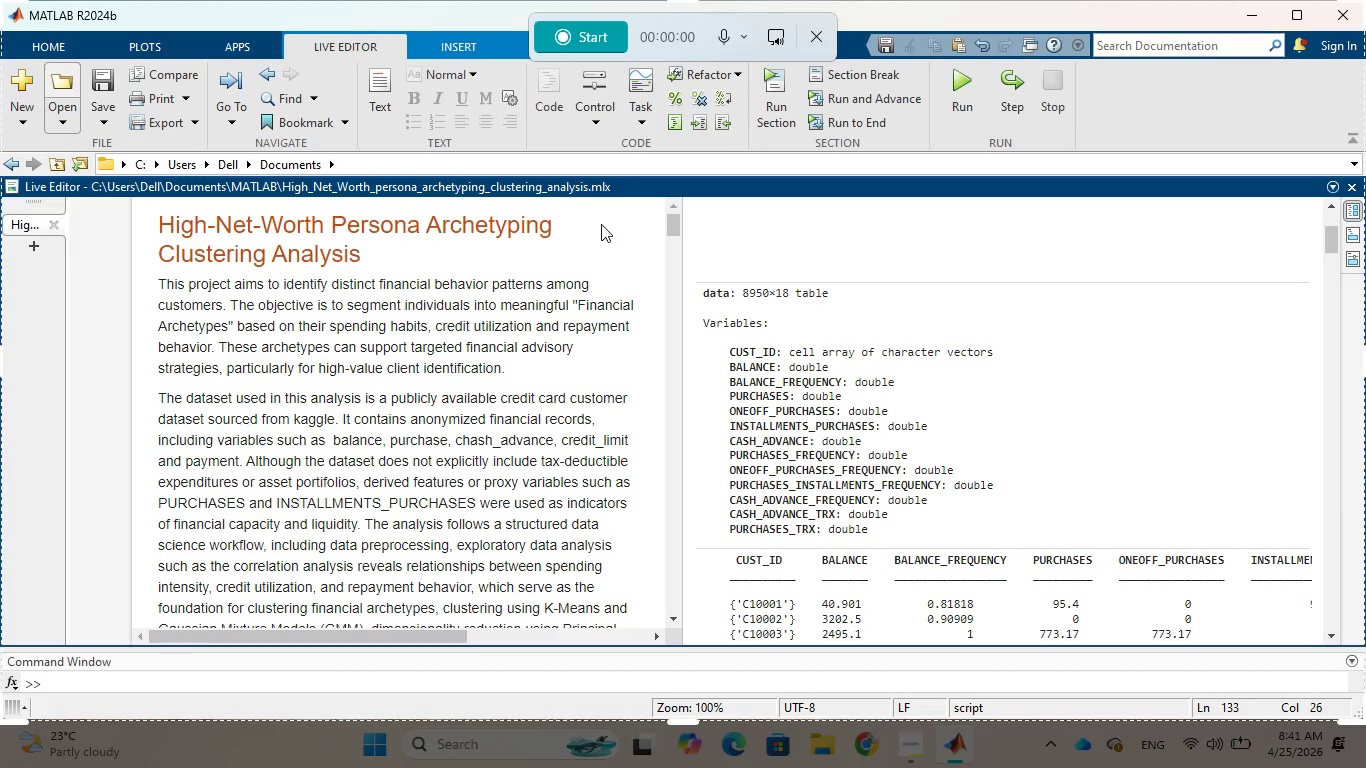 
left_click([581, 42])
 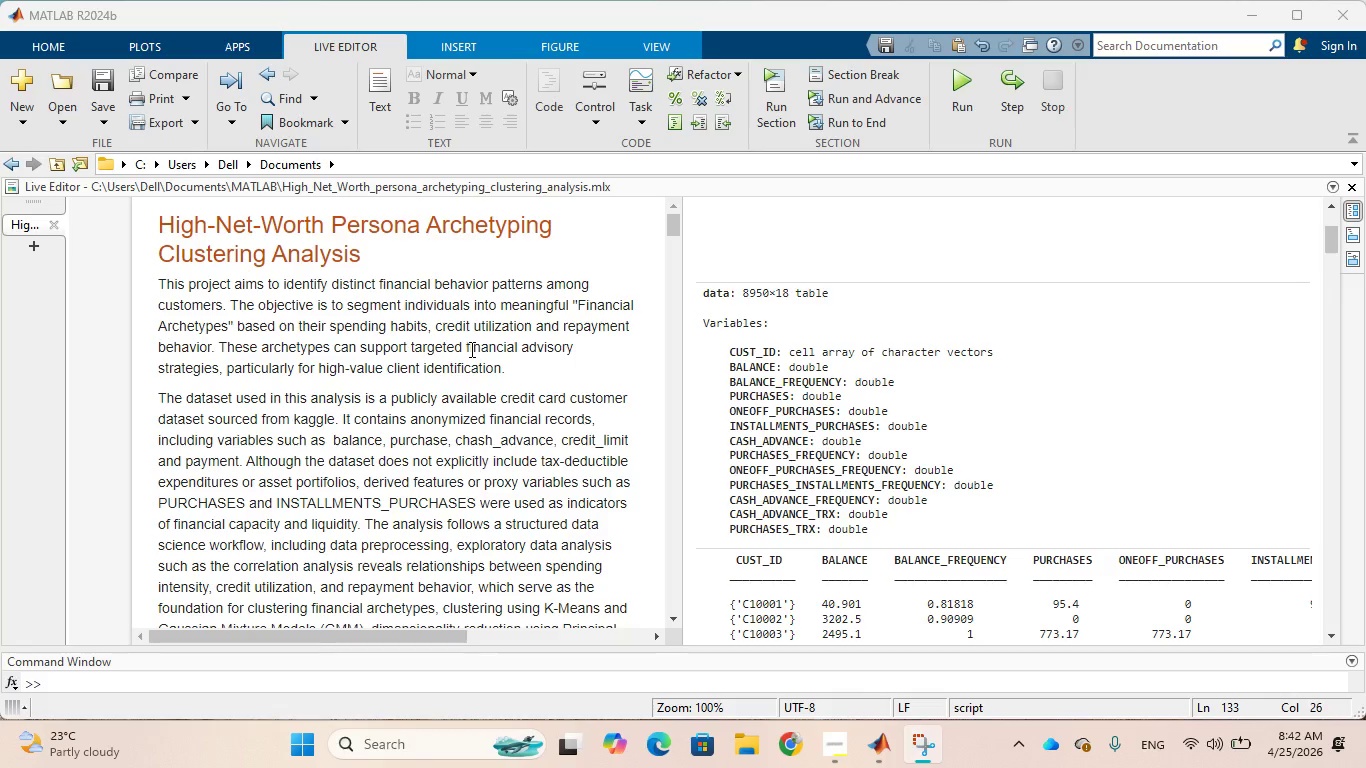 
wait(34.14)
 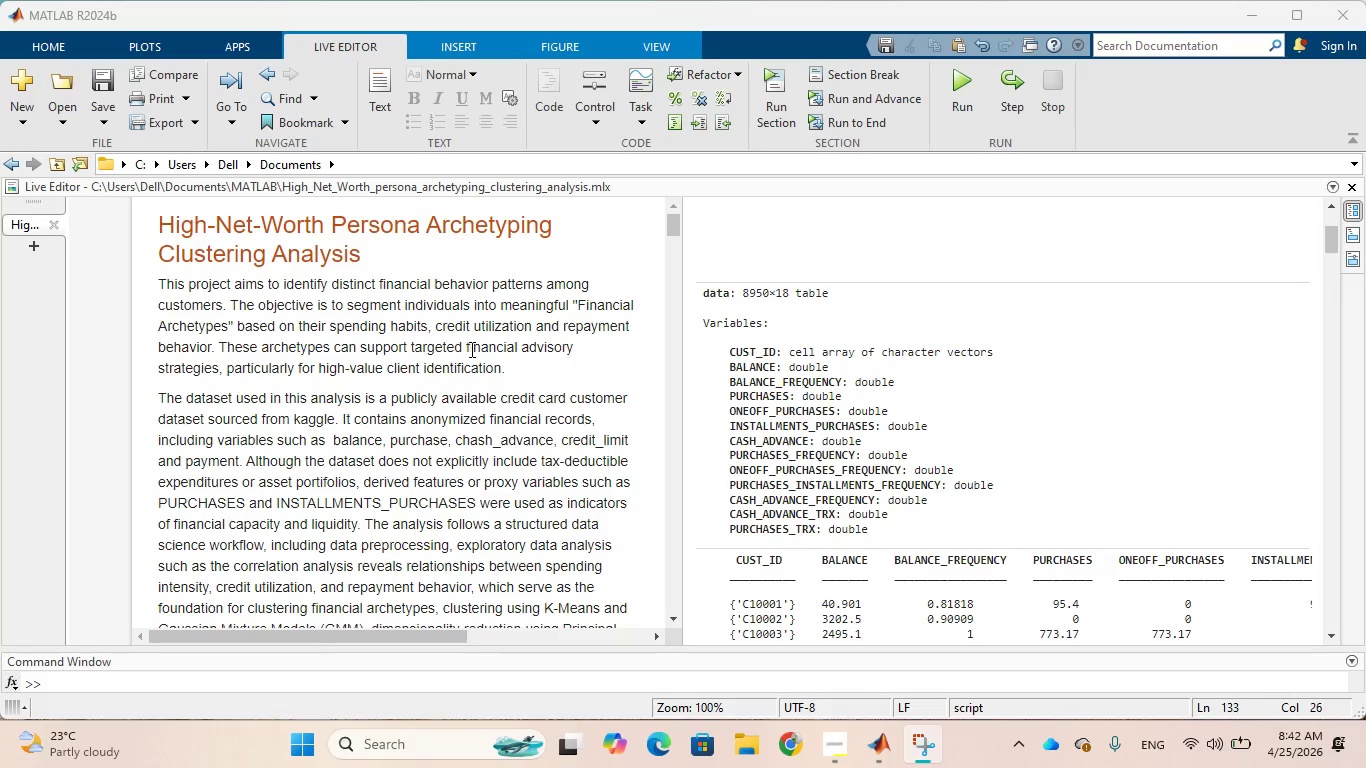 
scroll: coordinate [482, 347], scroll_direction: down, amount: 9.0
 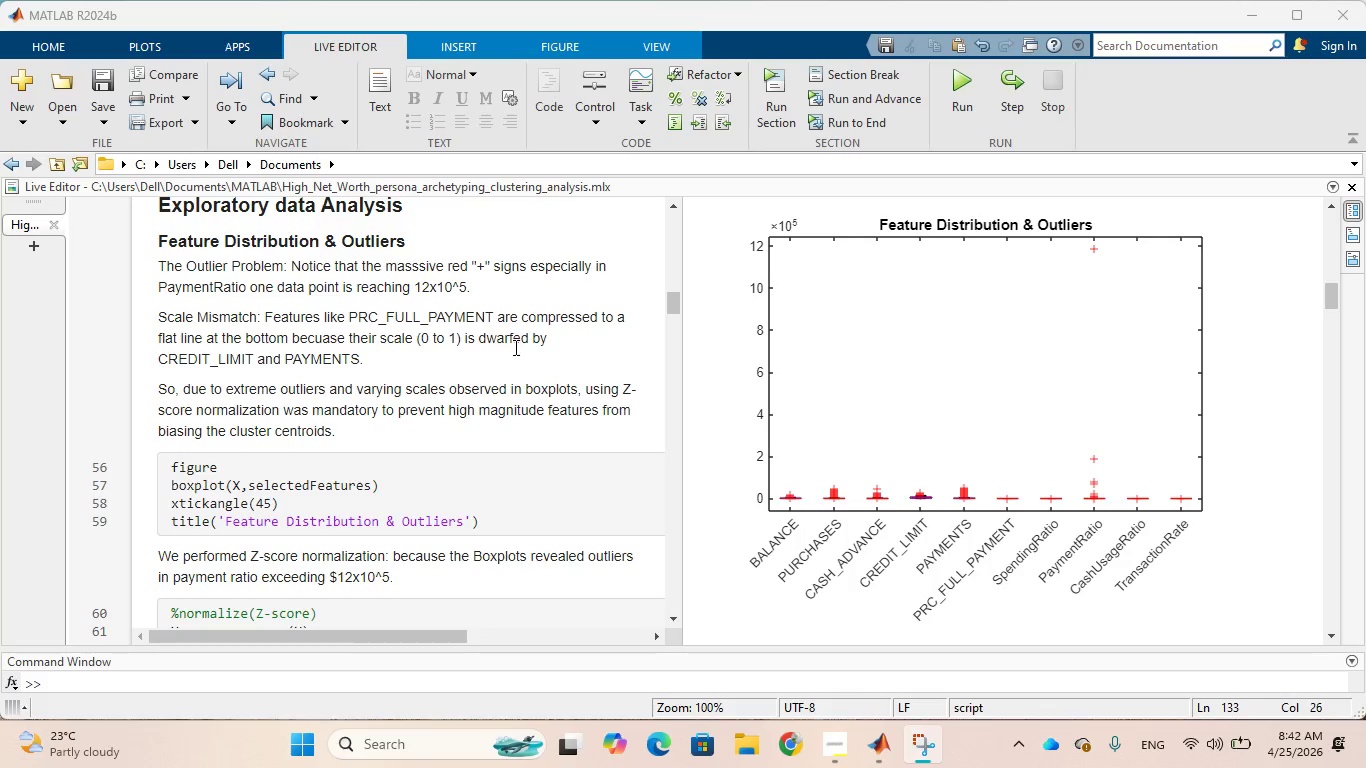 
wait(9.5)
 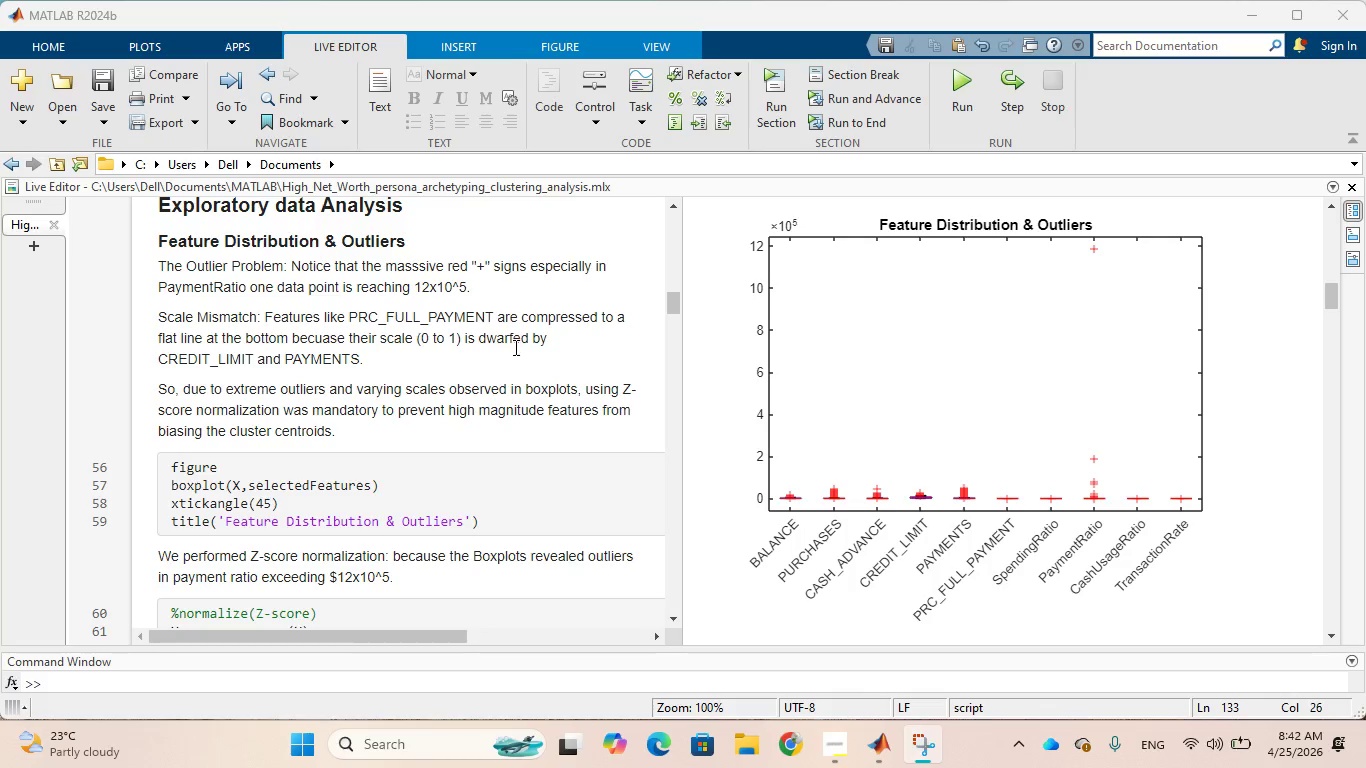 
scroll: coordinate [512, 350], scroll_direction: down, amount: 14.0
 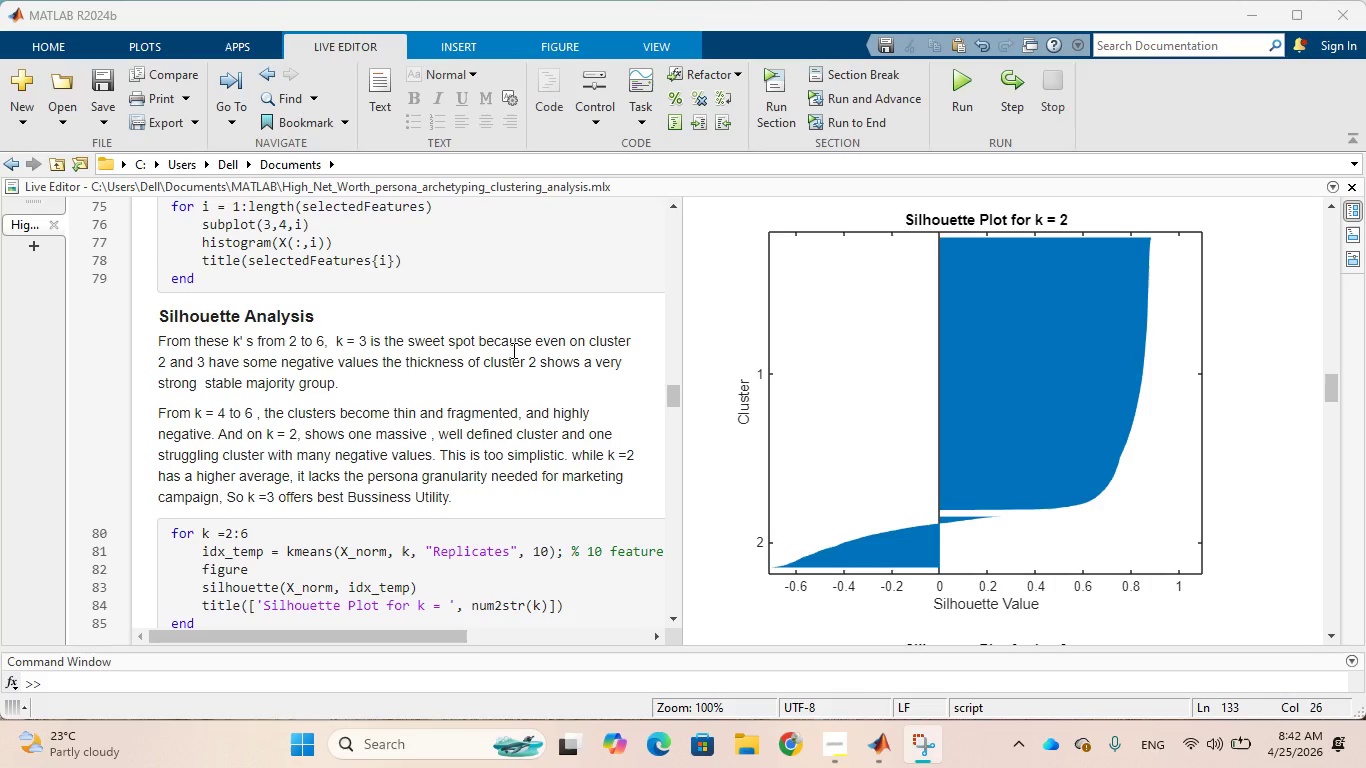 
wait(23.38)
 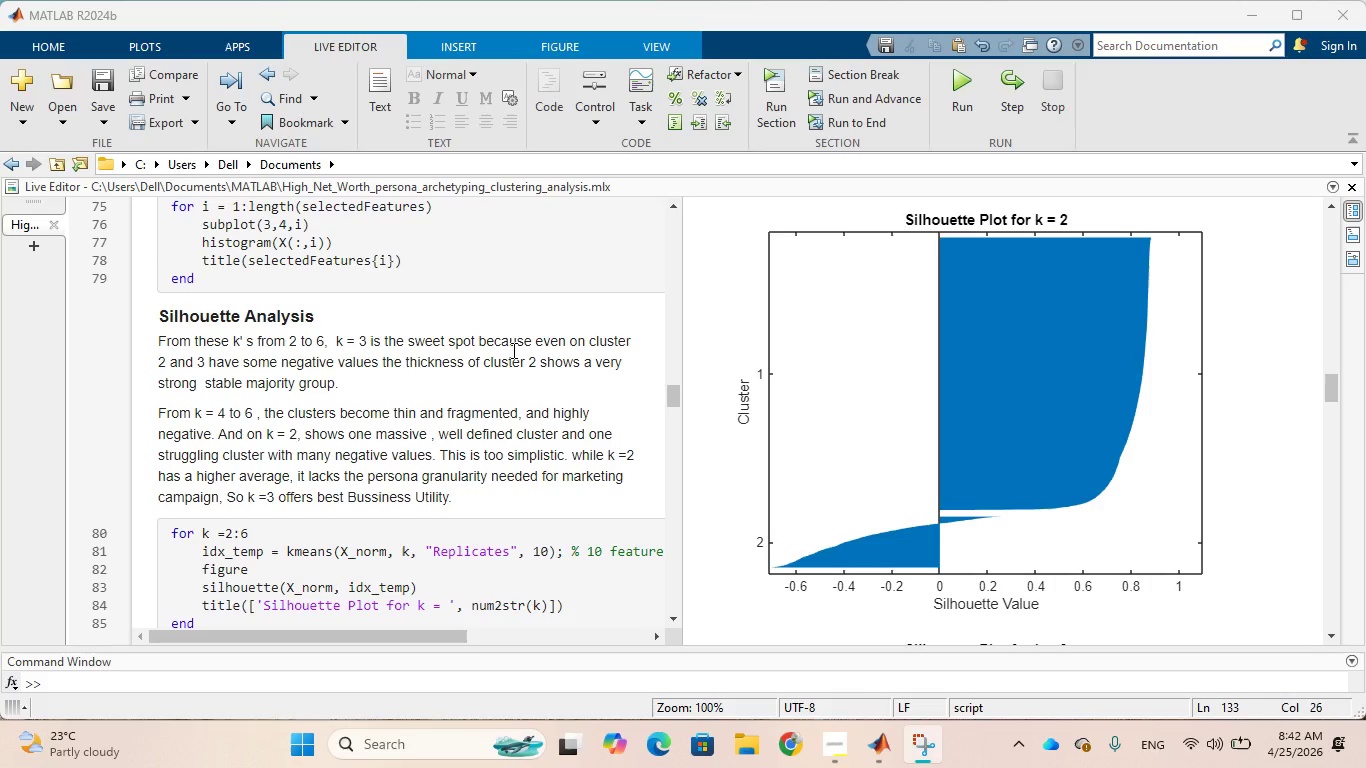 
scroll: coordinate [512, 350], scroll_direction: down, amount: 5.0
 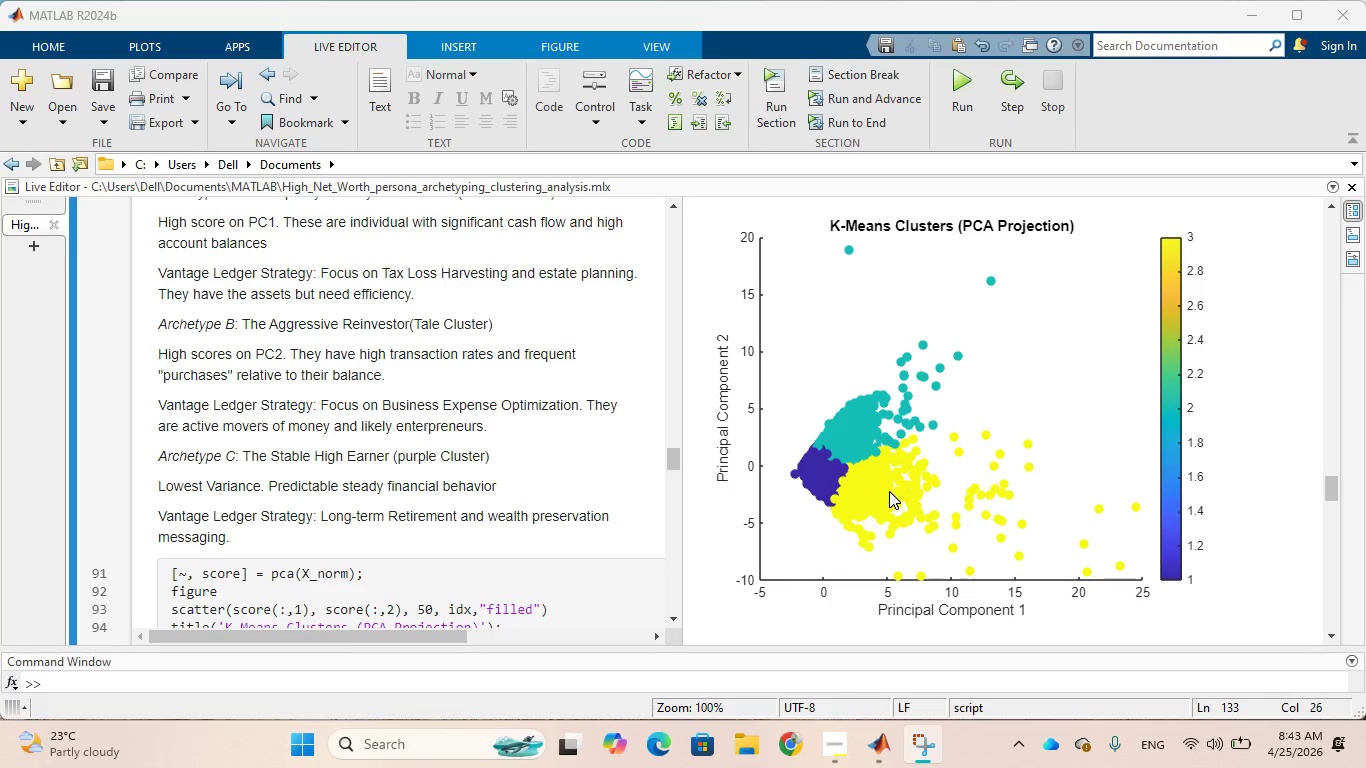 
wait(16.45)
 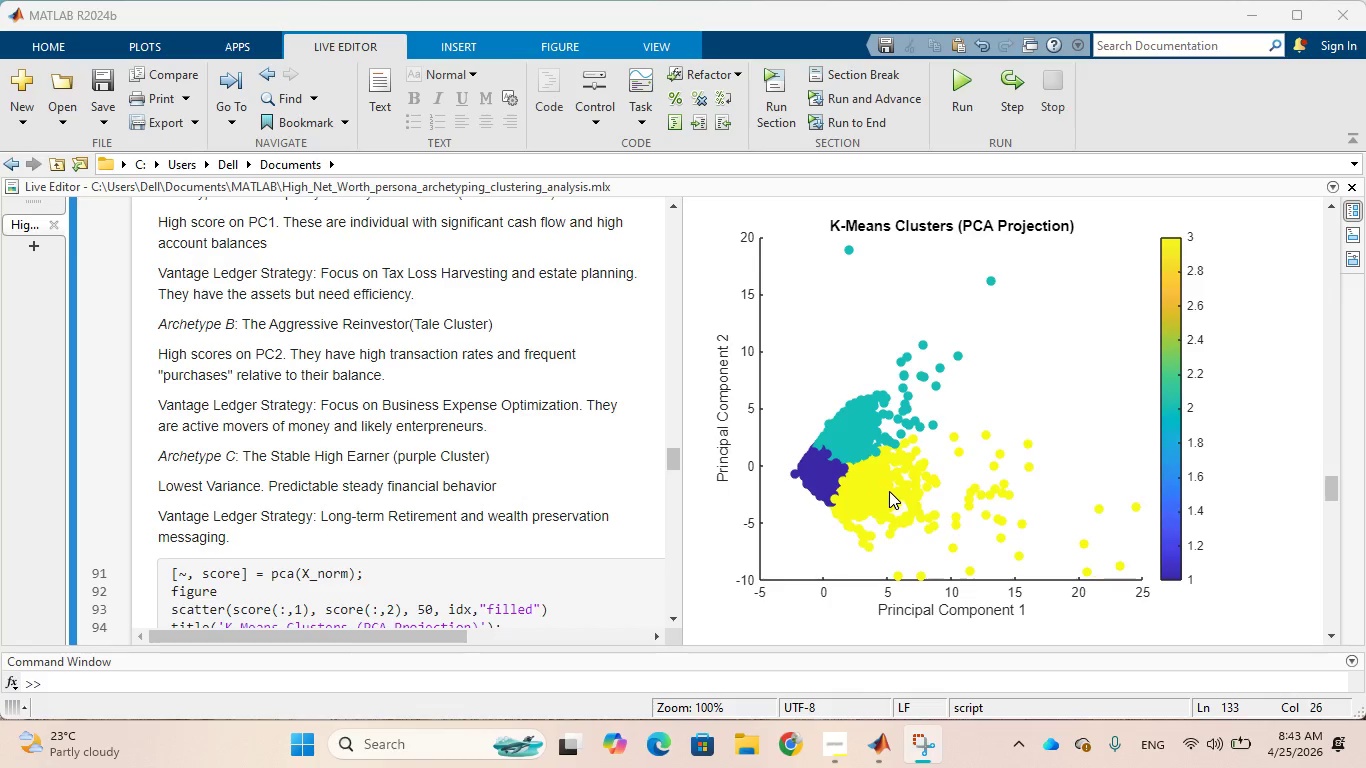 
scroll: coordinate [773, 405], scroll_direction: down, amount: 9.0
 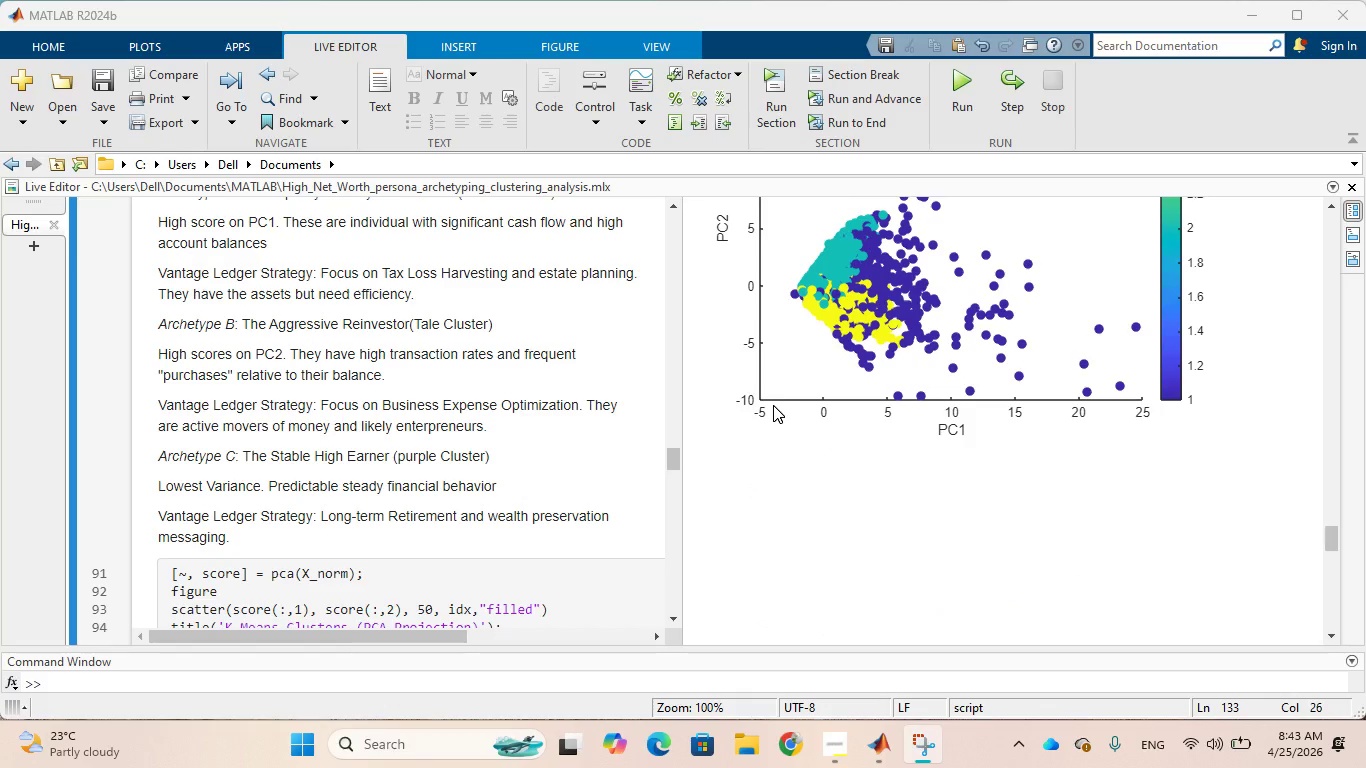 
scroll: coordinate [773, 405], scroll_direction: up, amount: 2.0
 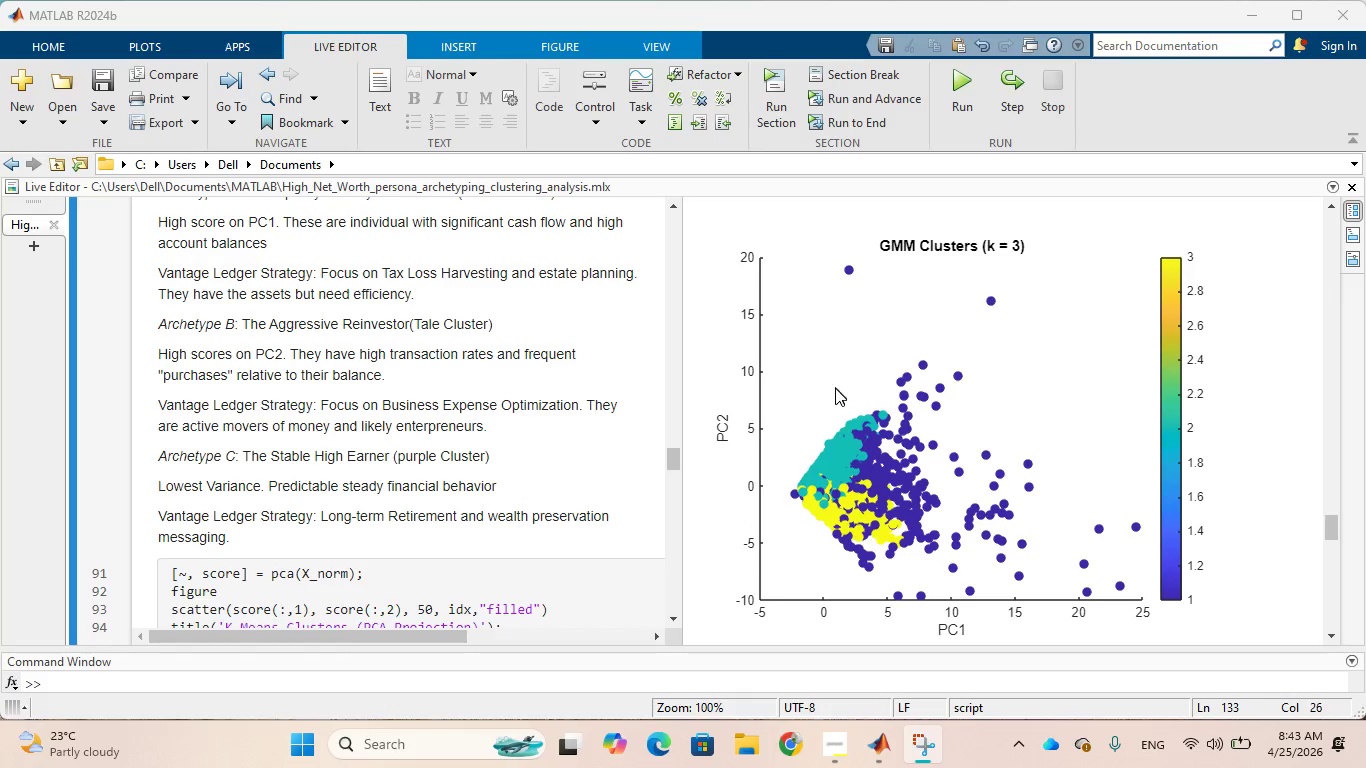 
scroll: coordinate [833, 401], scroll_direction: down, amount: 2.0
 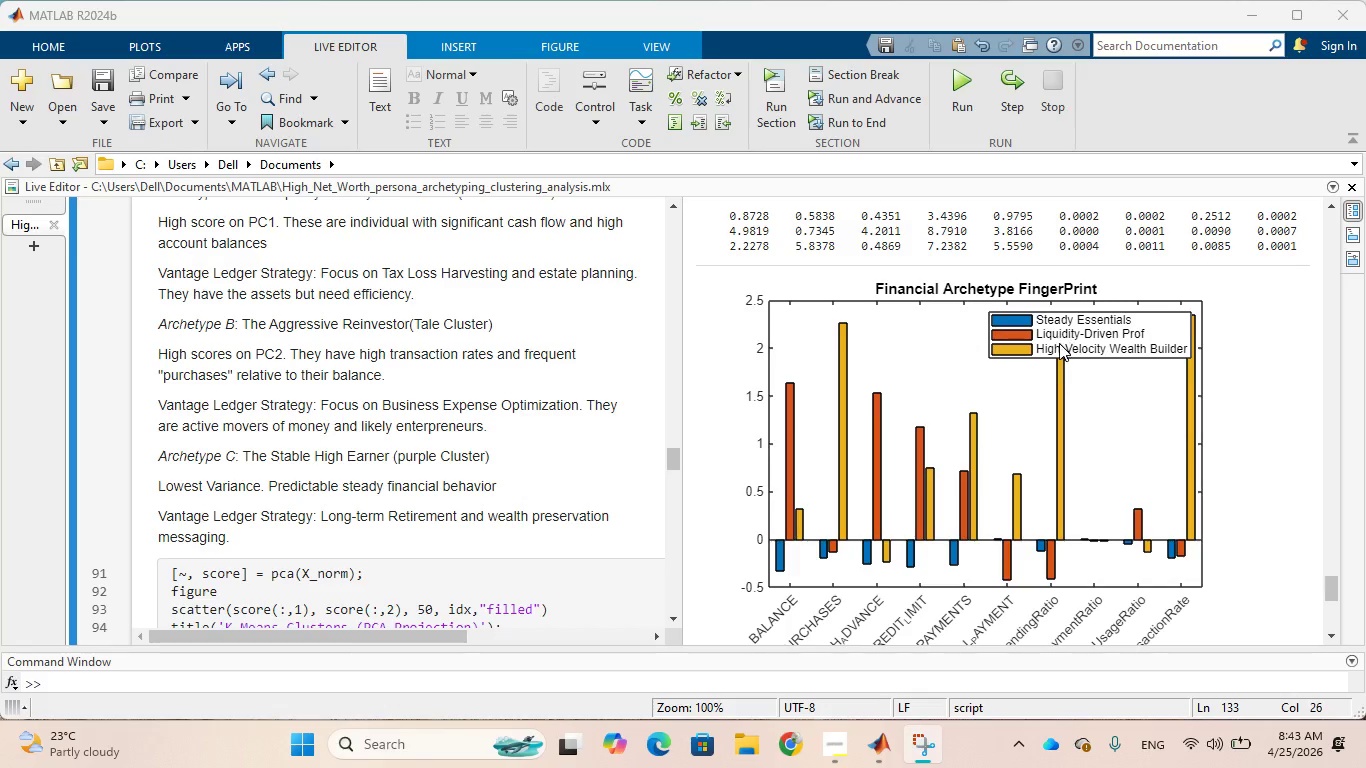 
wait(12.0)
 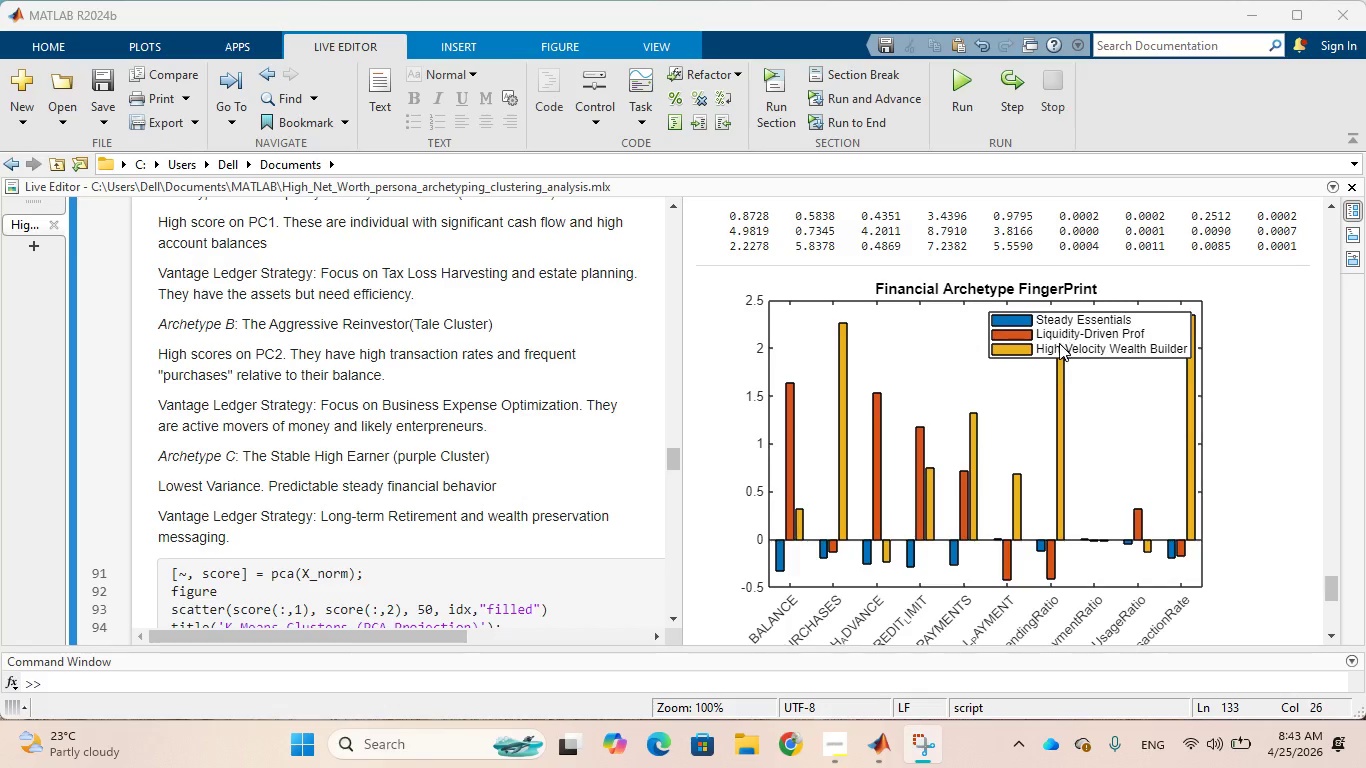 
scroll: coordinate [732, 341], scroll_direction: down, amount: 8.0
 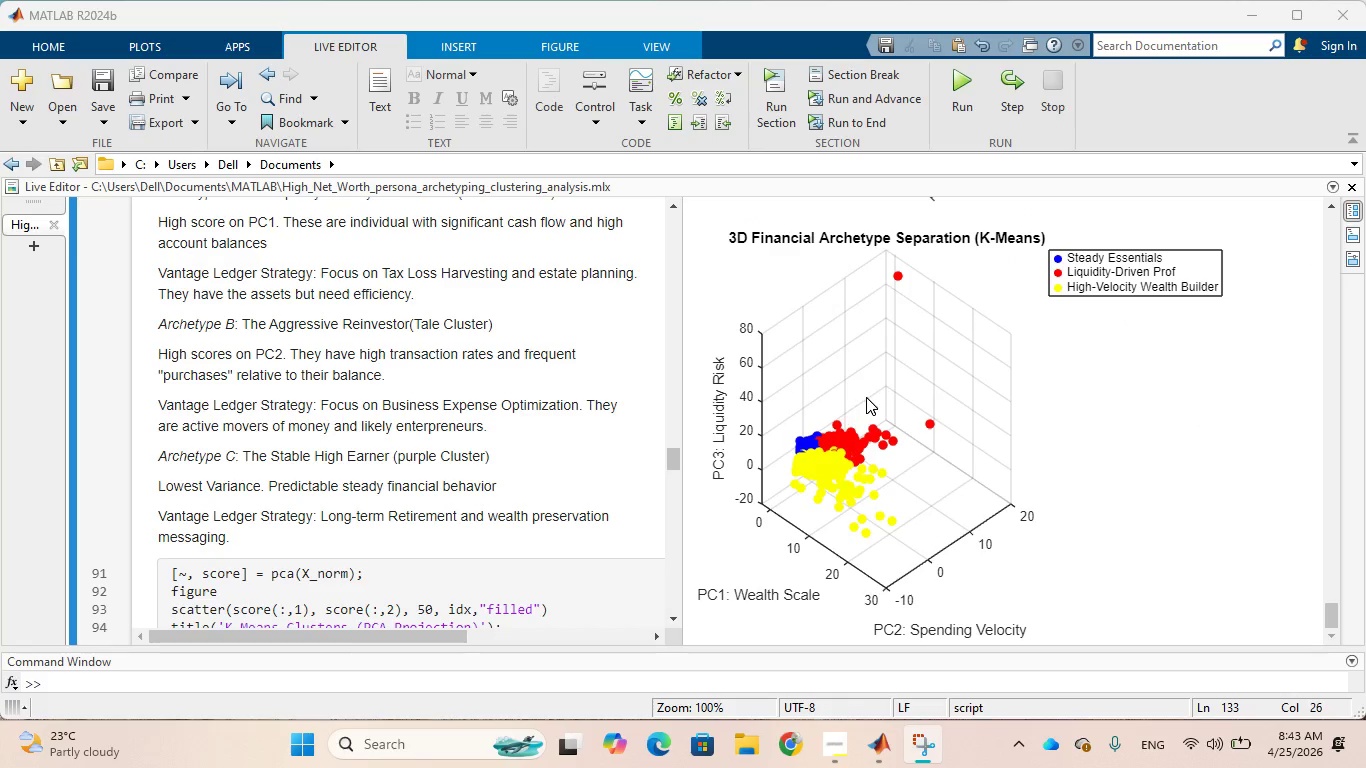 
left_click([867, 394])
 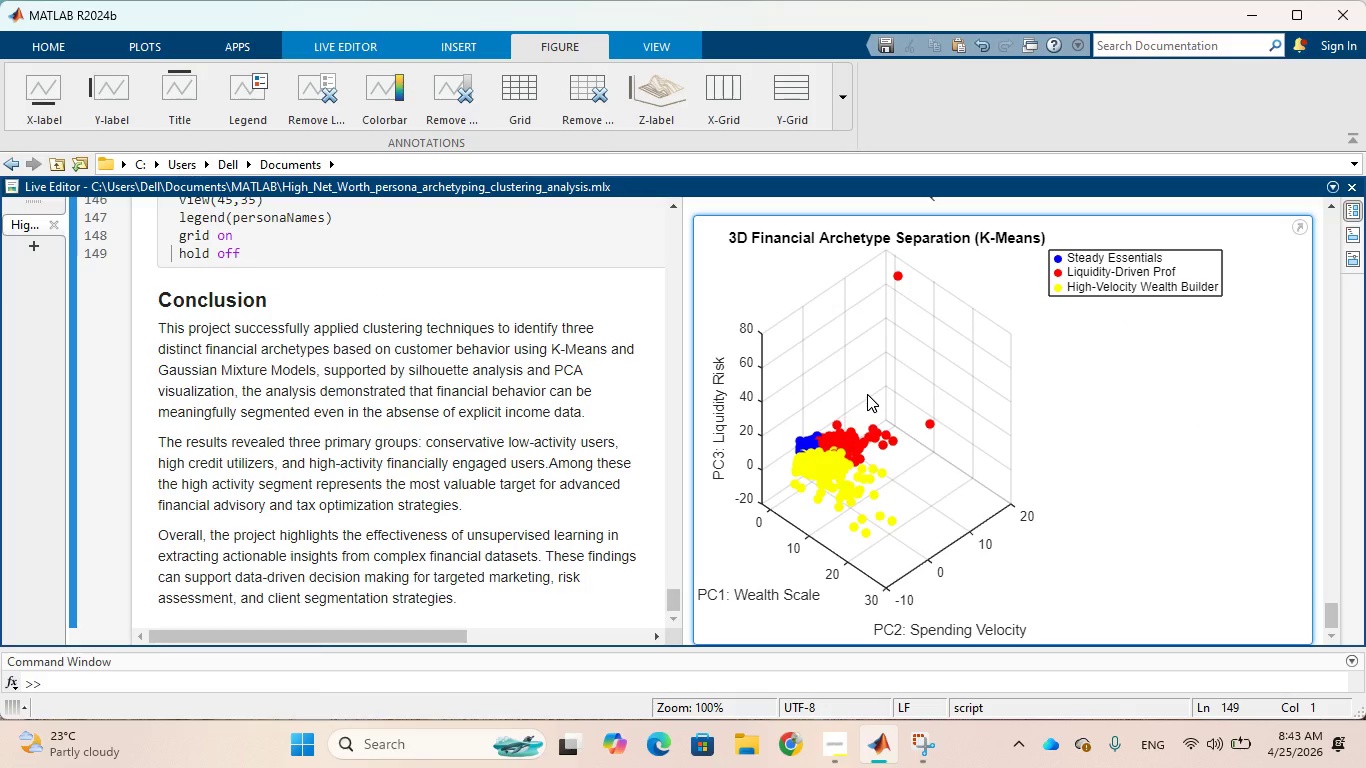 
left_click([867, 394])
 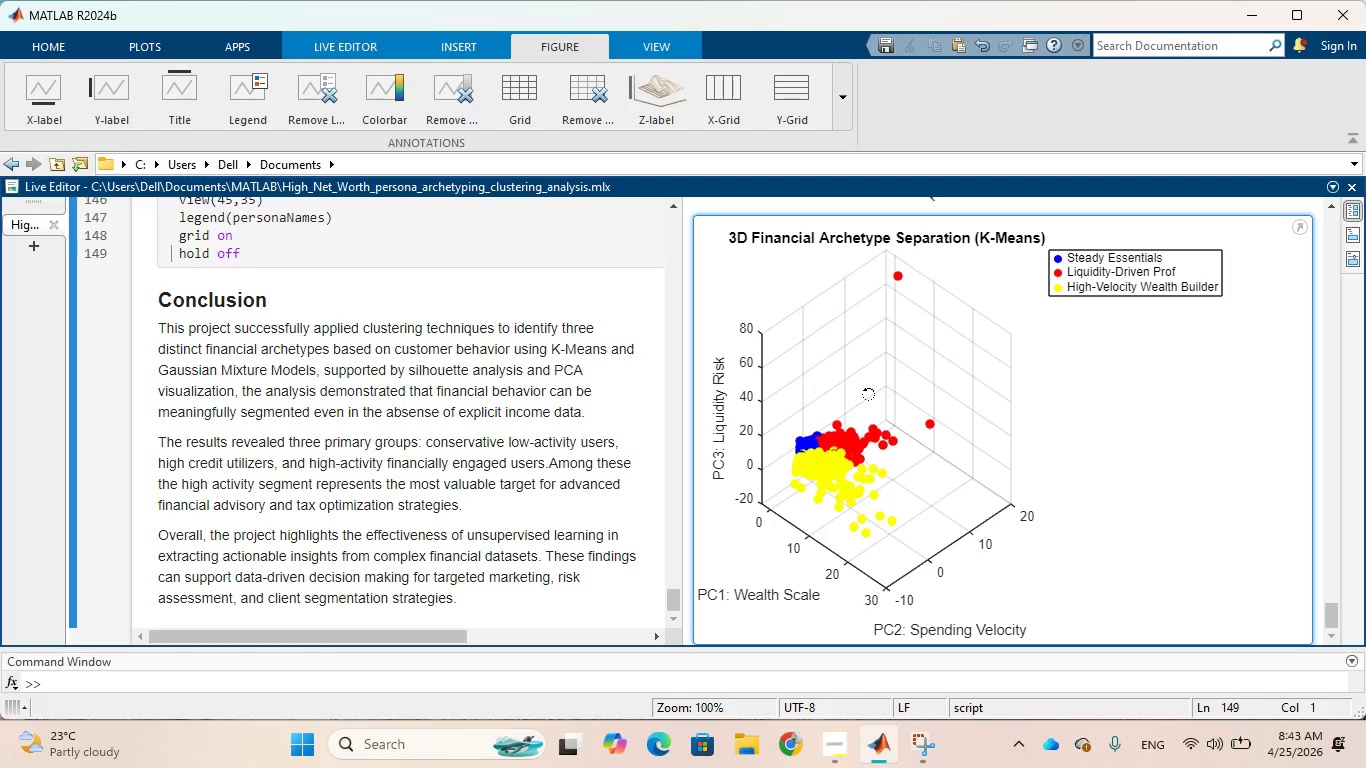 
wait(6.58)
 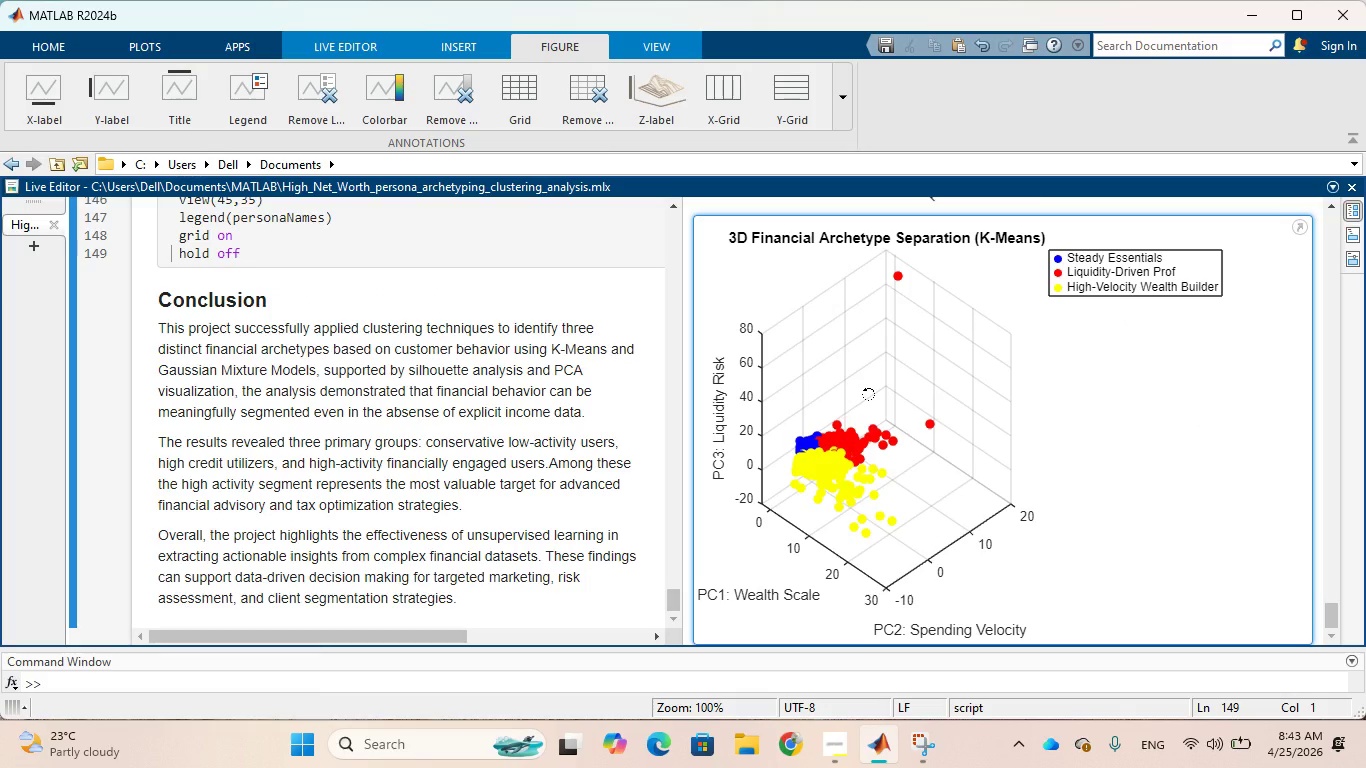 
double_click([867, 394])
 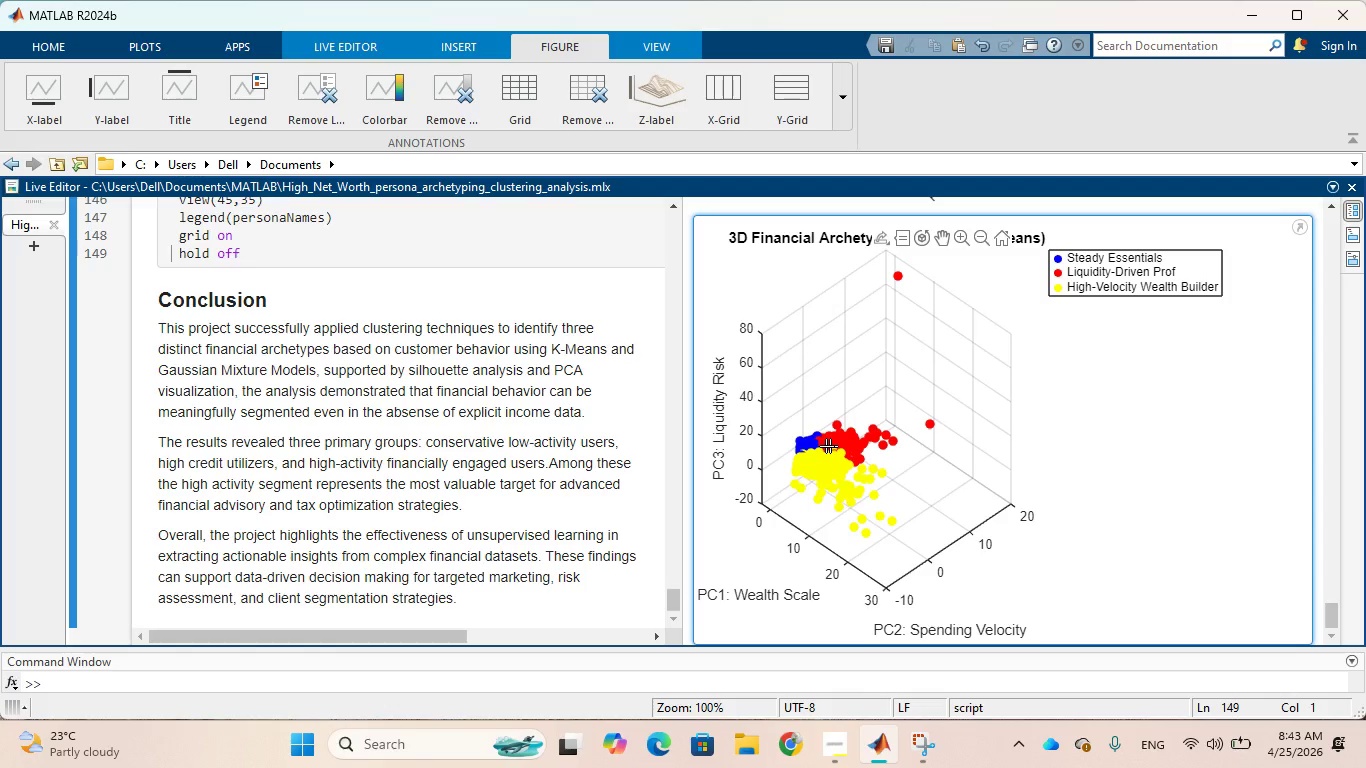 
left_click([847, 447])
 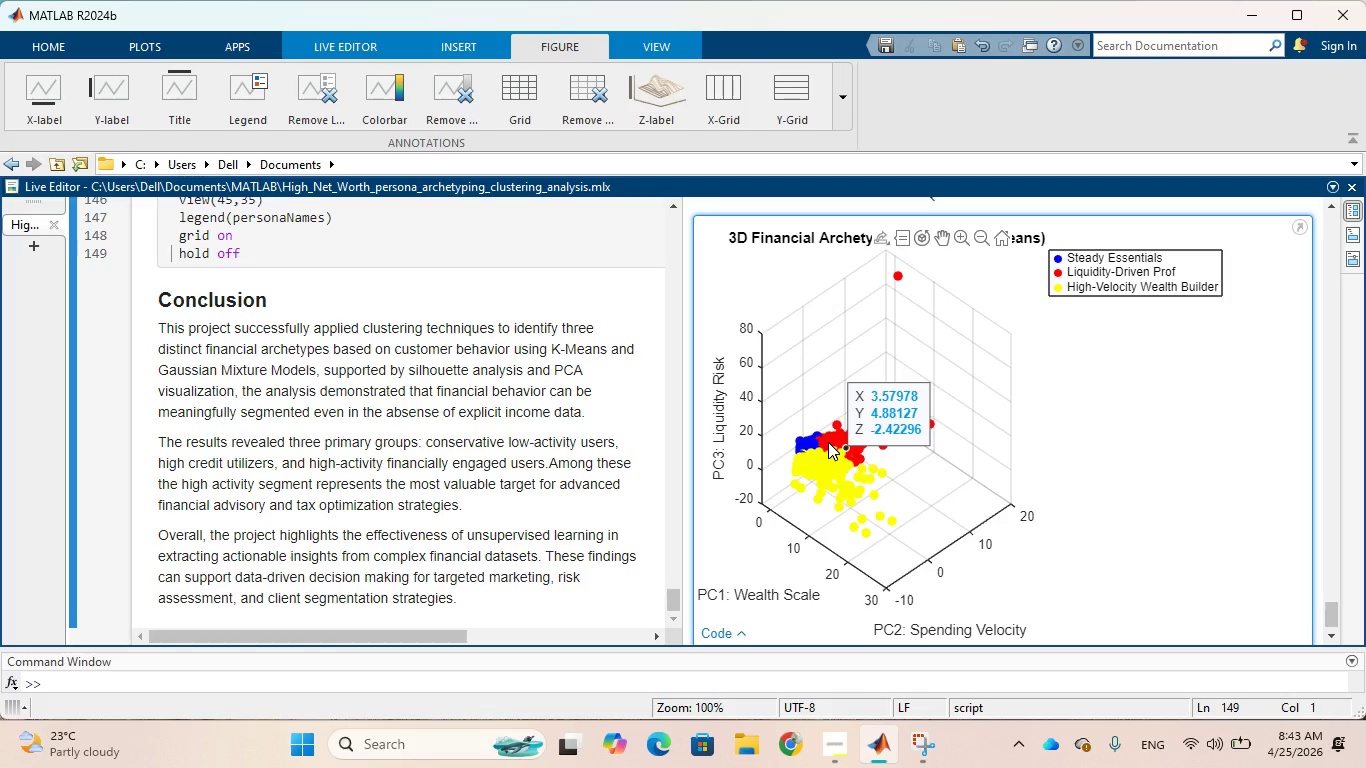 
double_click([828, 441])
 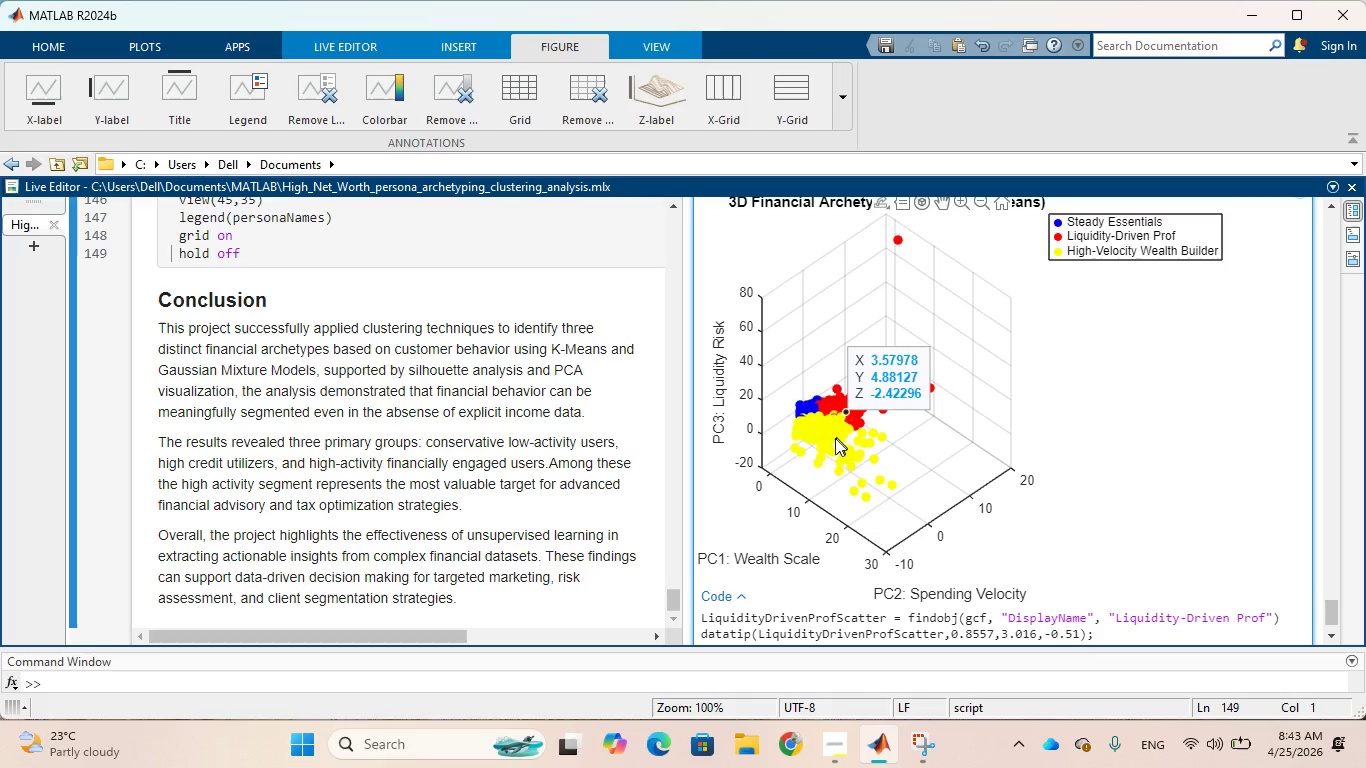 
mouse_move([828, 450])
 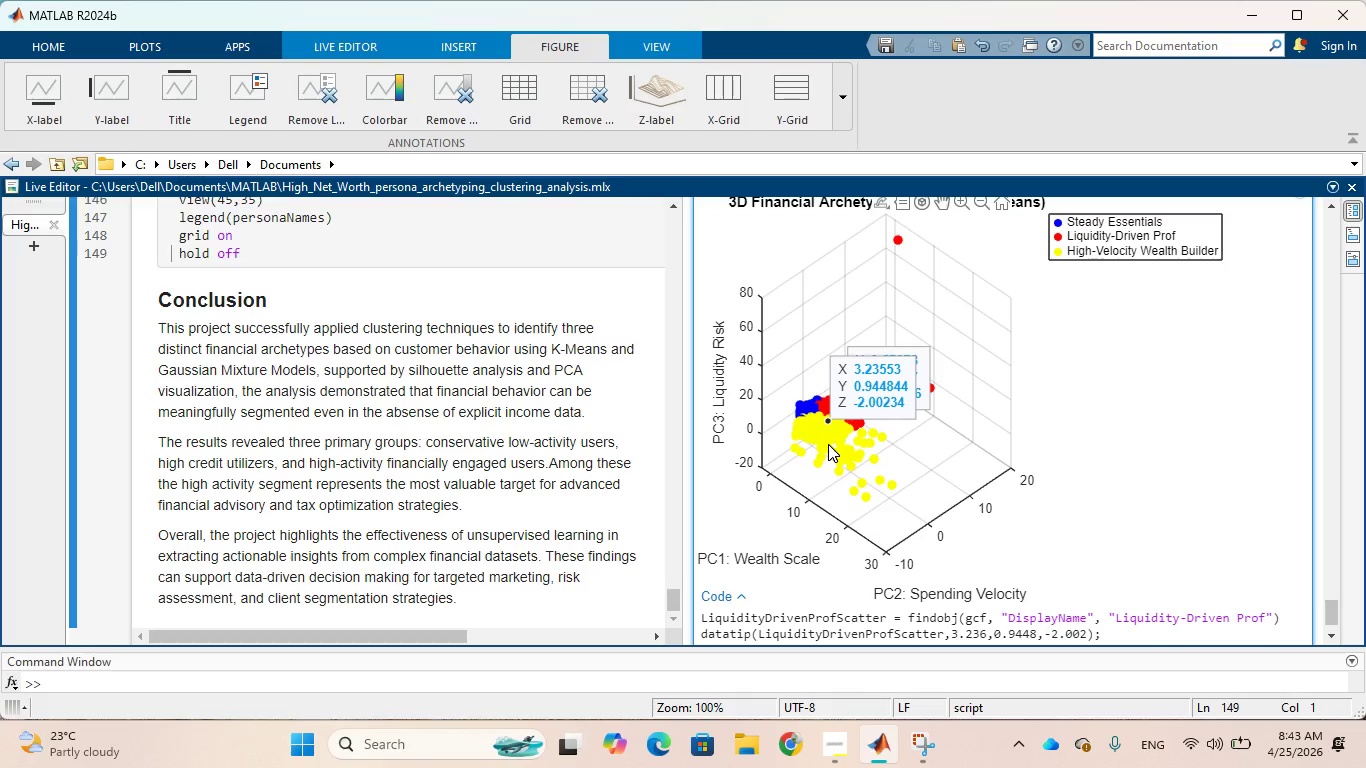 
scroll: coordinate [826, 442], scroll_direction: down, amount: 1.0
 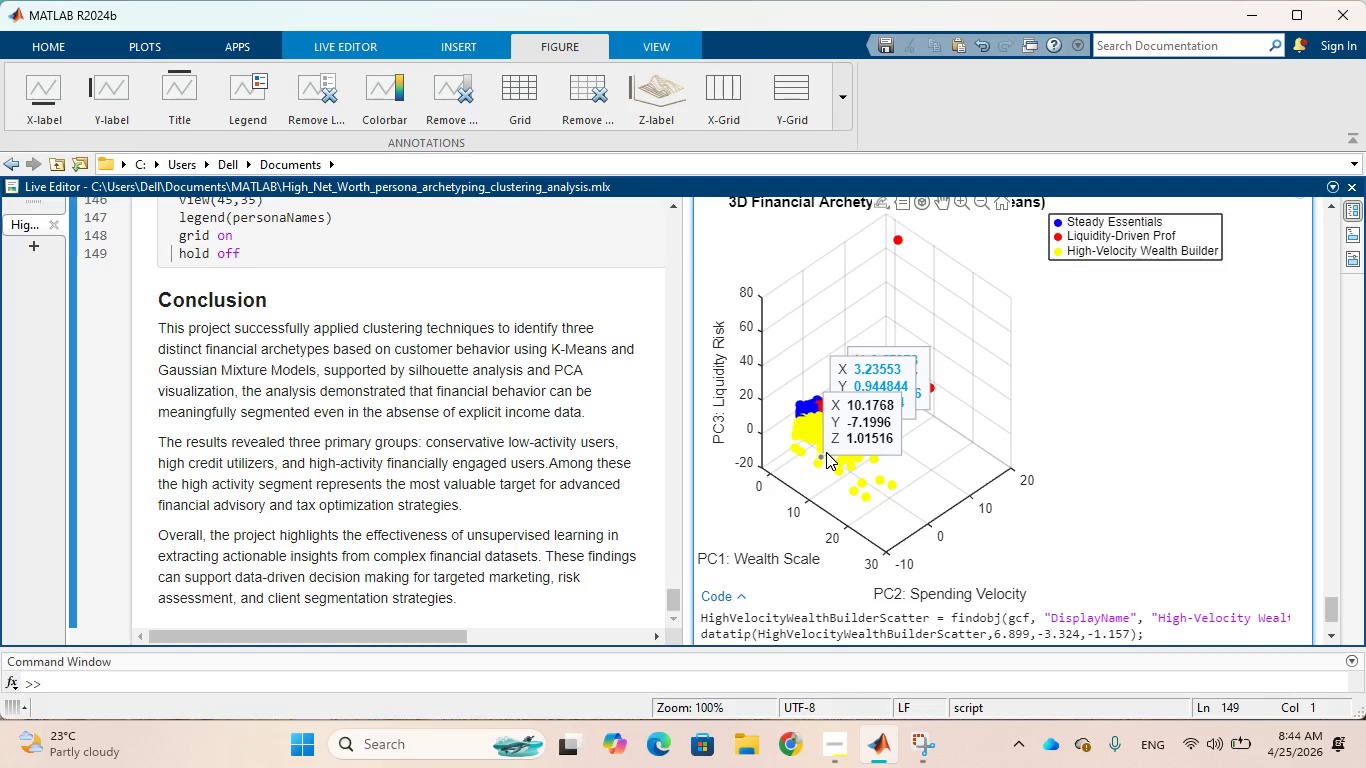 
wait(12.41)
 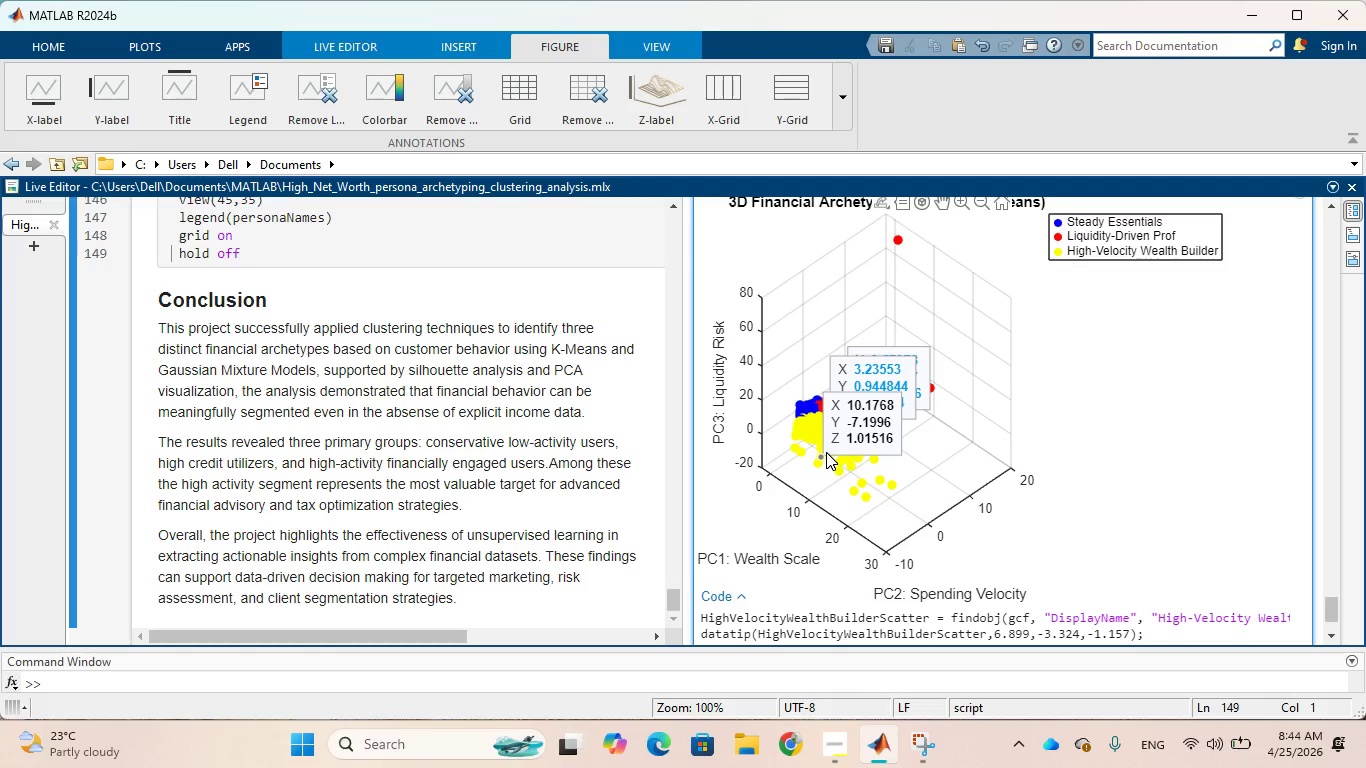 
left_click([617, 44])
 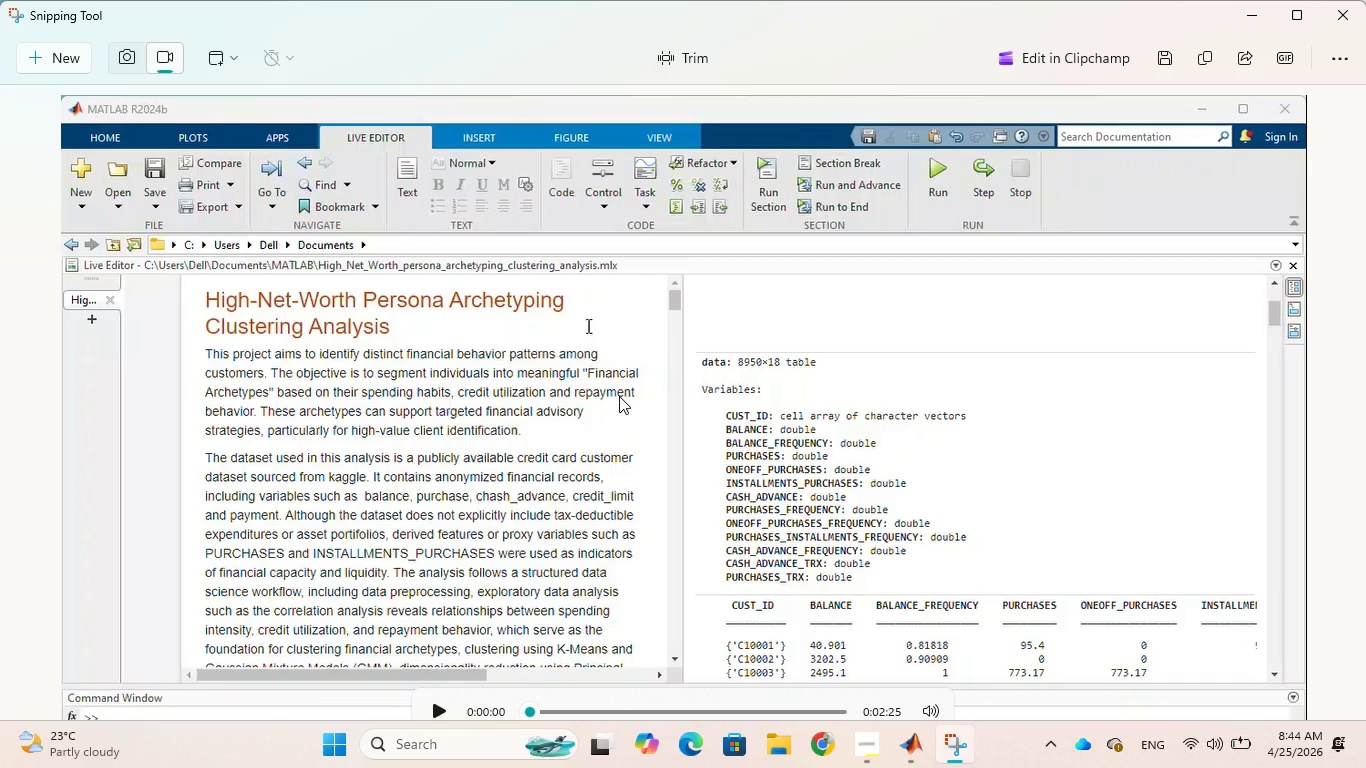 
wait(10.02)
 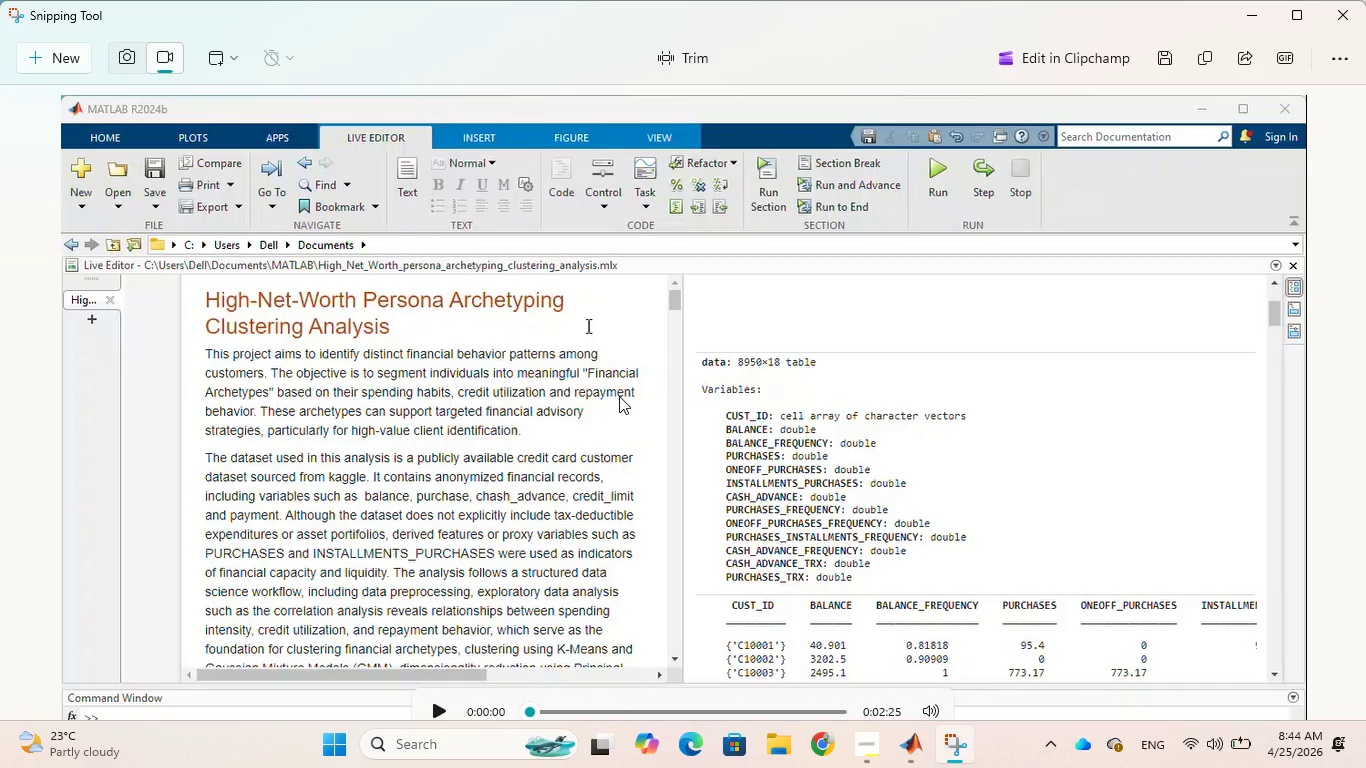 
scroll: coordinate [646, 395], scroll_direction: down, amount: 2.0
 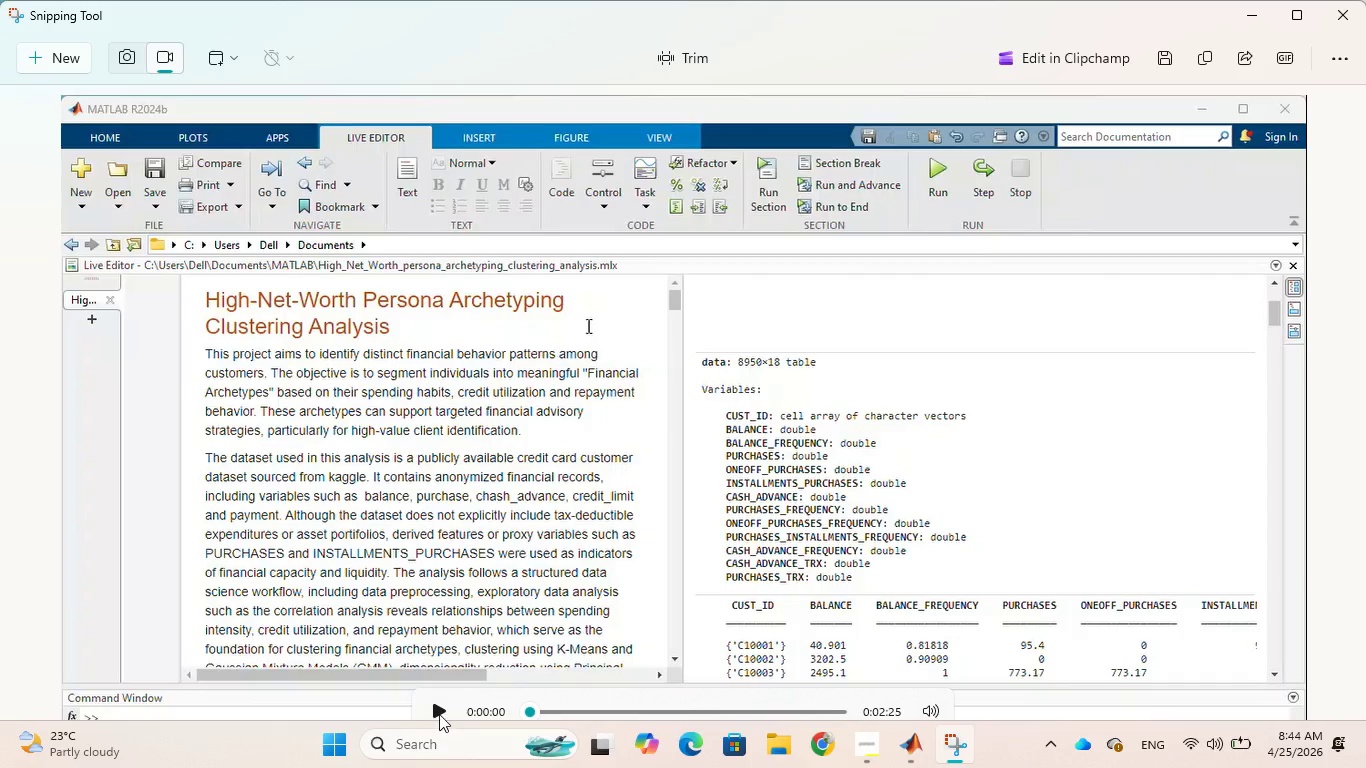 
left_click([441, 712])
 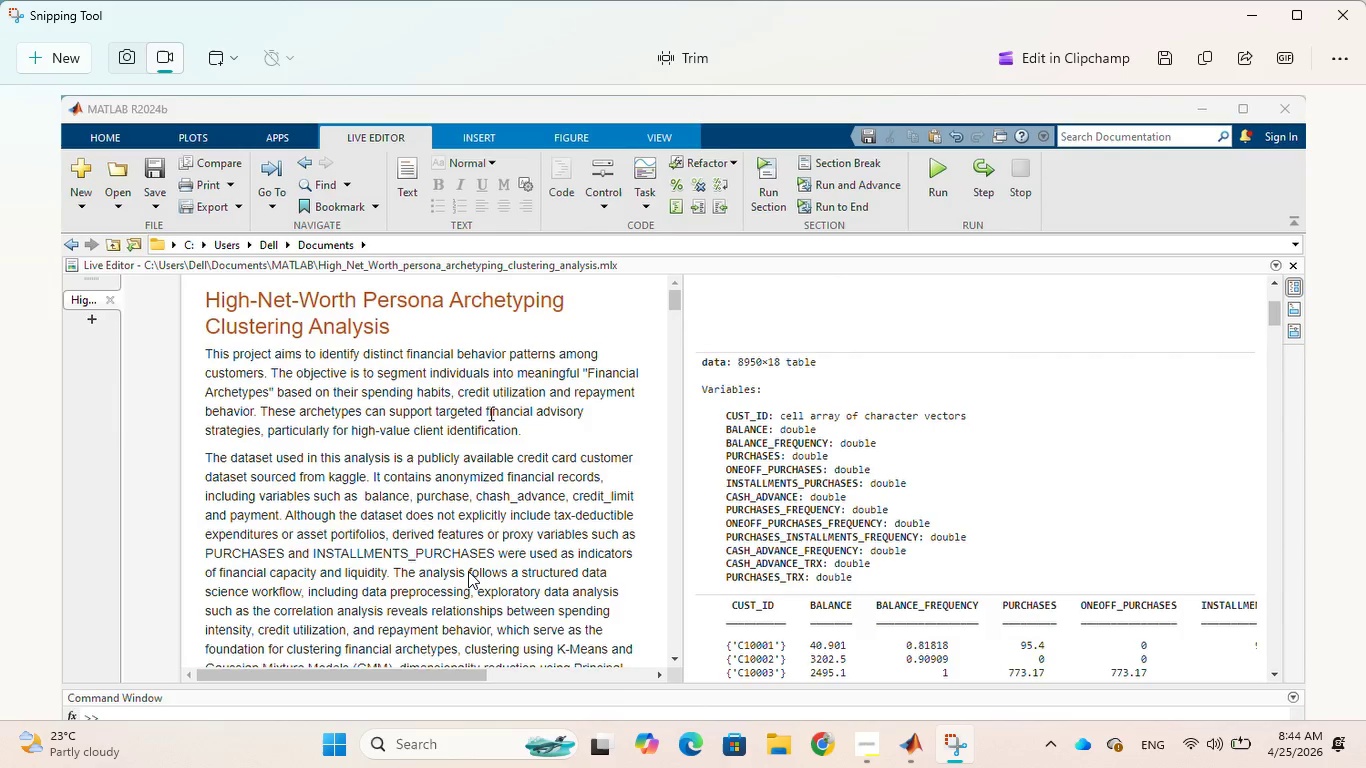 
wait(27.91)
 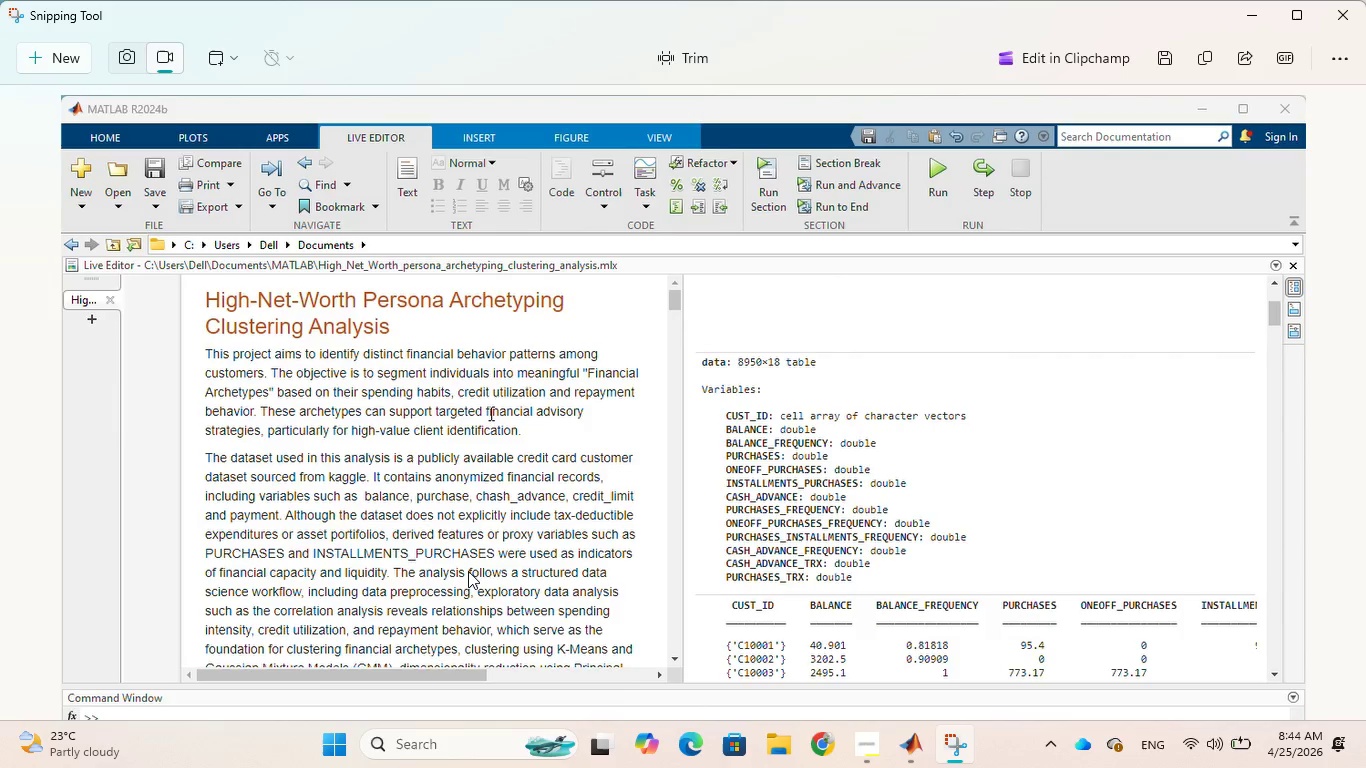 
left_click([439, 715])
 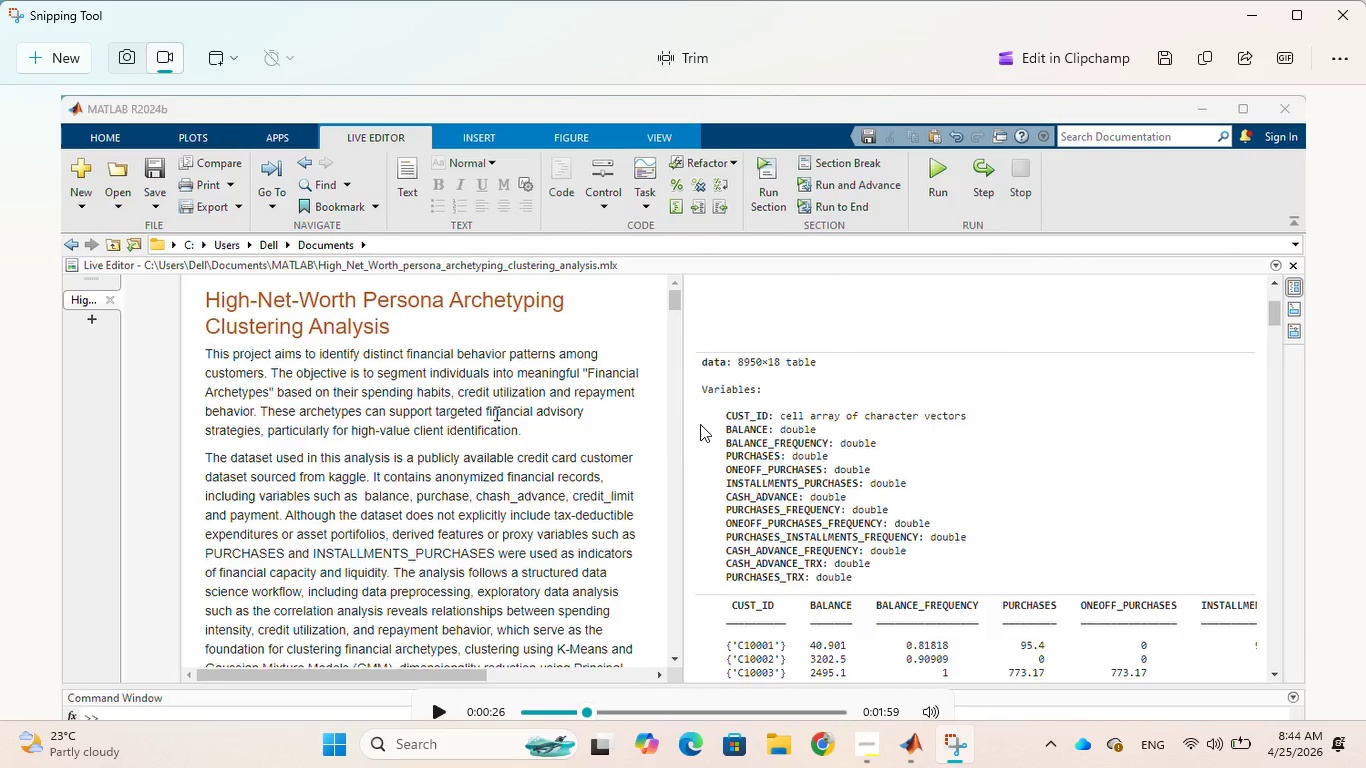 
scroll: coordinate [701, 555], scroll_direction: down, amount: 4.0
 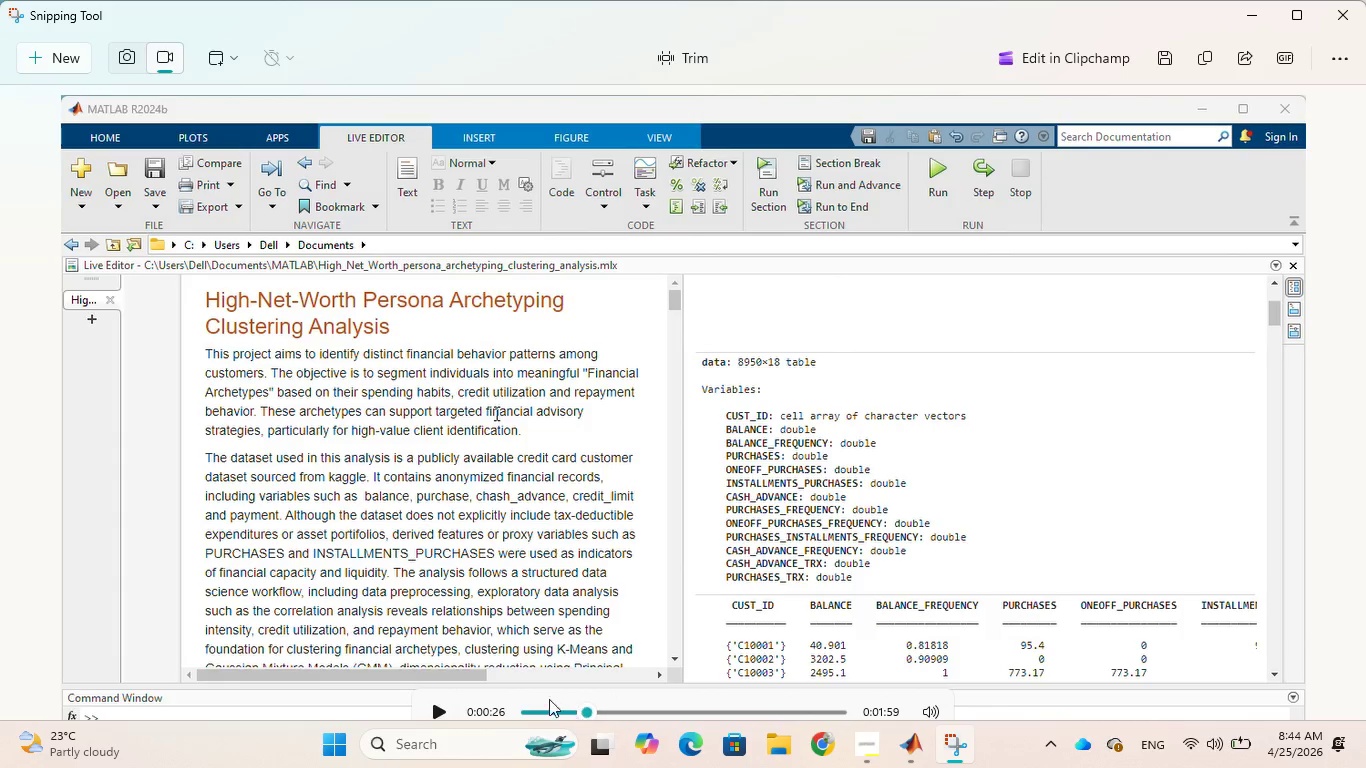 
left_click([438, 712])
 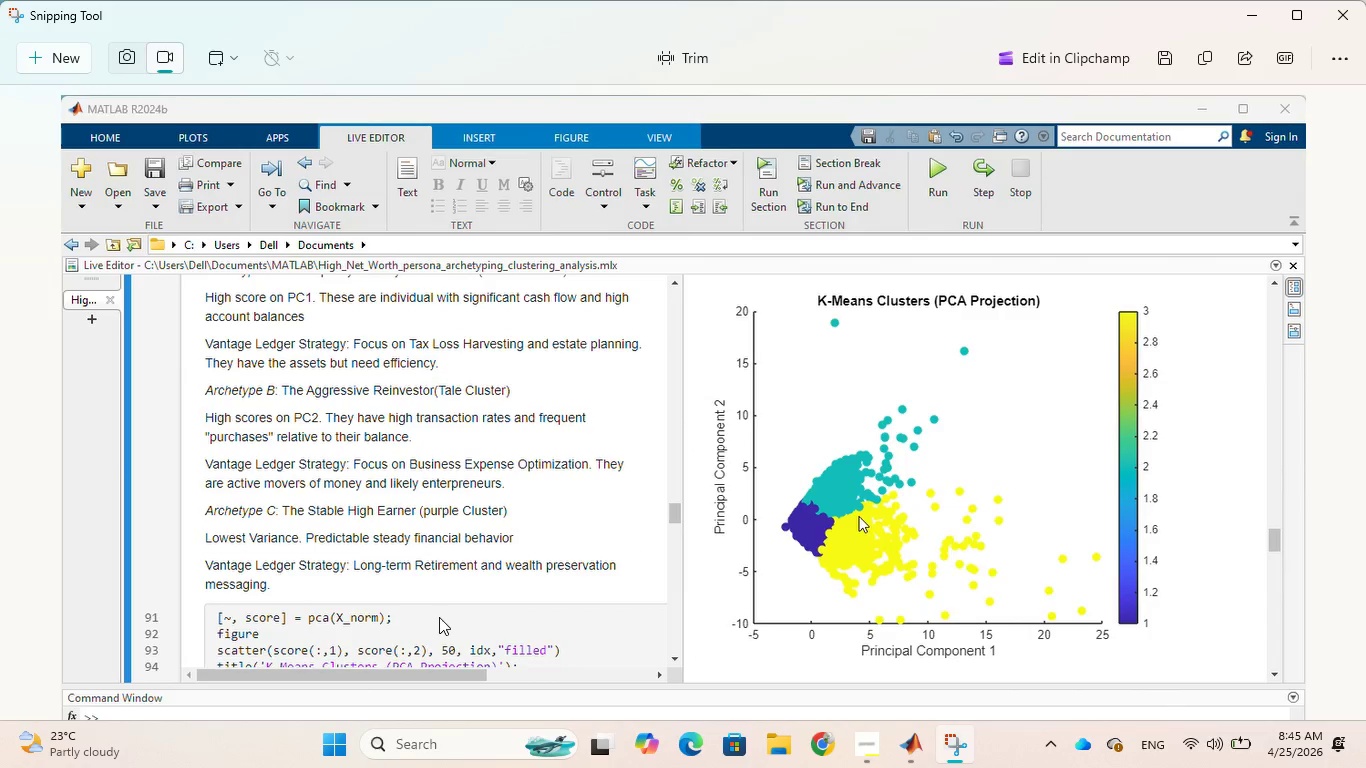 
wait(61.16)
 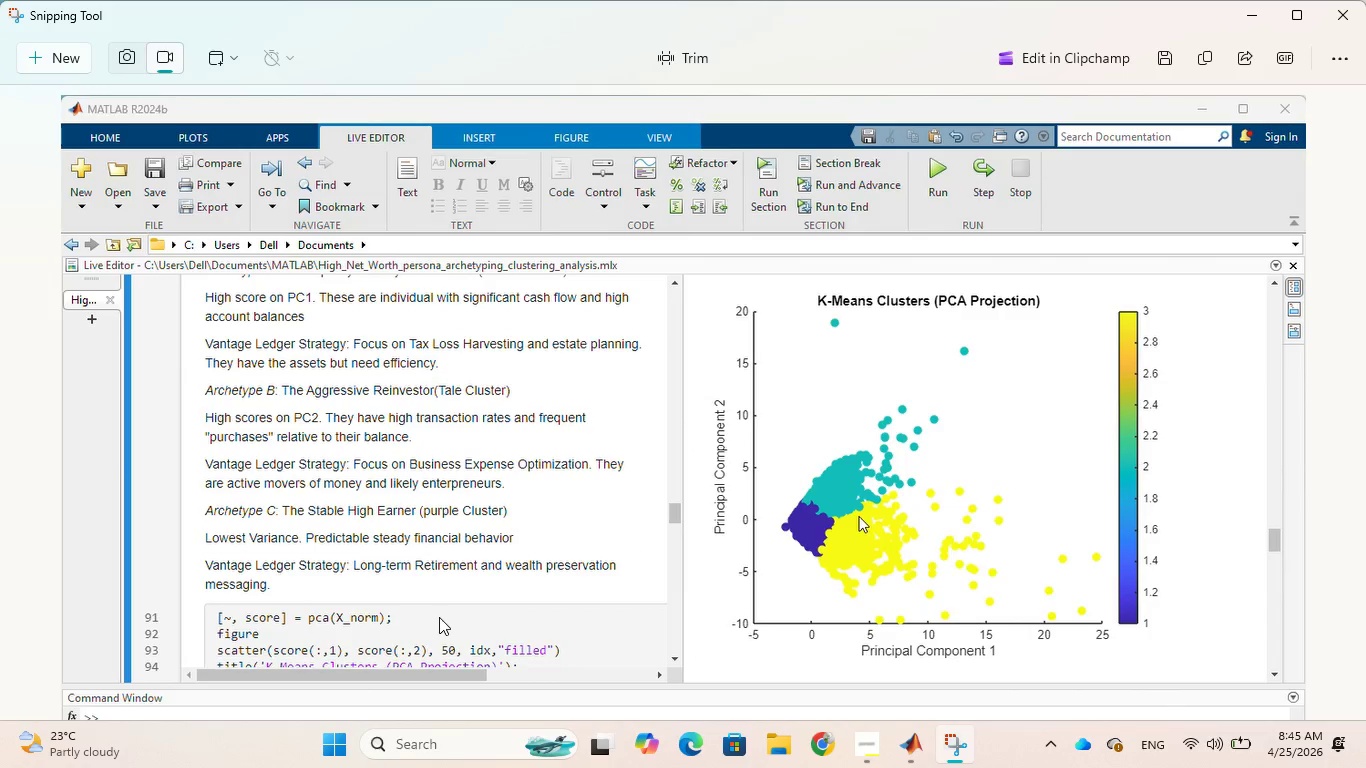 
scroll: coordinate [439, 617], scroll_direction: down, amount: 3.0
 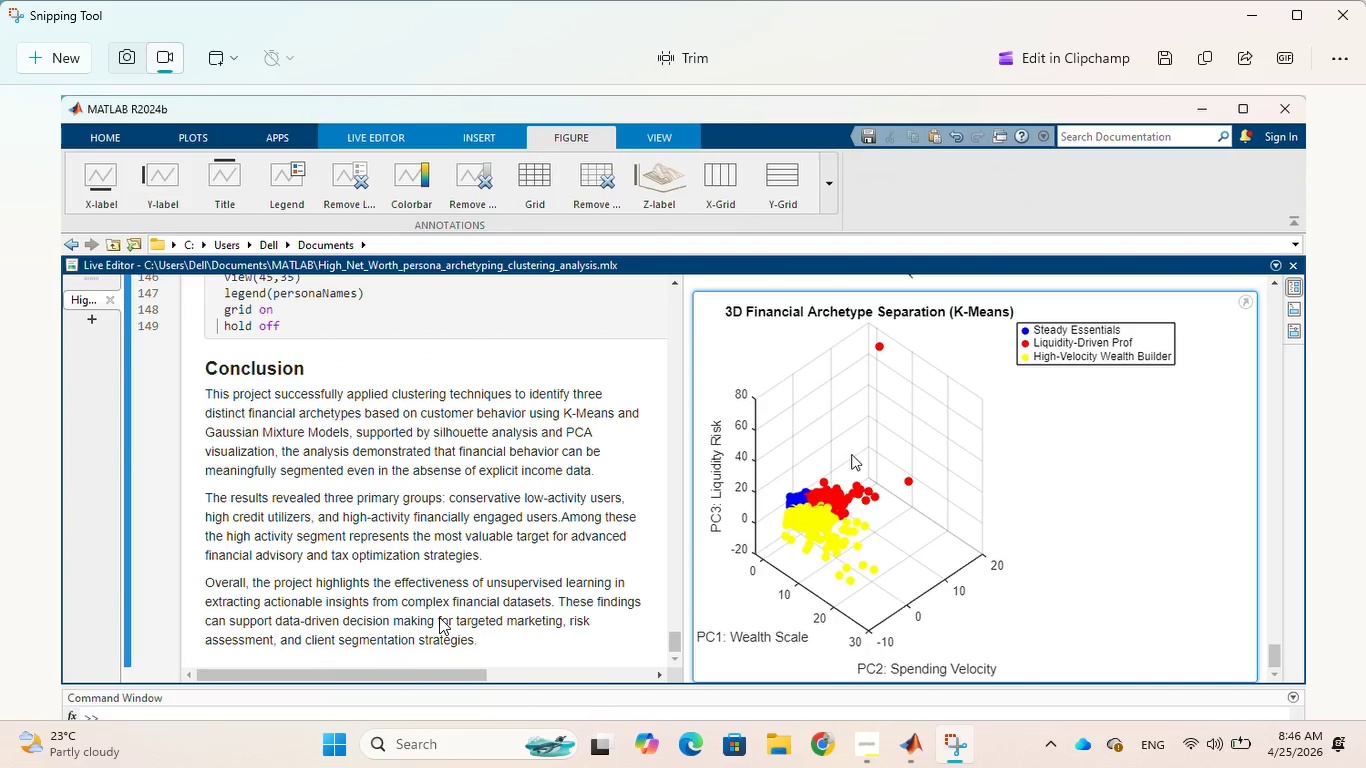 
wait(29.18)
 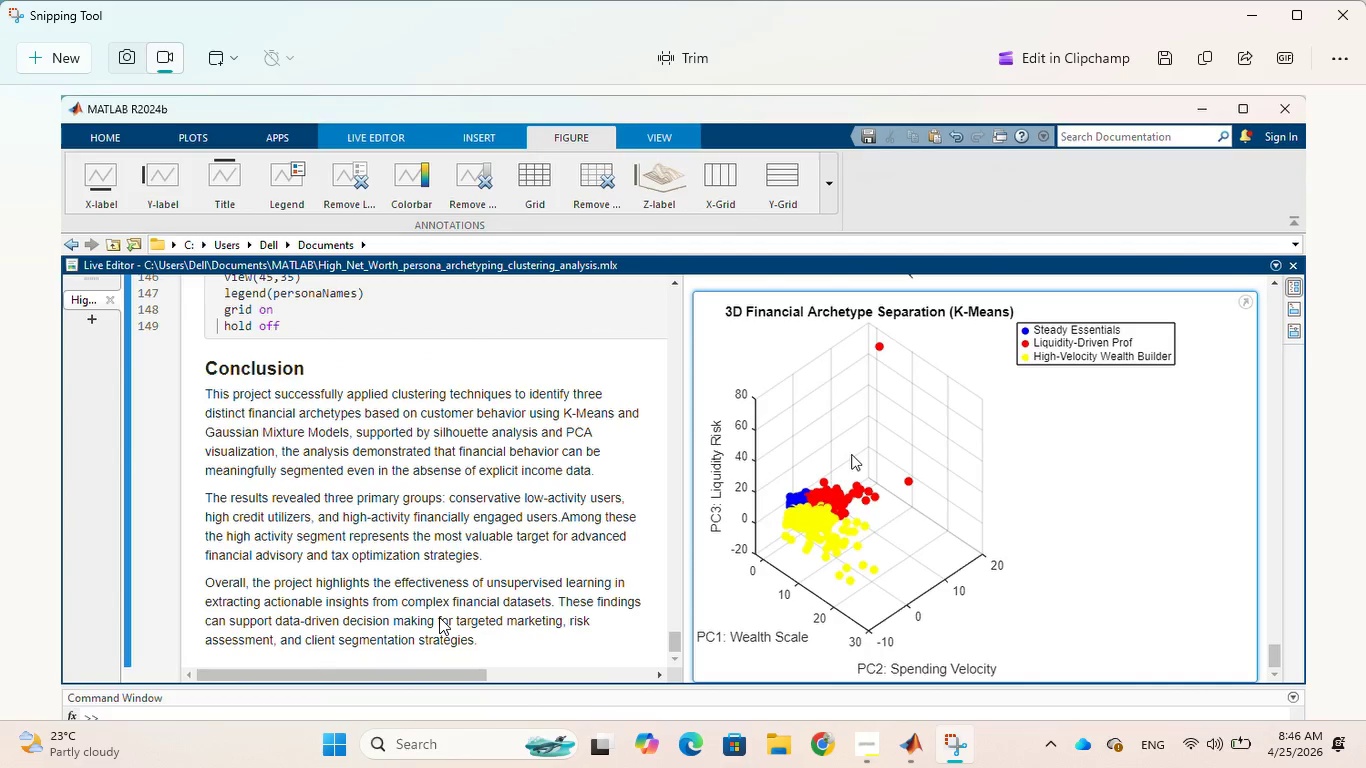 
left_click([909, 752])
 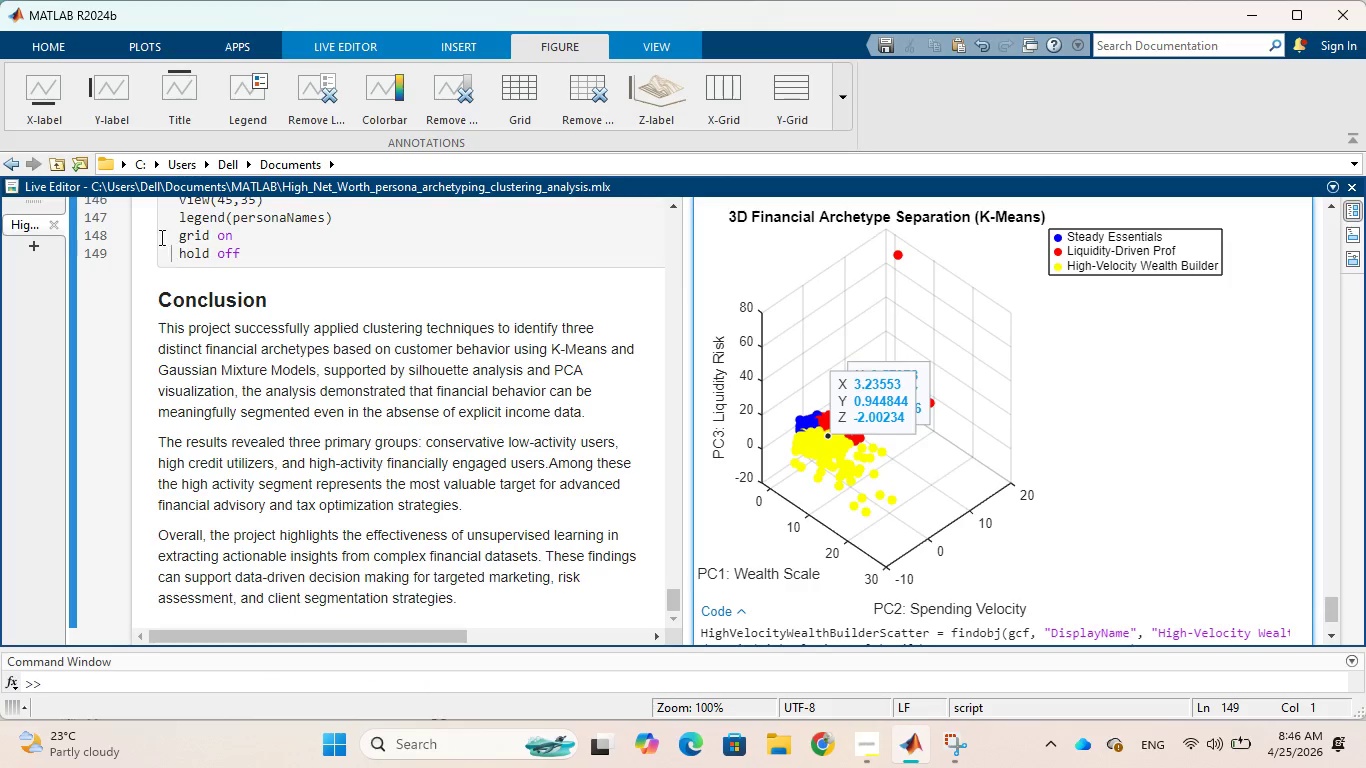 
left_click([326, 48])
 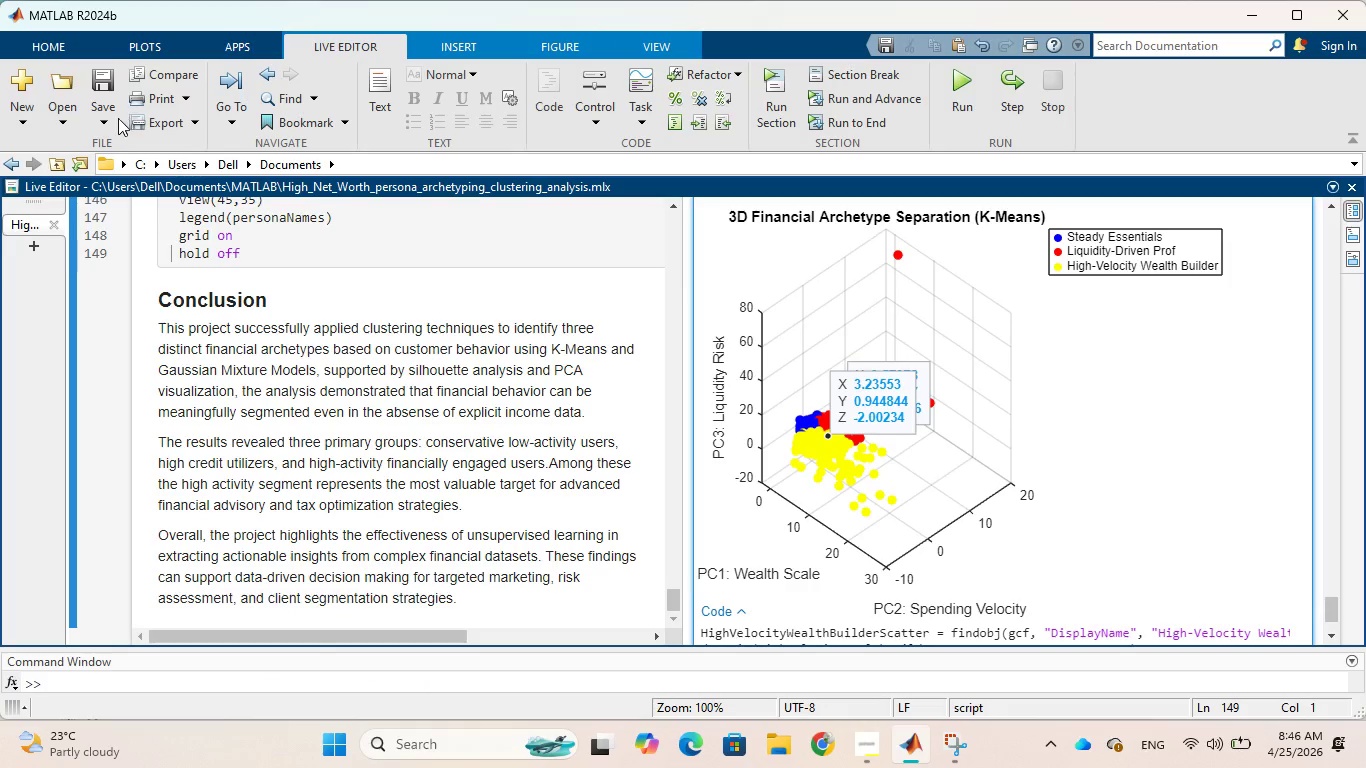 
left_click([108, 121])
 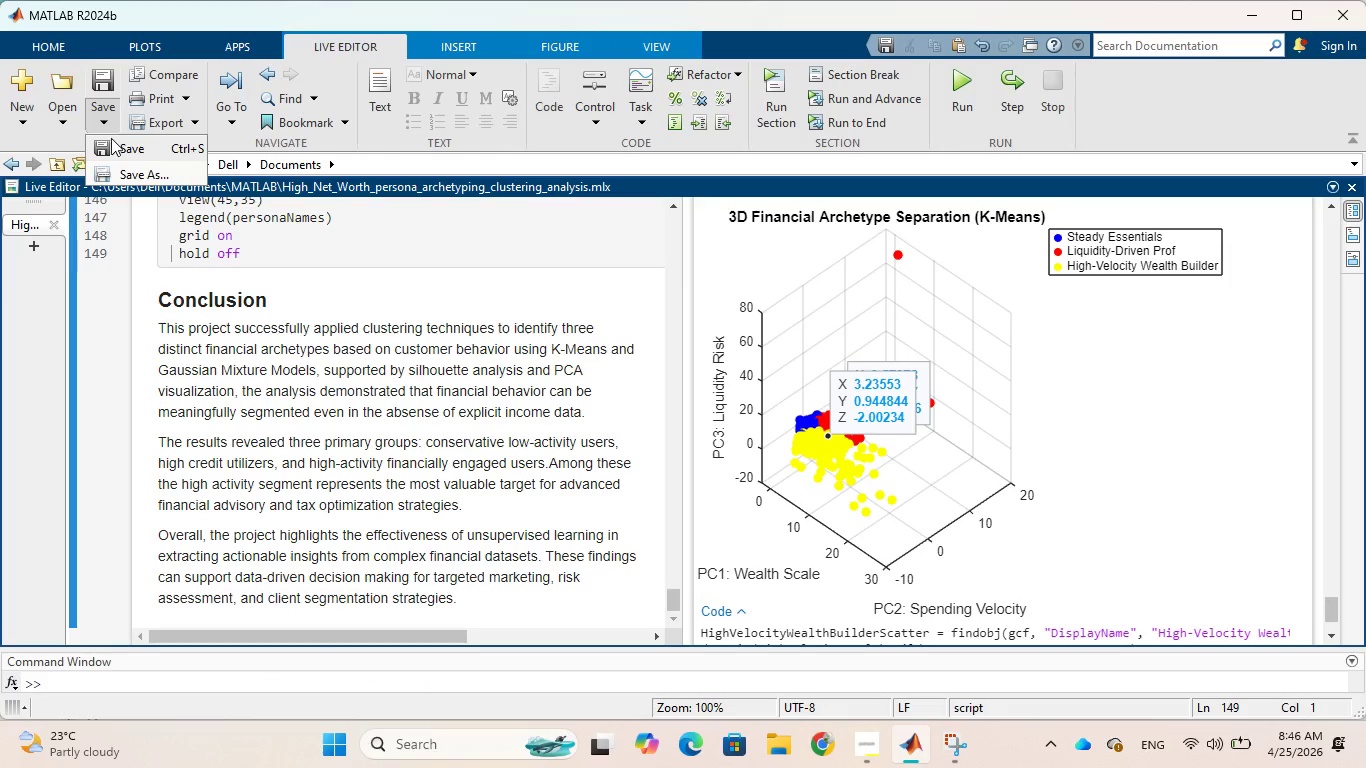 
left_click([112, 140])
 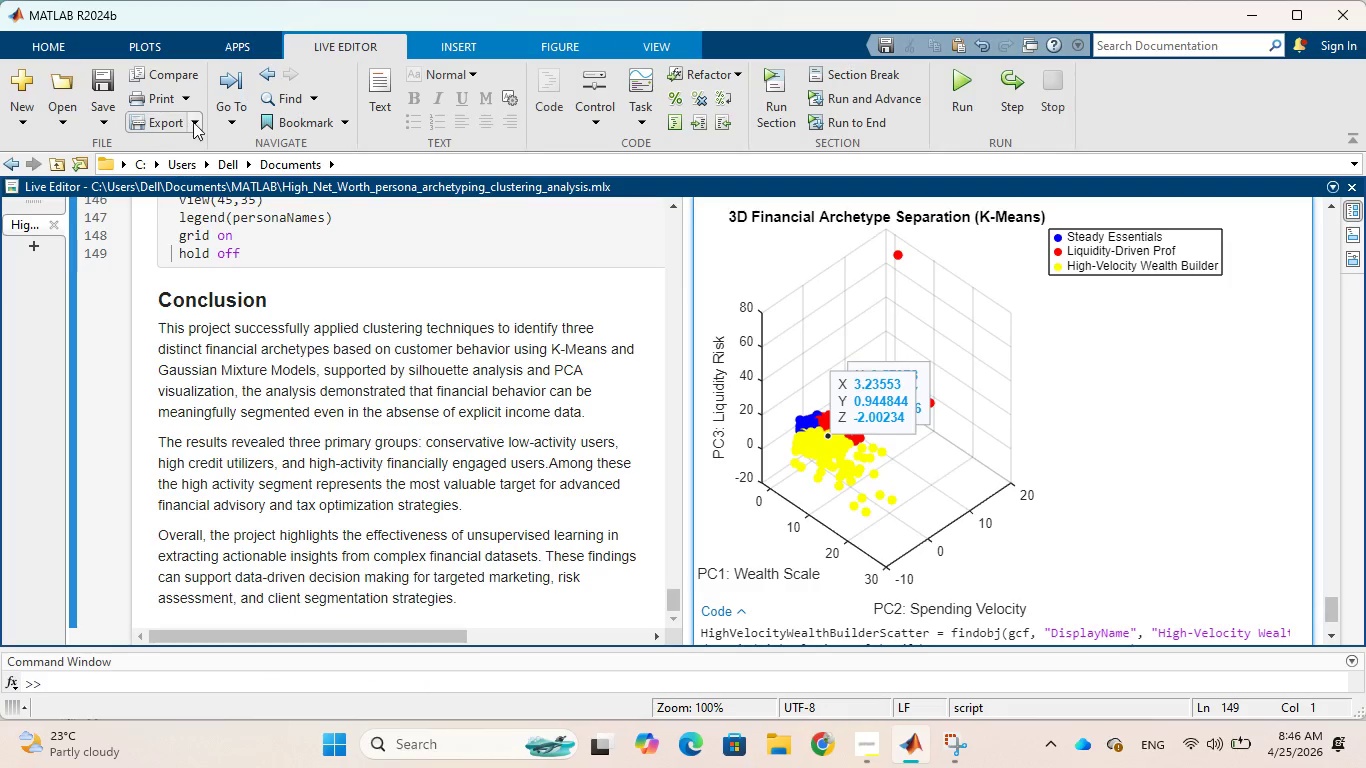 
left_click([194, 121])
 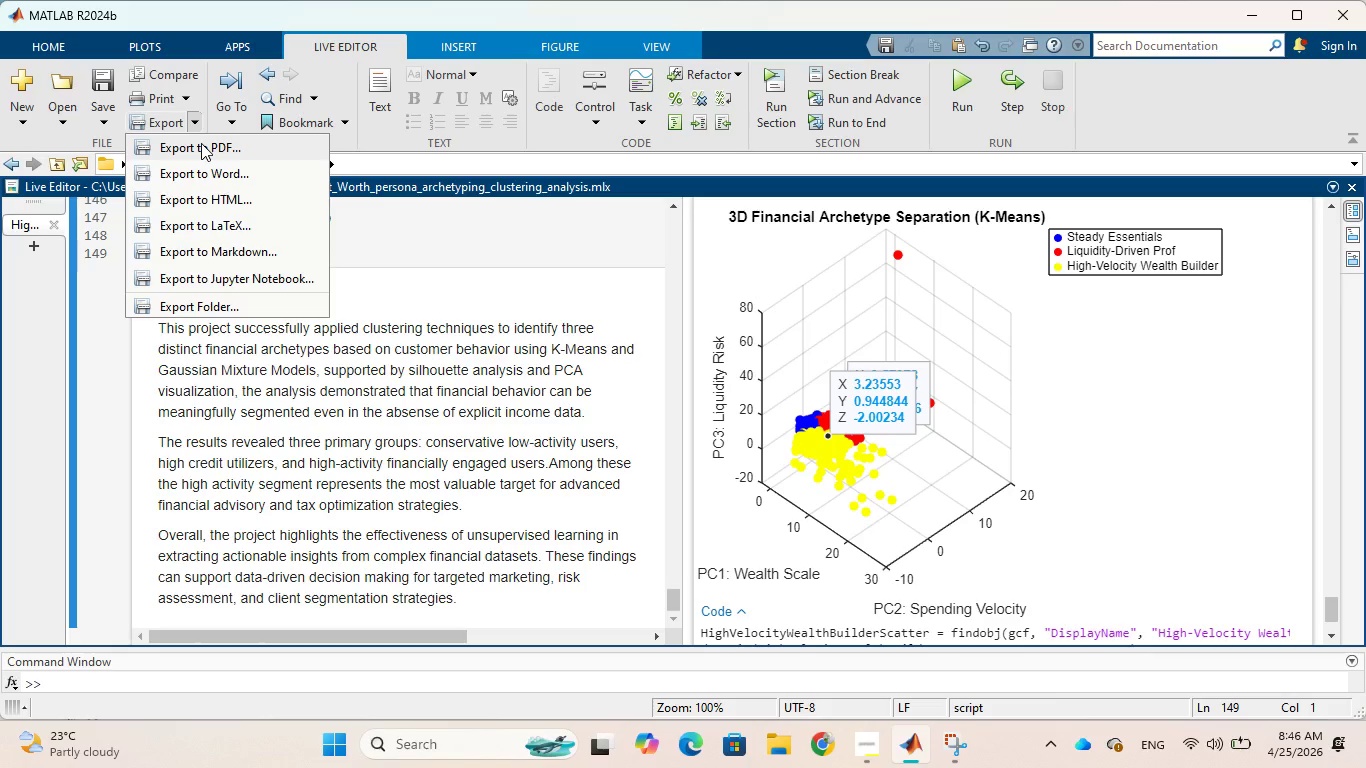 
left_click([201, 143])
 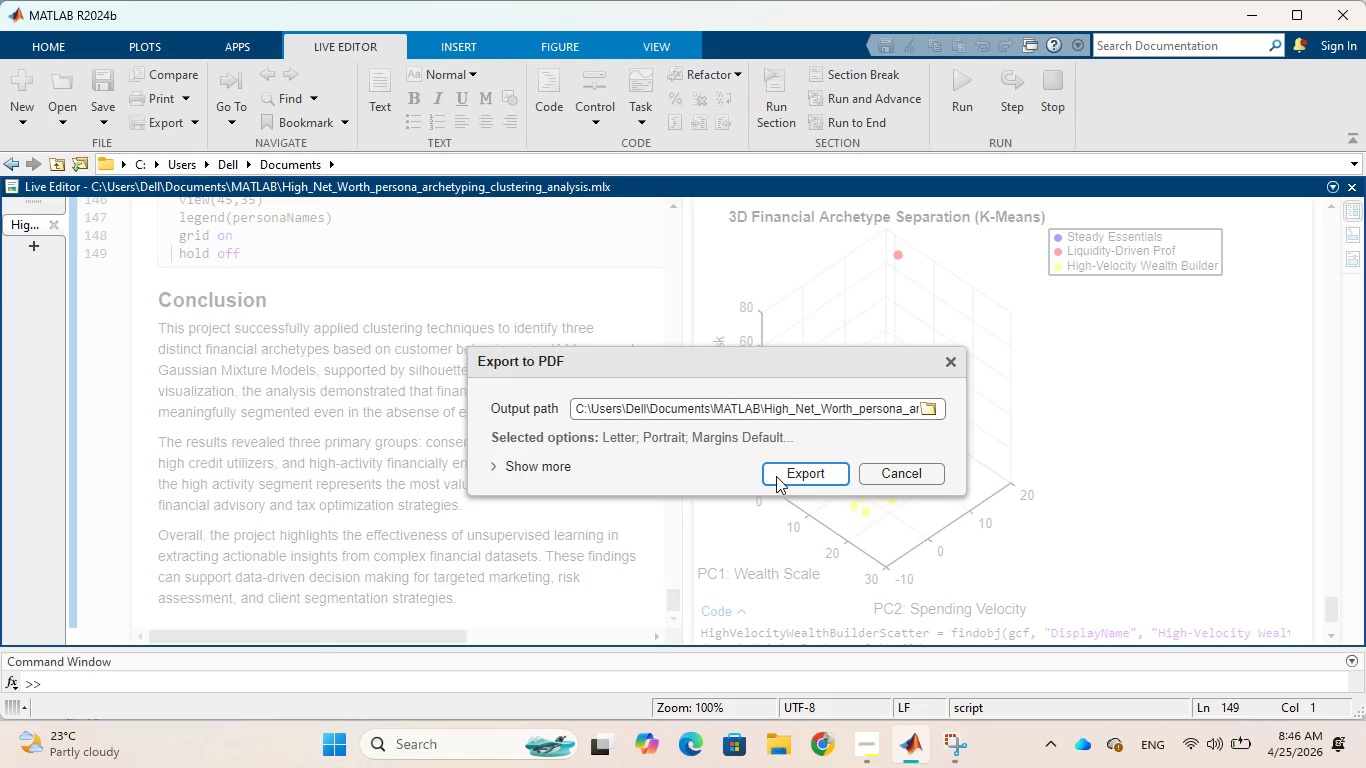 
wait(6.39)
 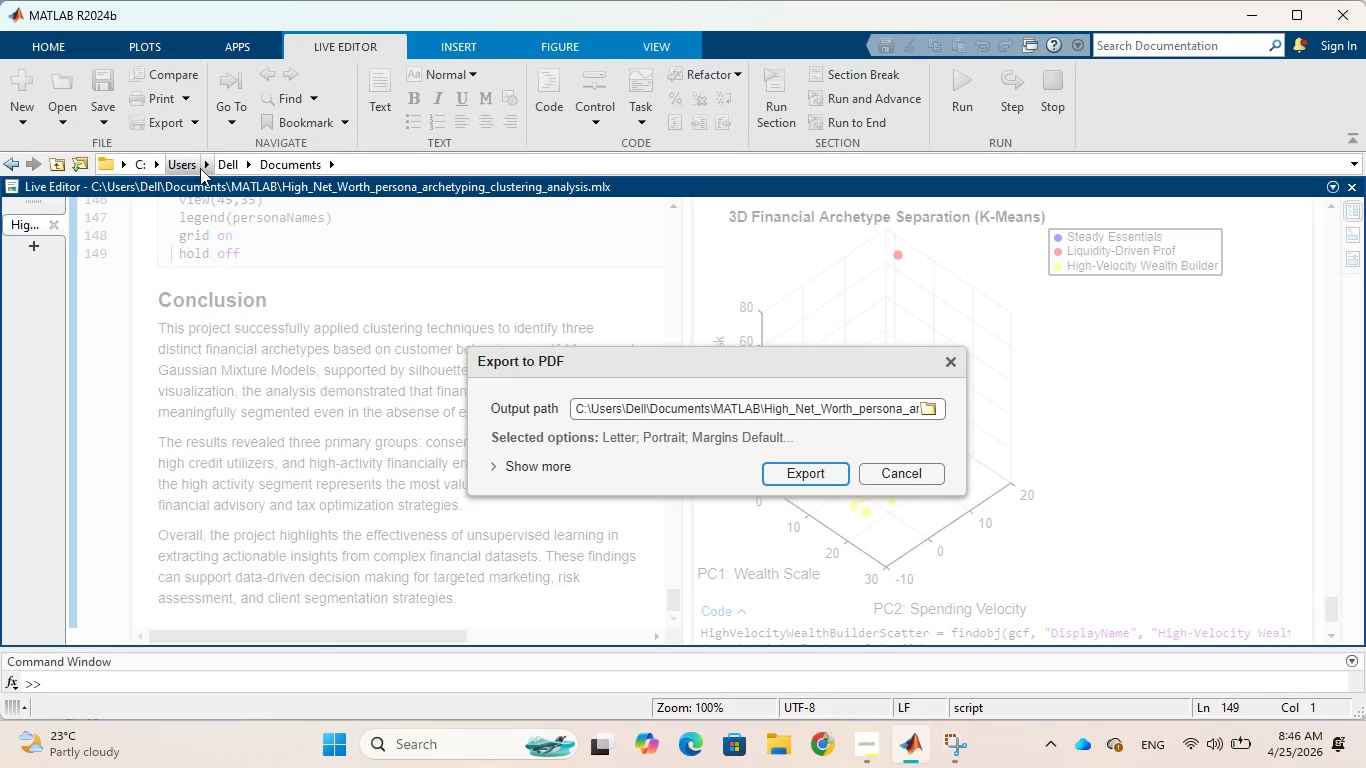 
left_click([776, 476])
 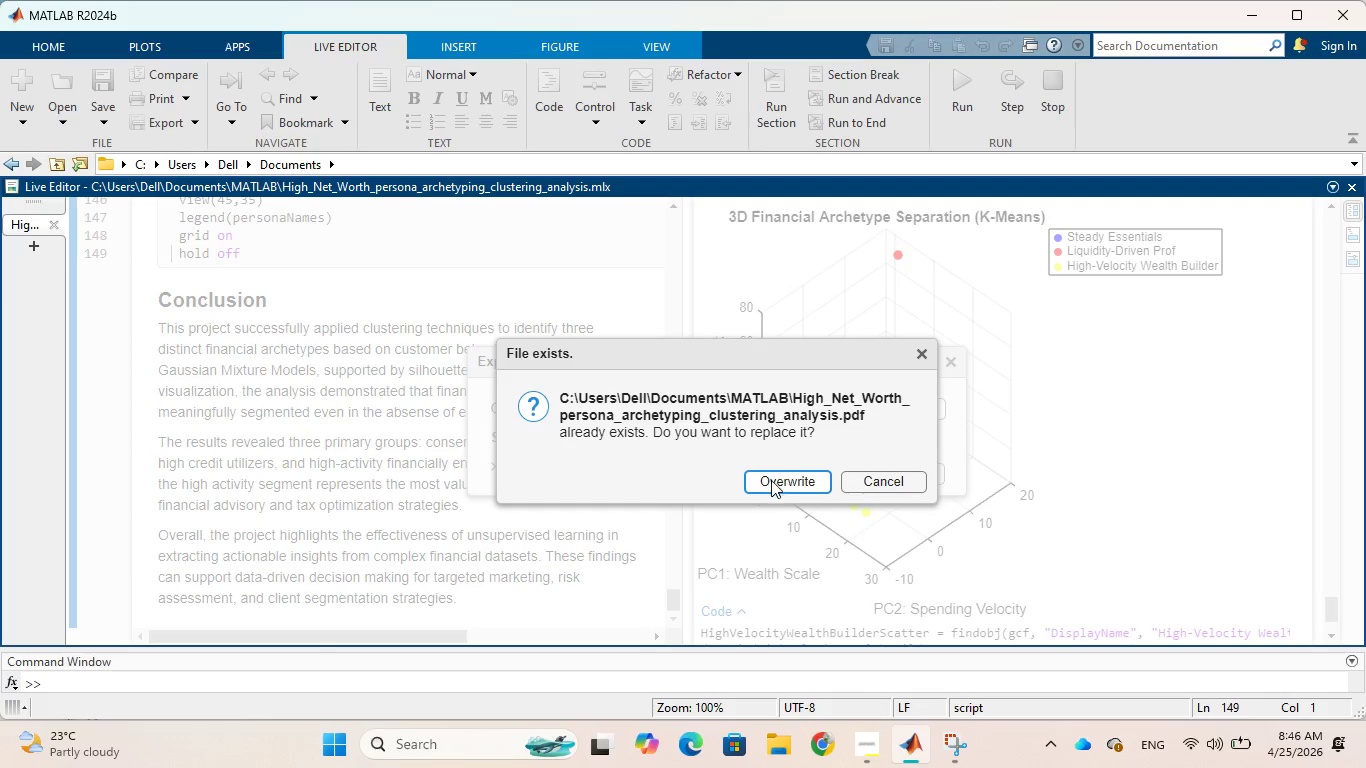 
wait(12.36)
 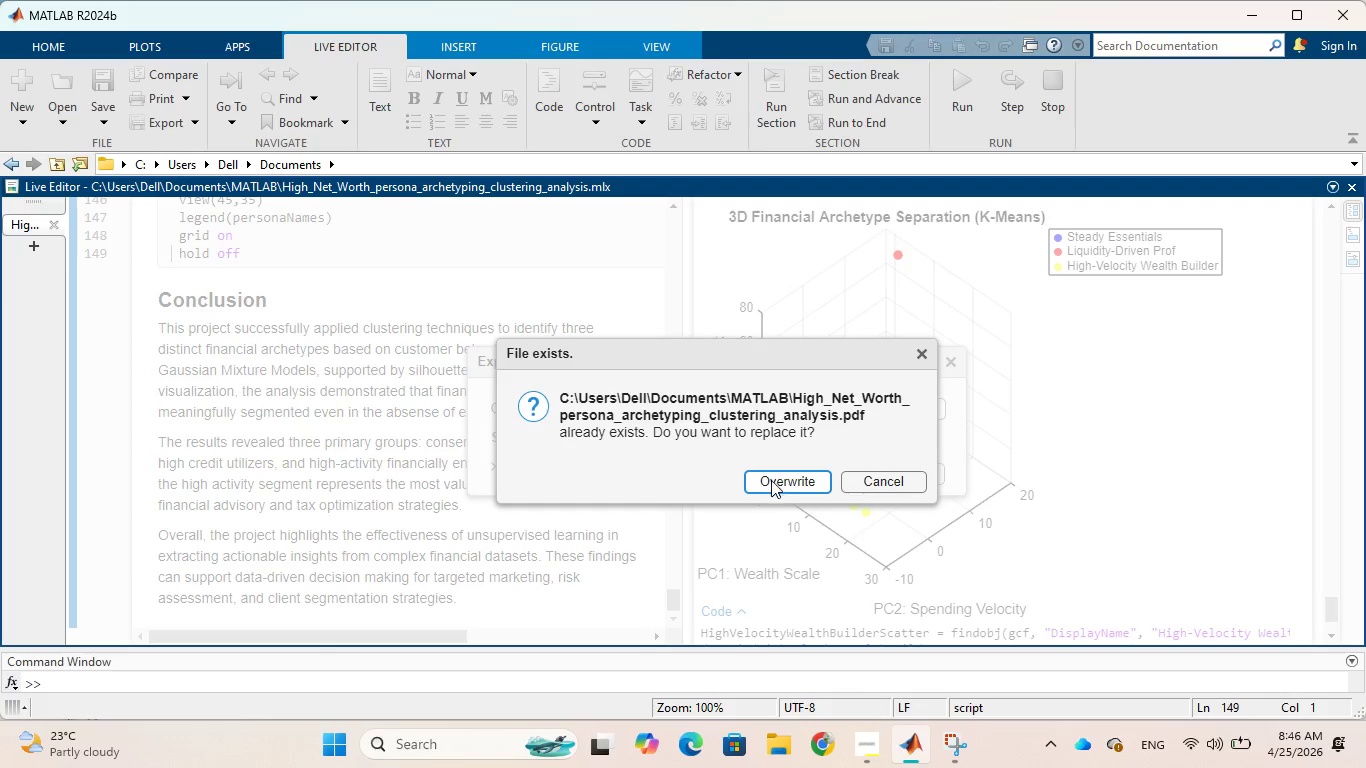 
left_click([921, 352])
 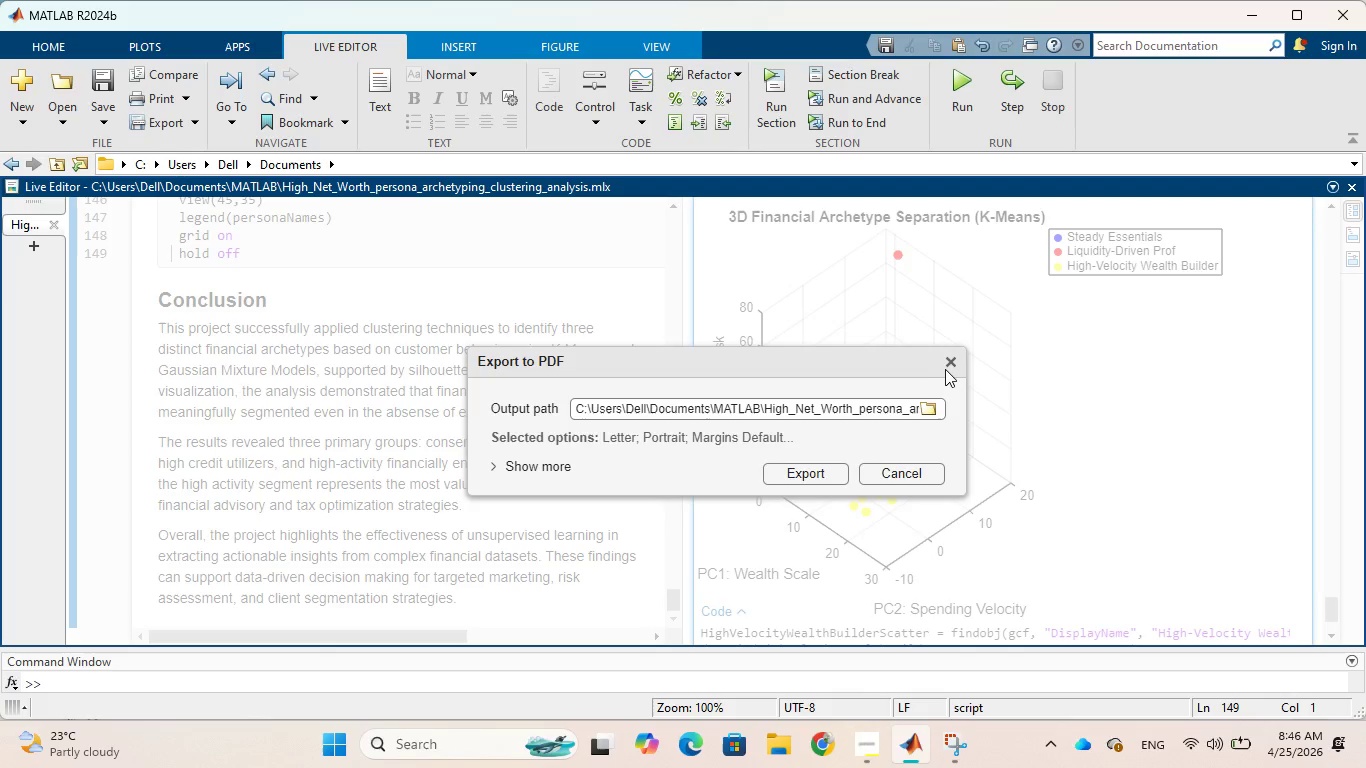 
left_click([947, 365])
 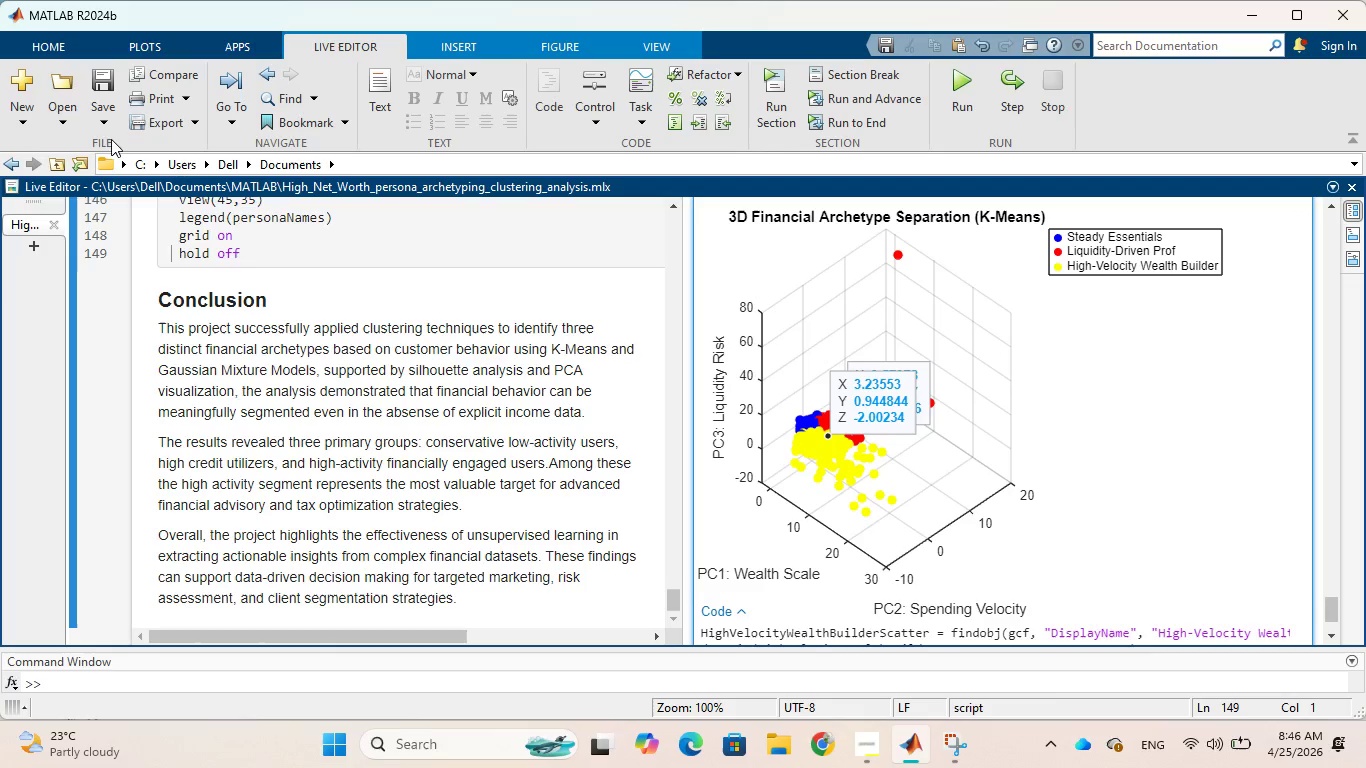 
left_click([101, 125])
 